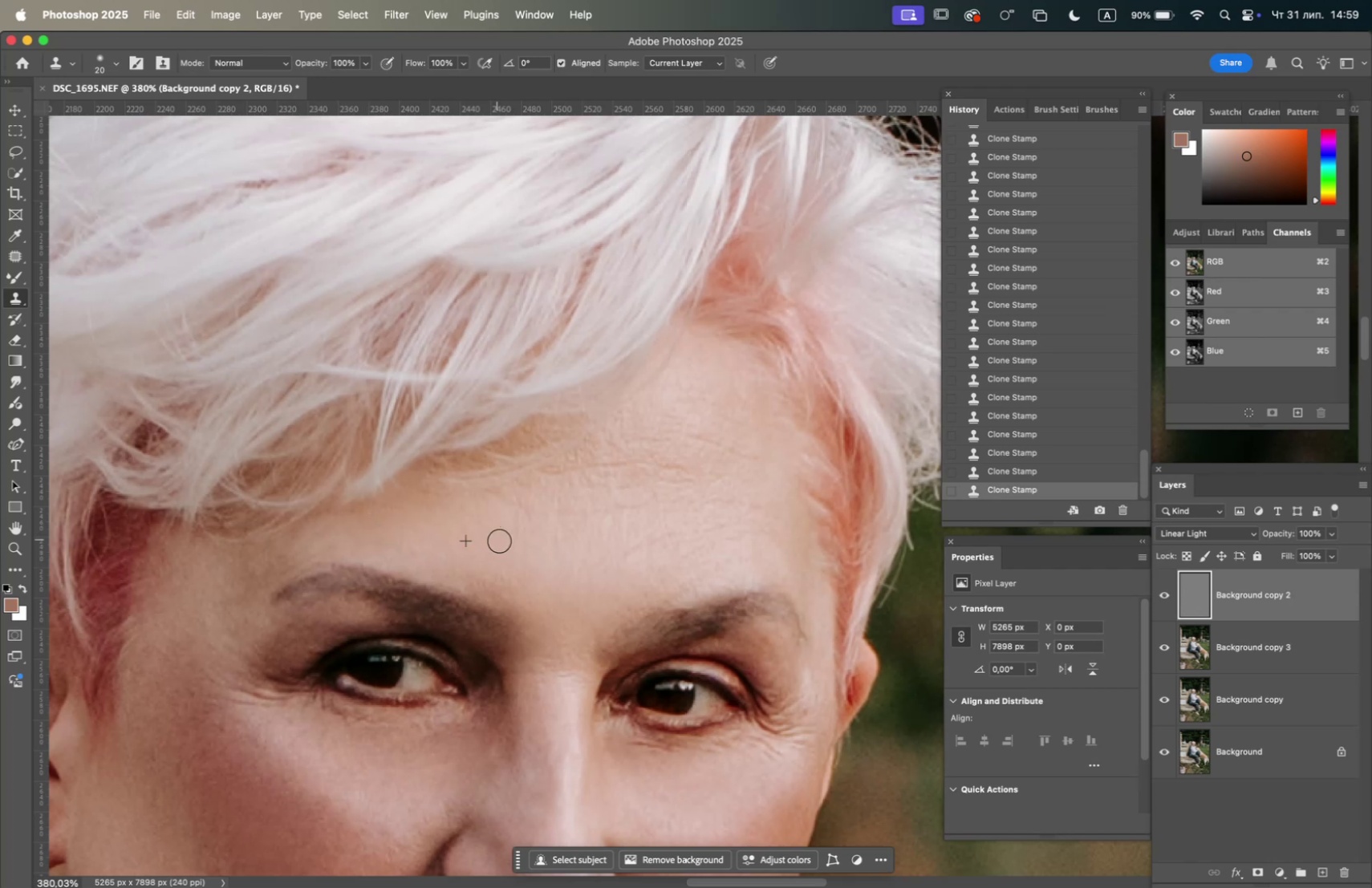 
left_click_drag(start_coordinate=[513, 545], to_coordinate=[519, 546])
 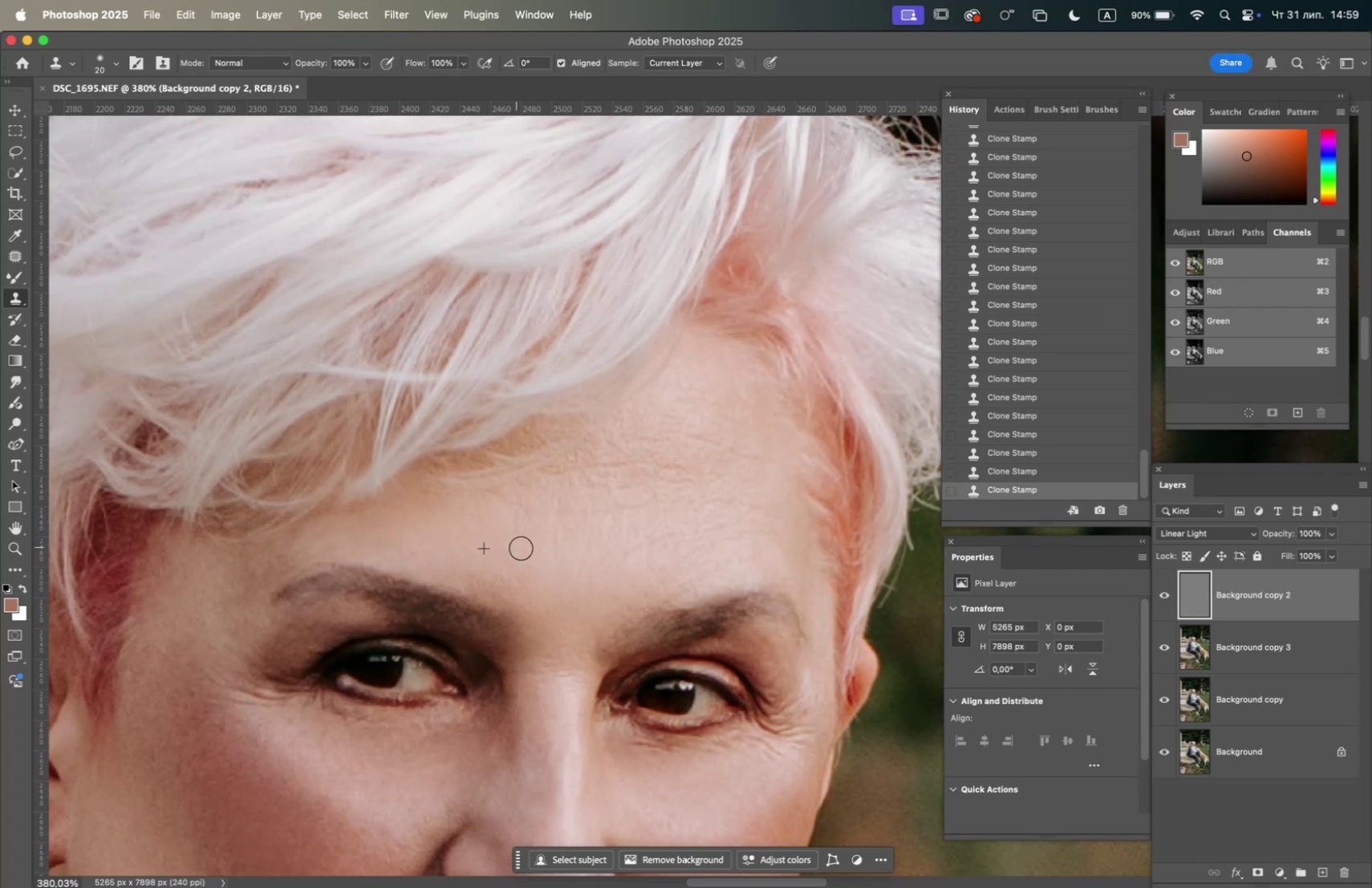 
left_click_drag(start_coordinate=[521, 545], to_coordinate=[517, 541])
 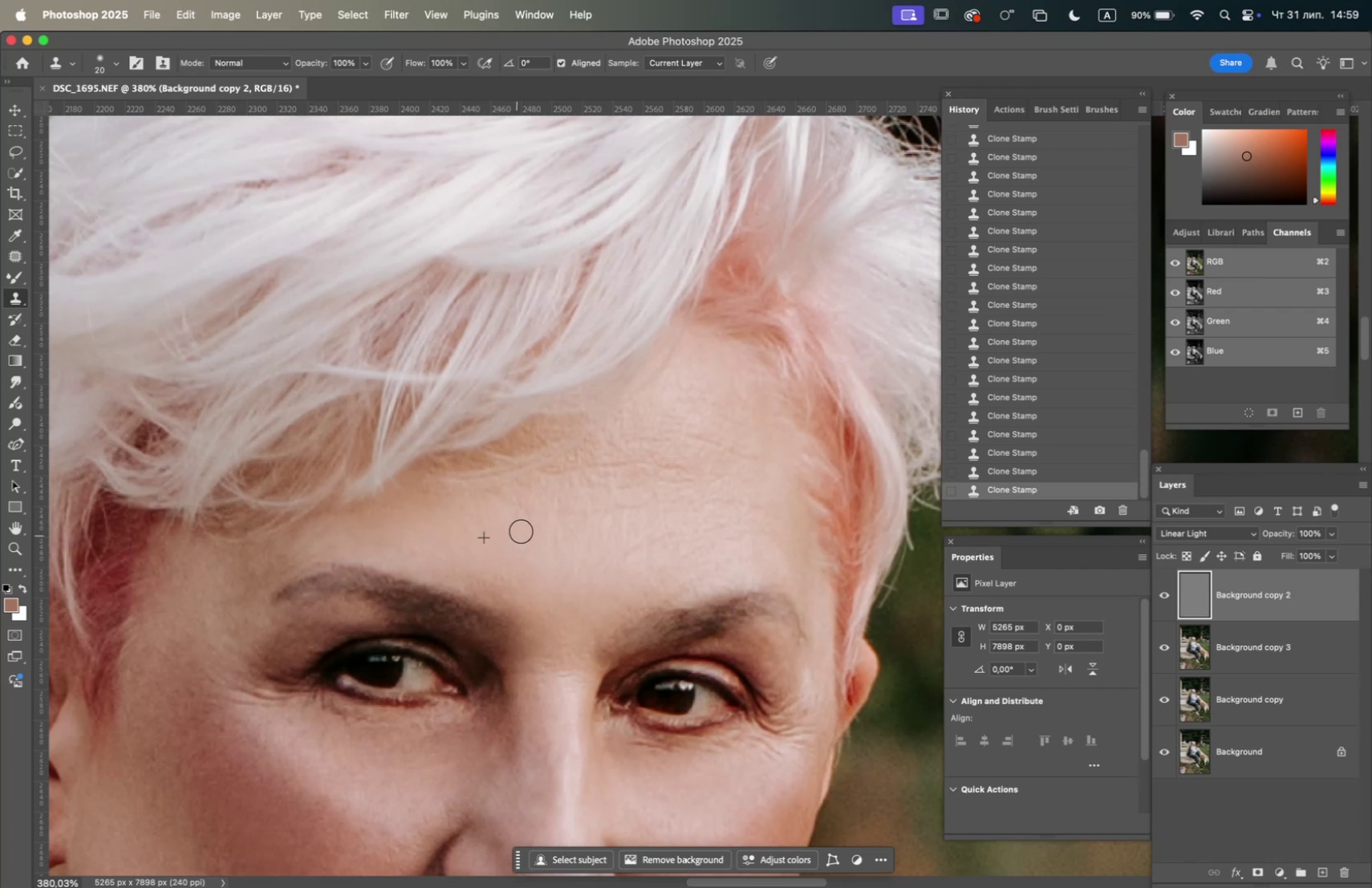 
left_click_drag(start_coordinate=[525, 530], to_coordinate=[535, 537])
 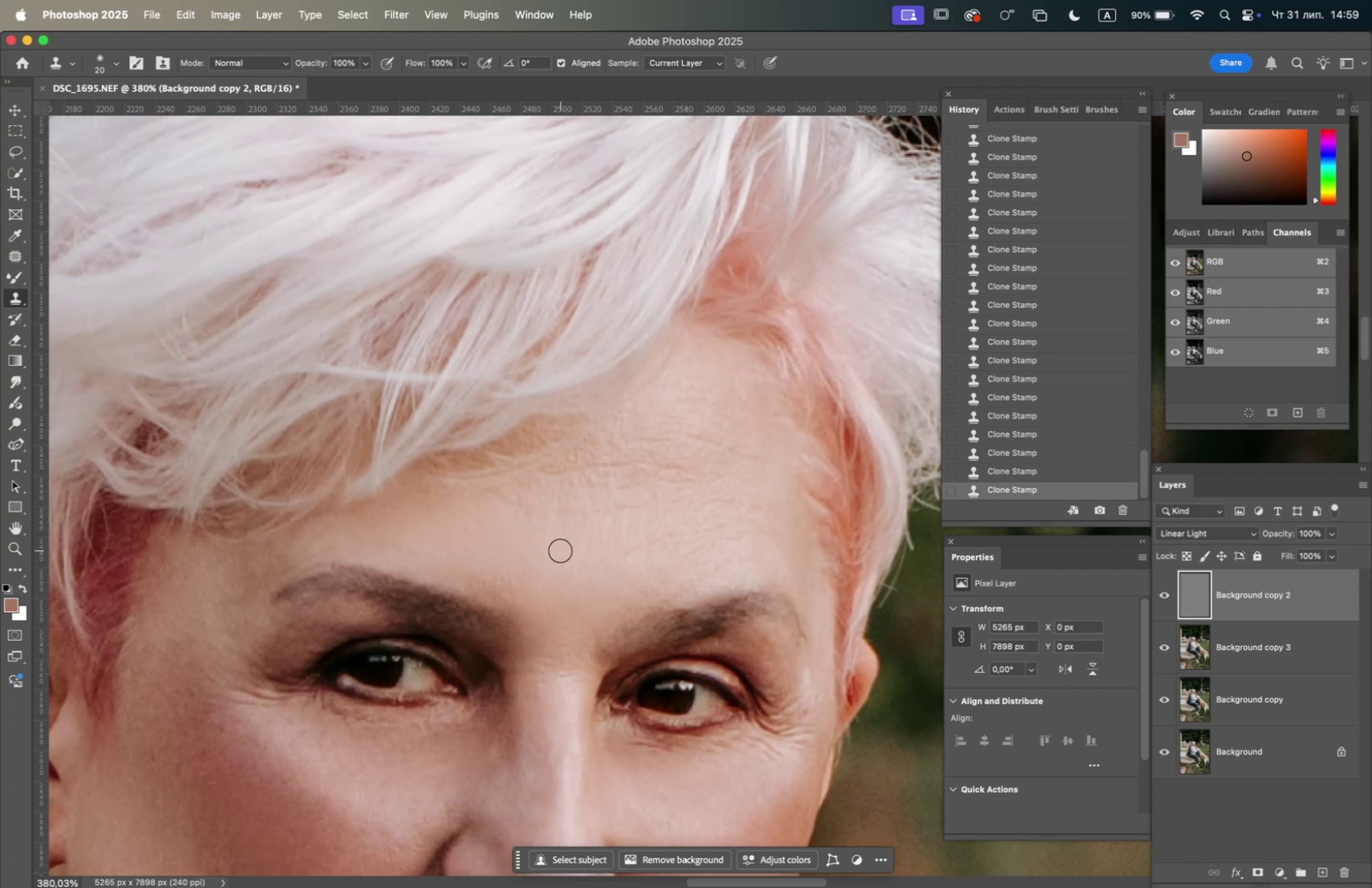 
left_click_drag(start_coordinate=[566, 553], to_coordinate=[574, 556])
 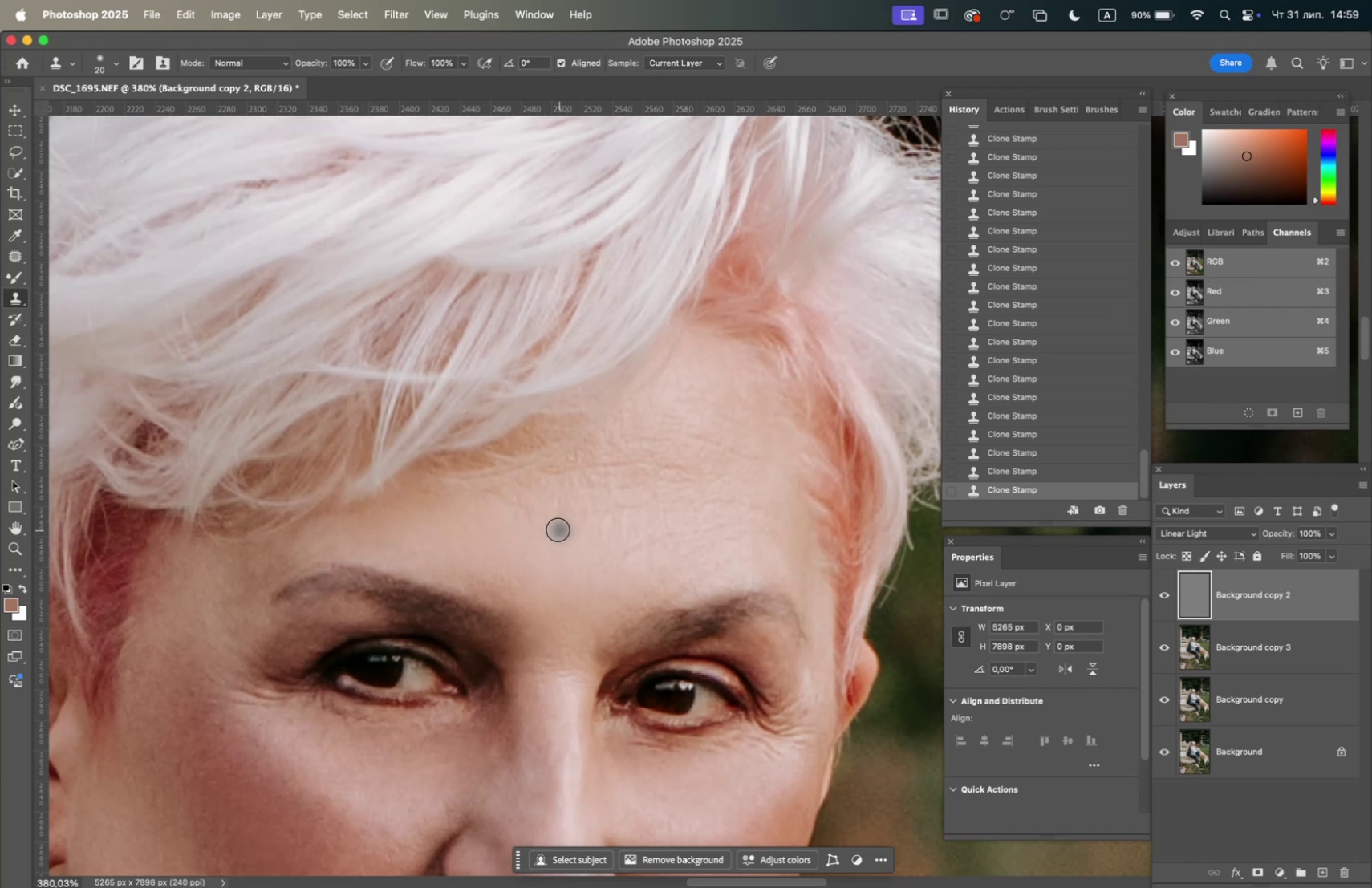 
left_click_drag(start_coordinate=[542, 525], to_coordinate=[537, 525])
 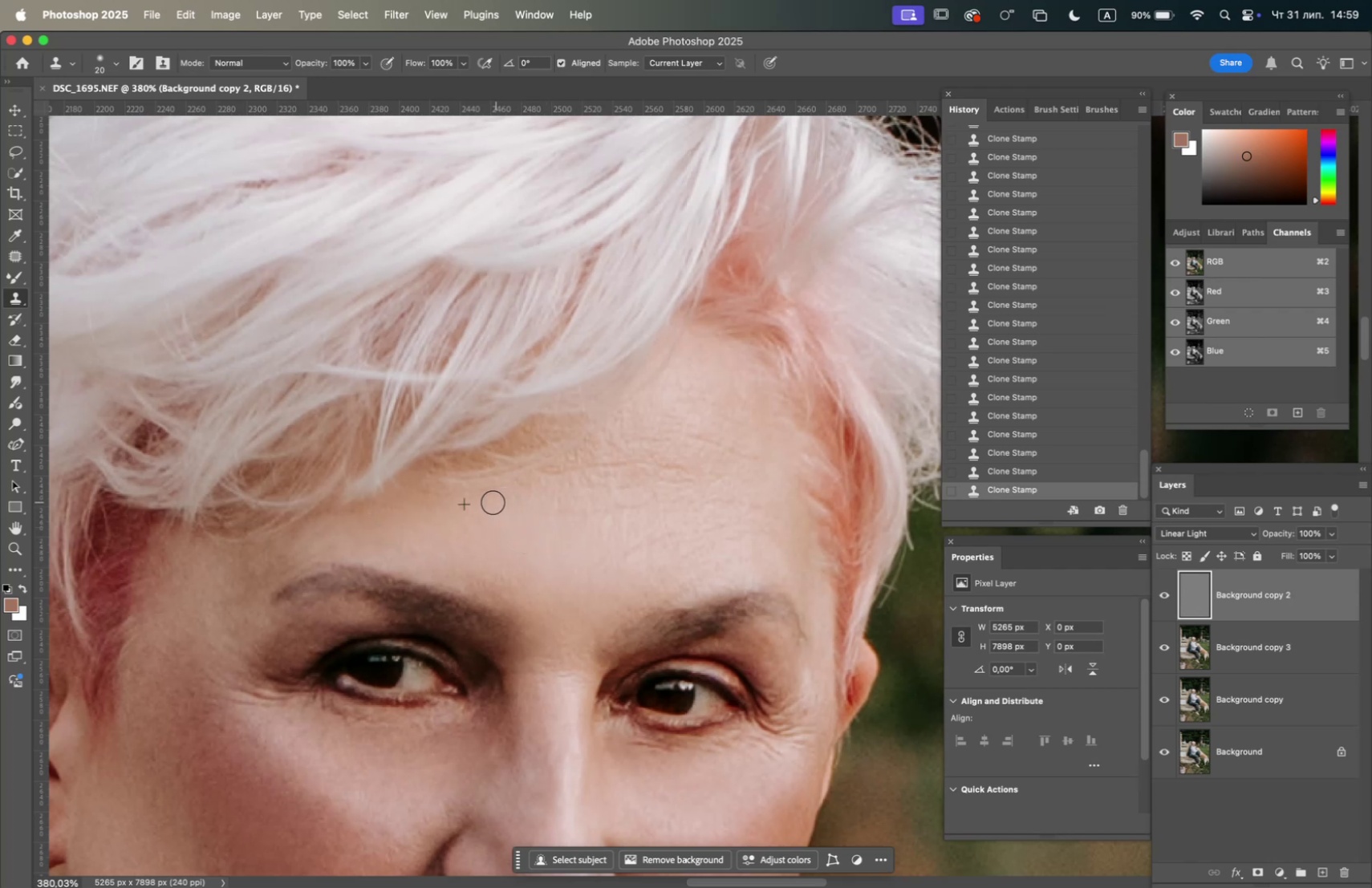 
hold_key(key=OptionLeft, duration=0.44)
left_click([489, 530])
 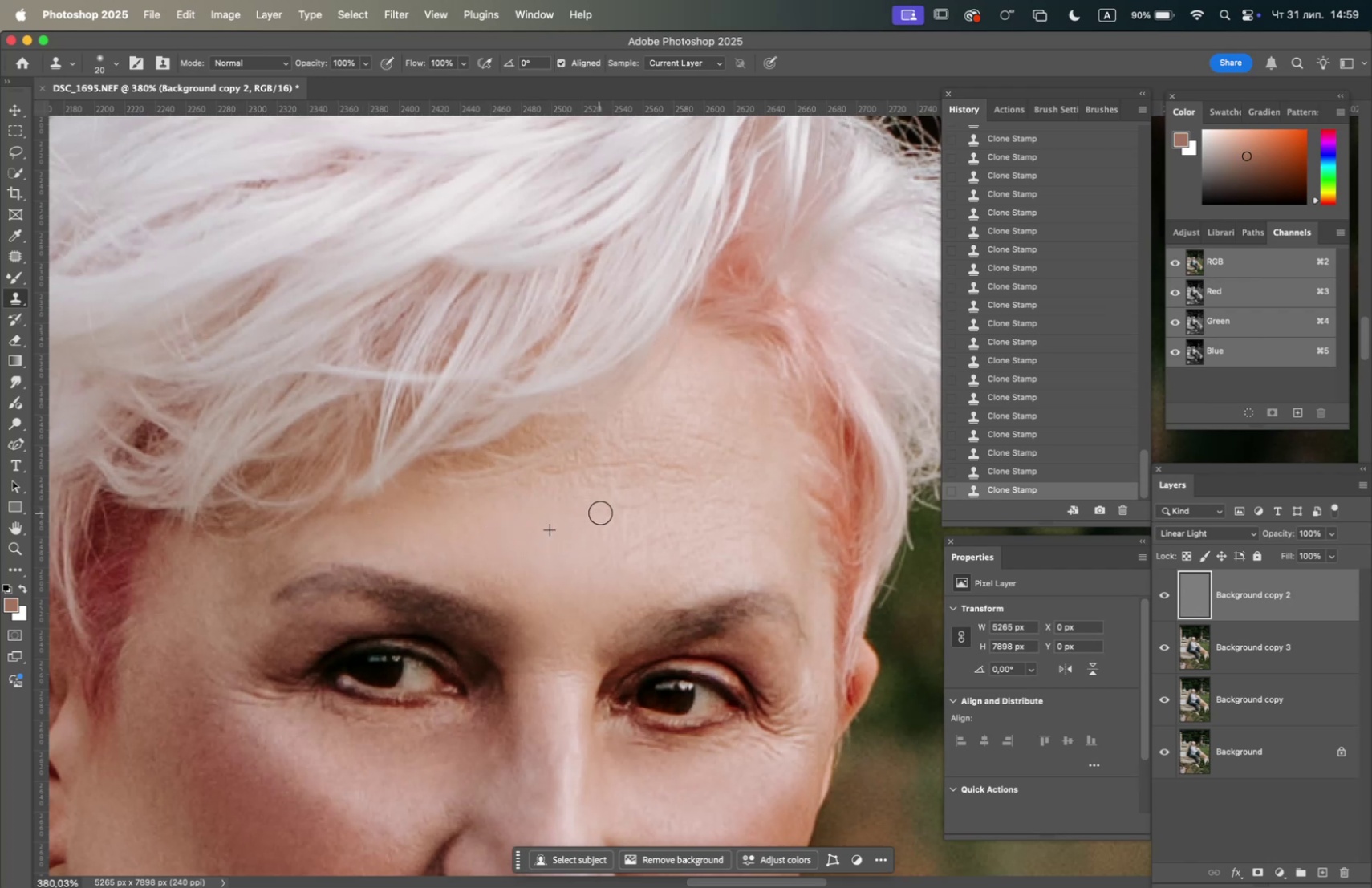 
triple_click([630, 507])
 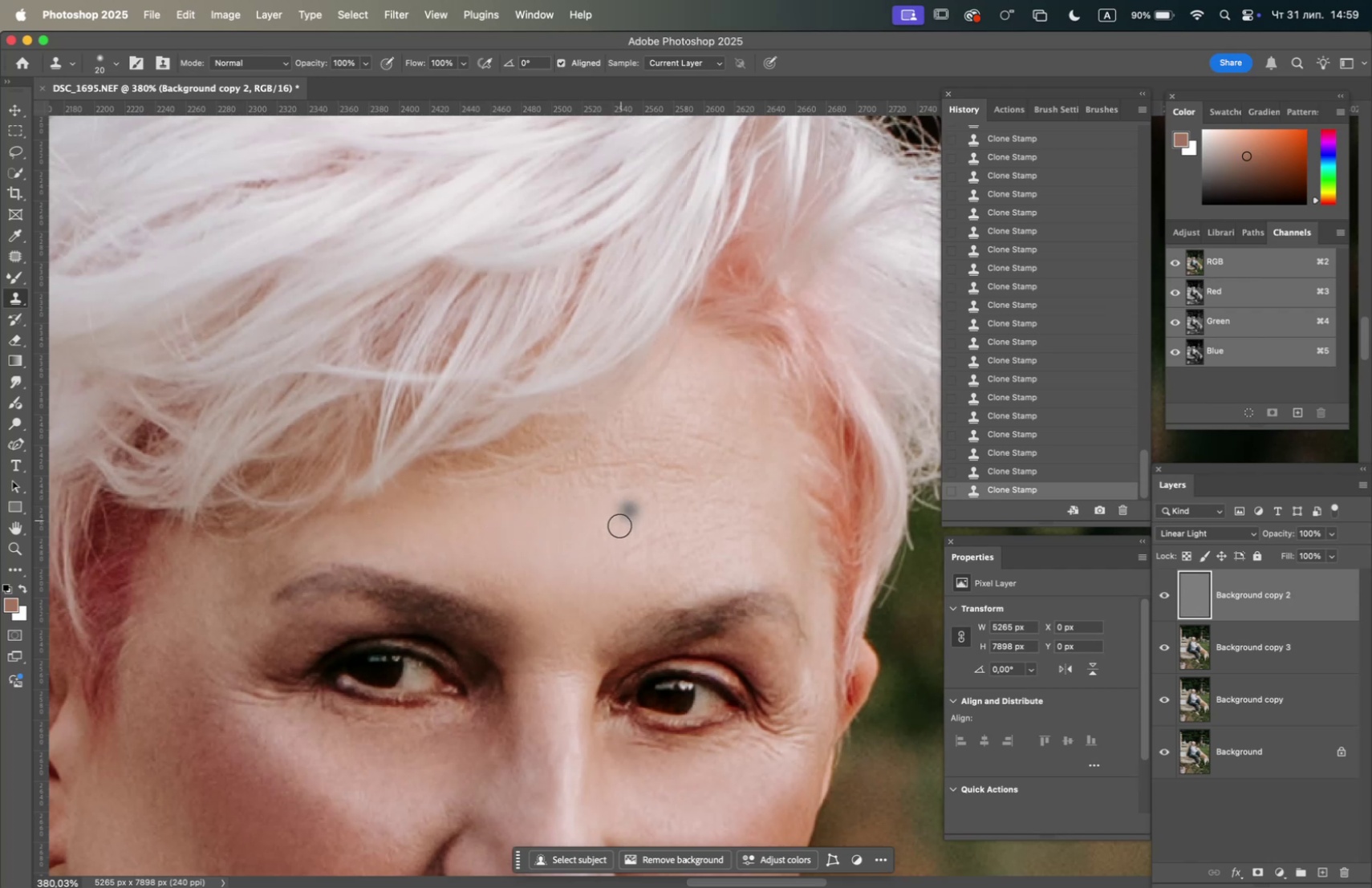 
hold_key(key=OptionLeft, duration=1.9)
 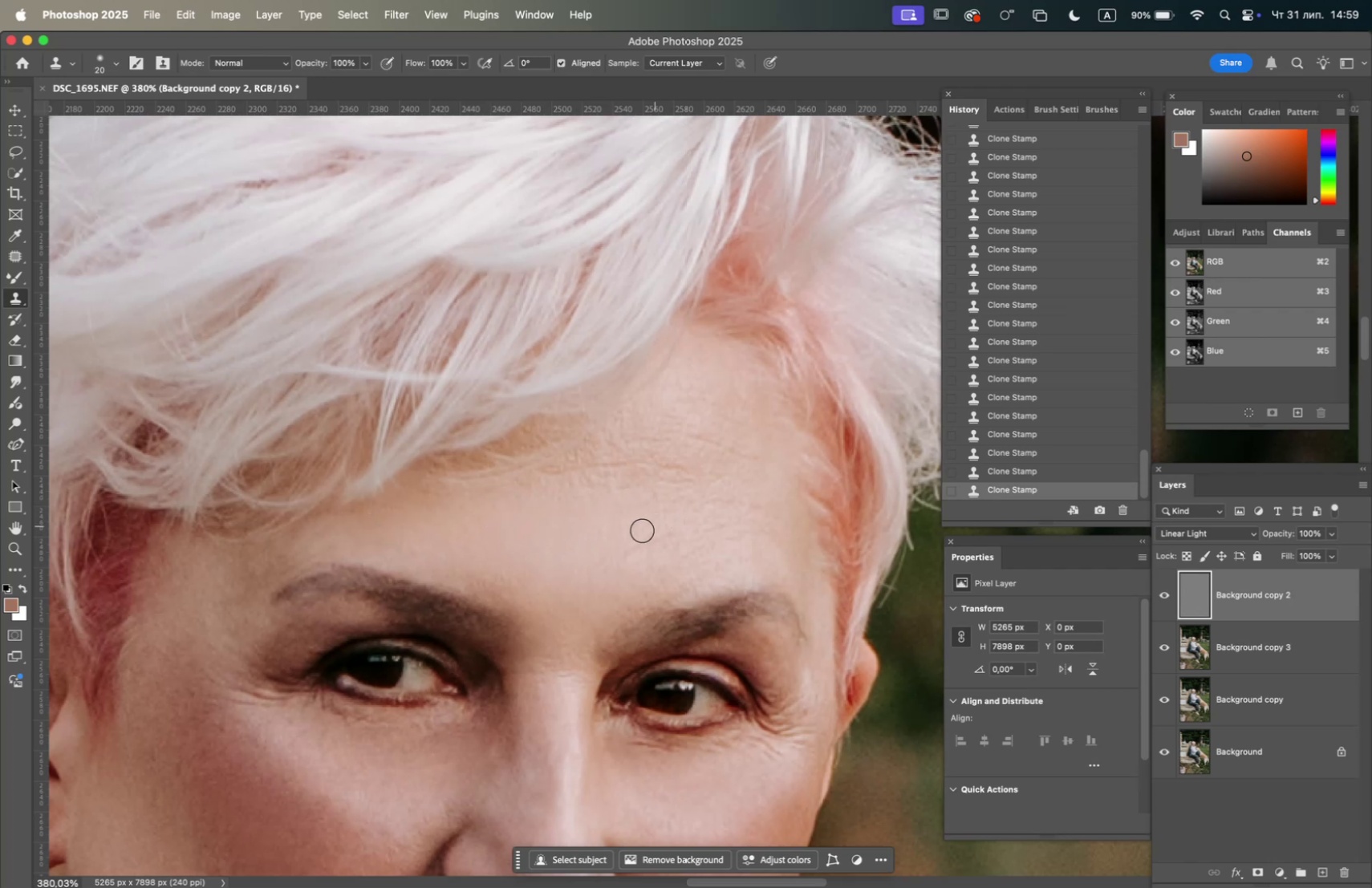 
left_click_drag(start_coordinate=[635, 534], to_coordinate=[632, 540])
 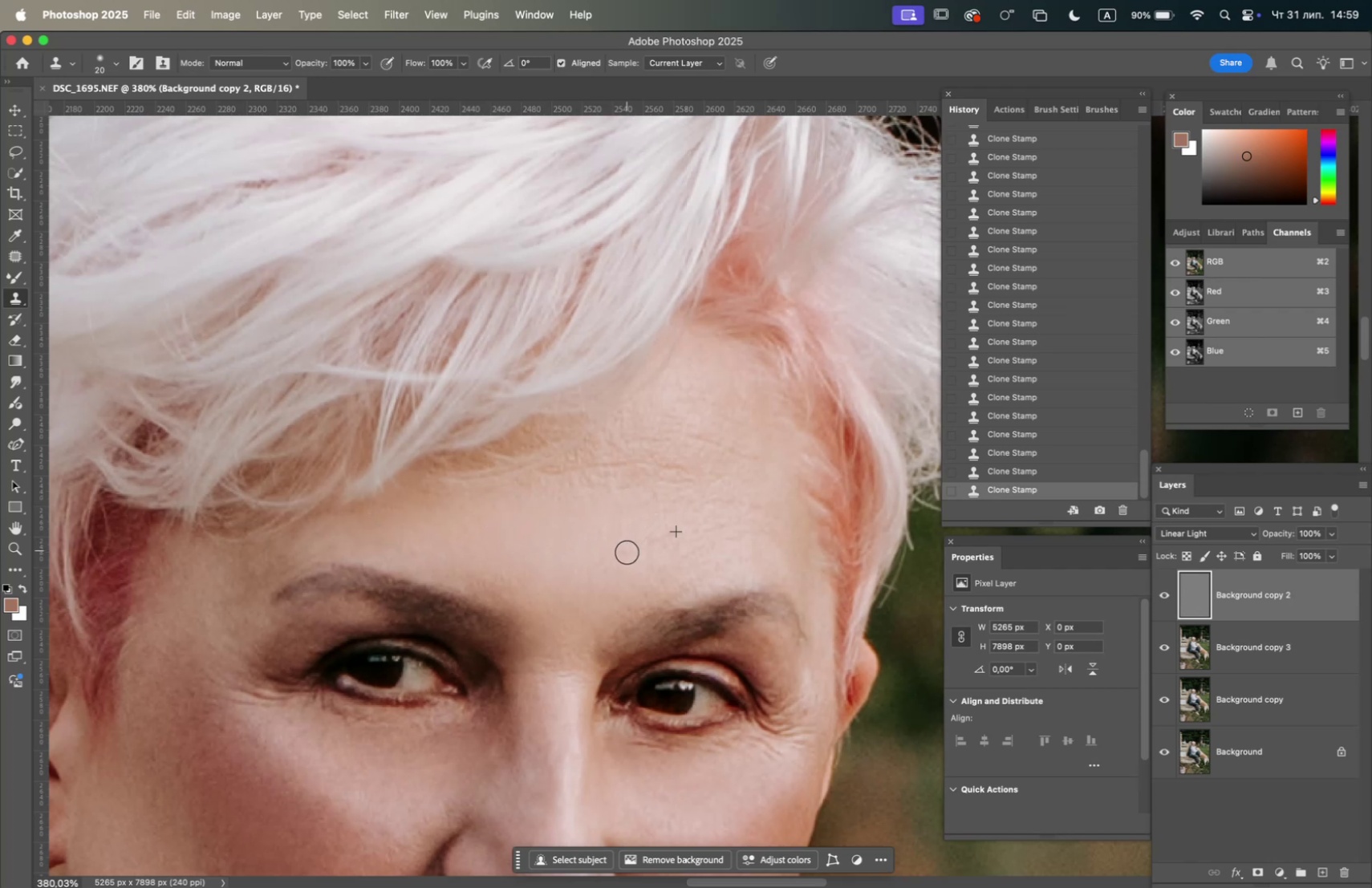 
hold_key(key=OptionLeft, duration=0.51)
 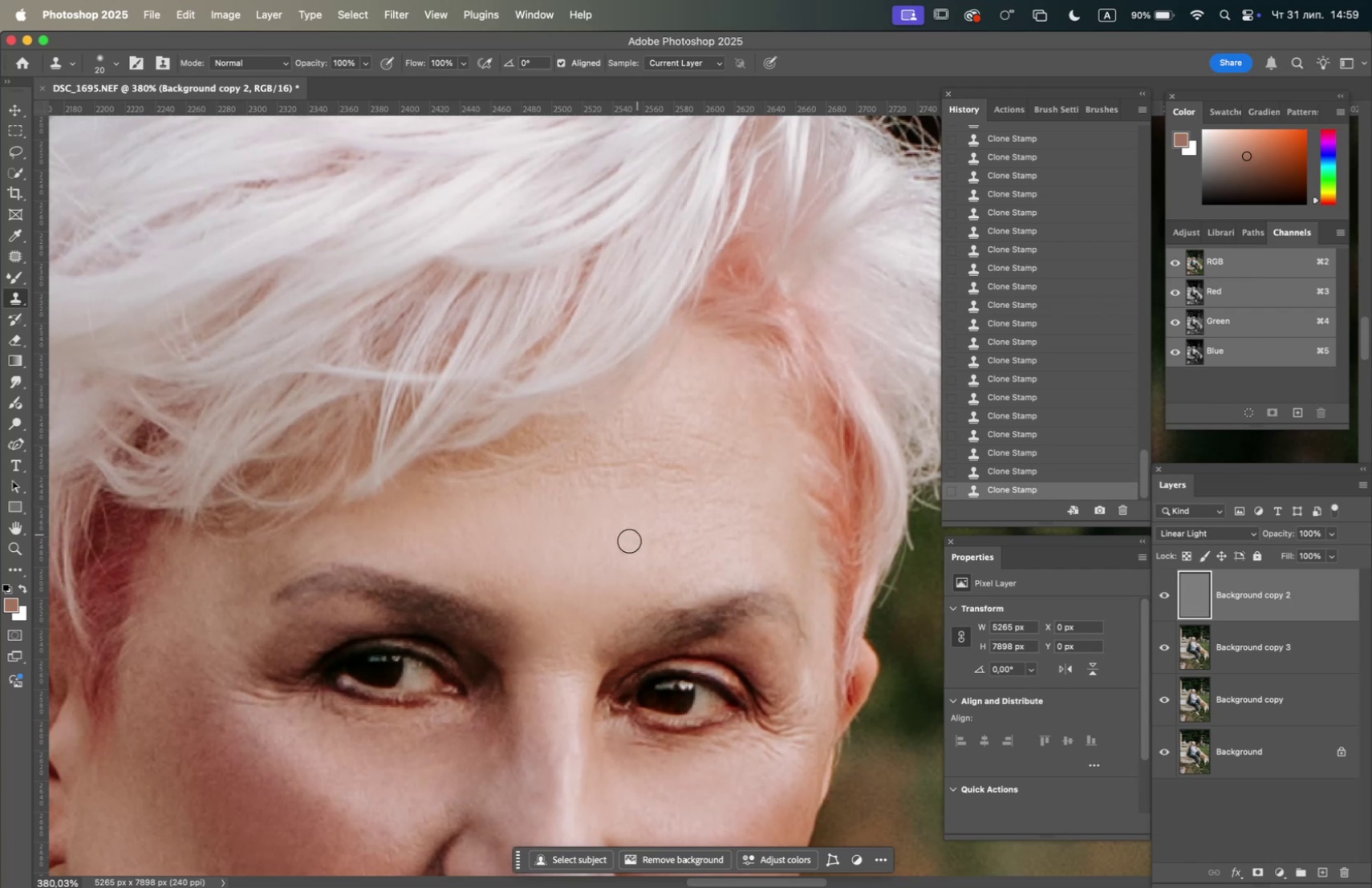 
left_click_drag(start_coordinate=[626, 544], to_coordinate=[625, 548])
 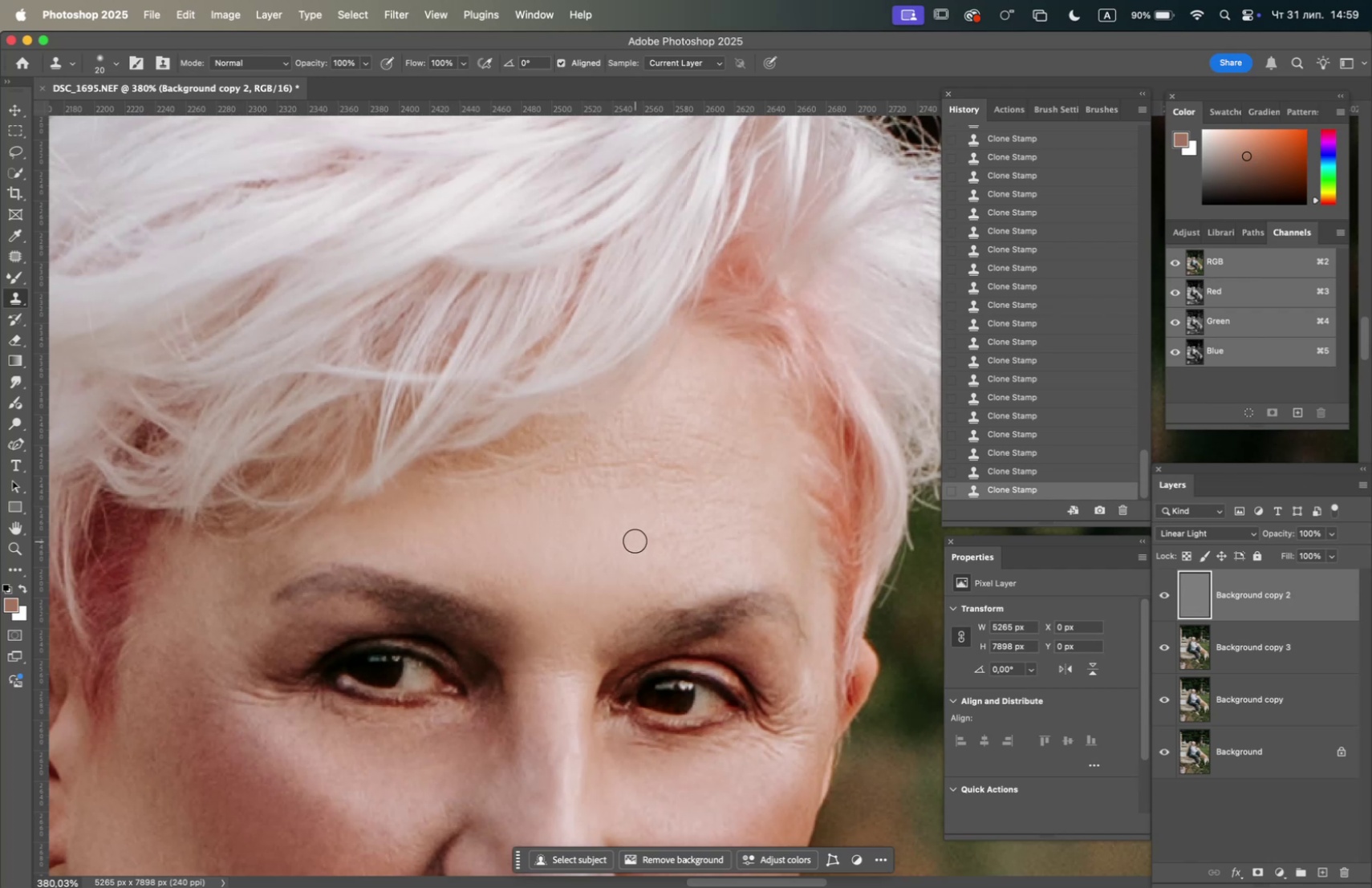 
hold_key(key=OptionLeft, duration=0.45)
 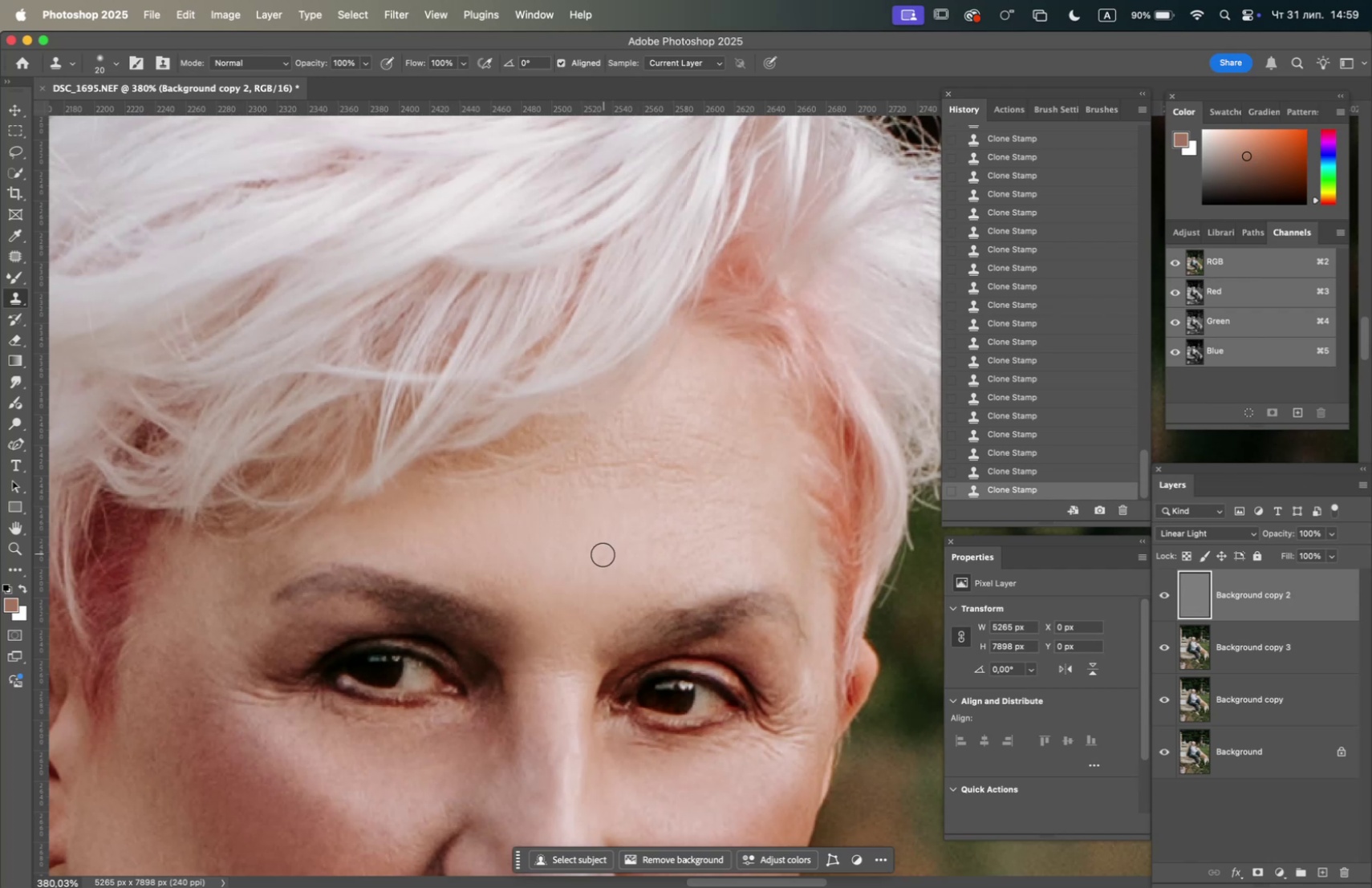 
left_click_drag(start_coordinate=[599, 558], to_coordinate=[595, 562])
 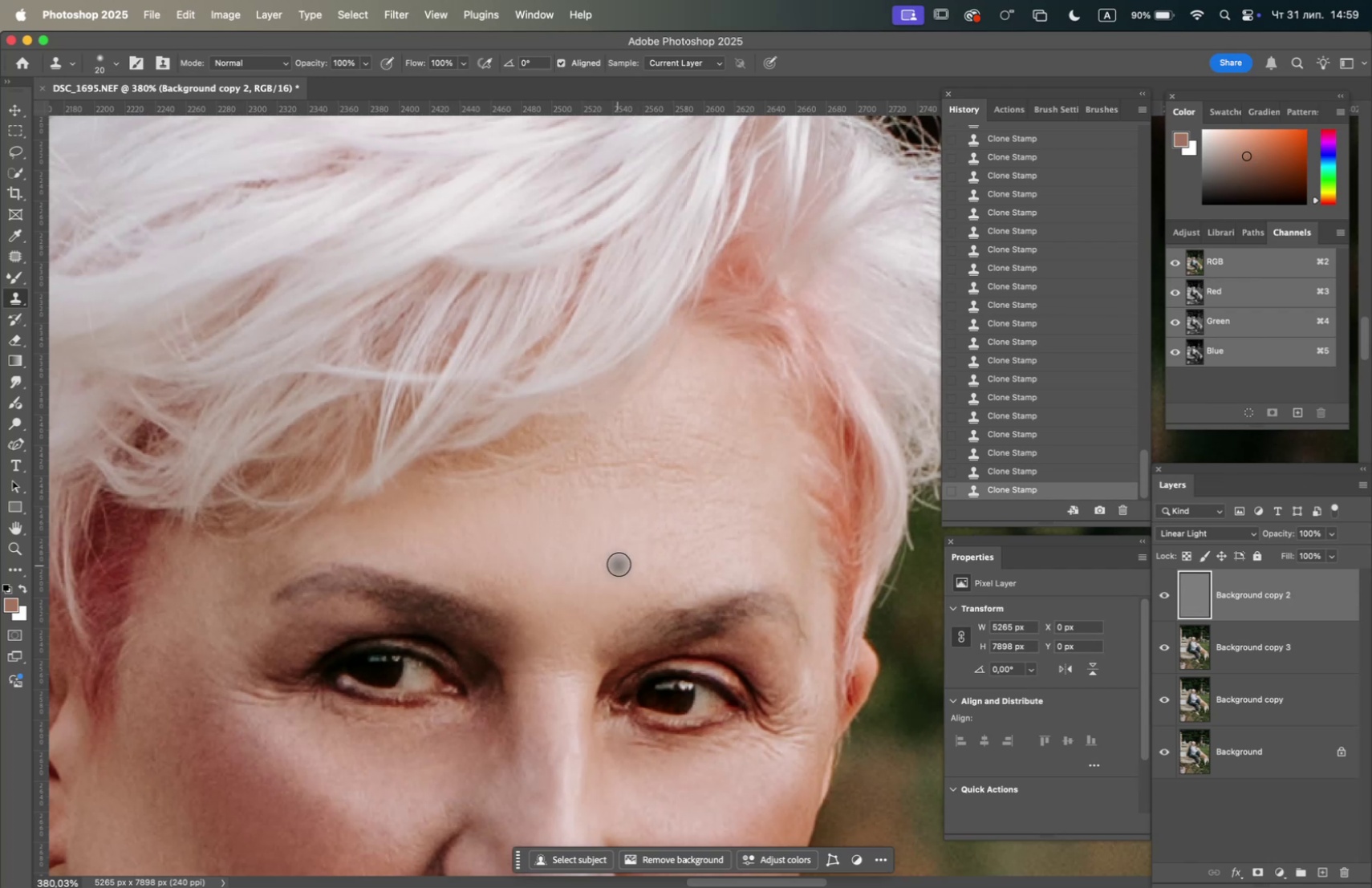 
hold_key(key=OptionLeft, duration=0.8)
left_click([634, 521])
 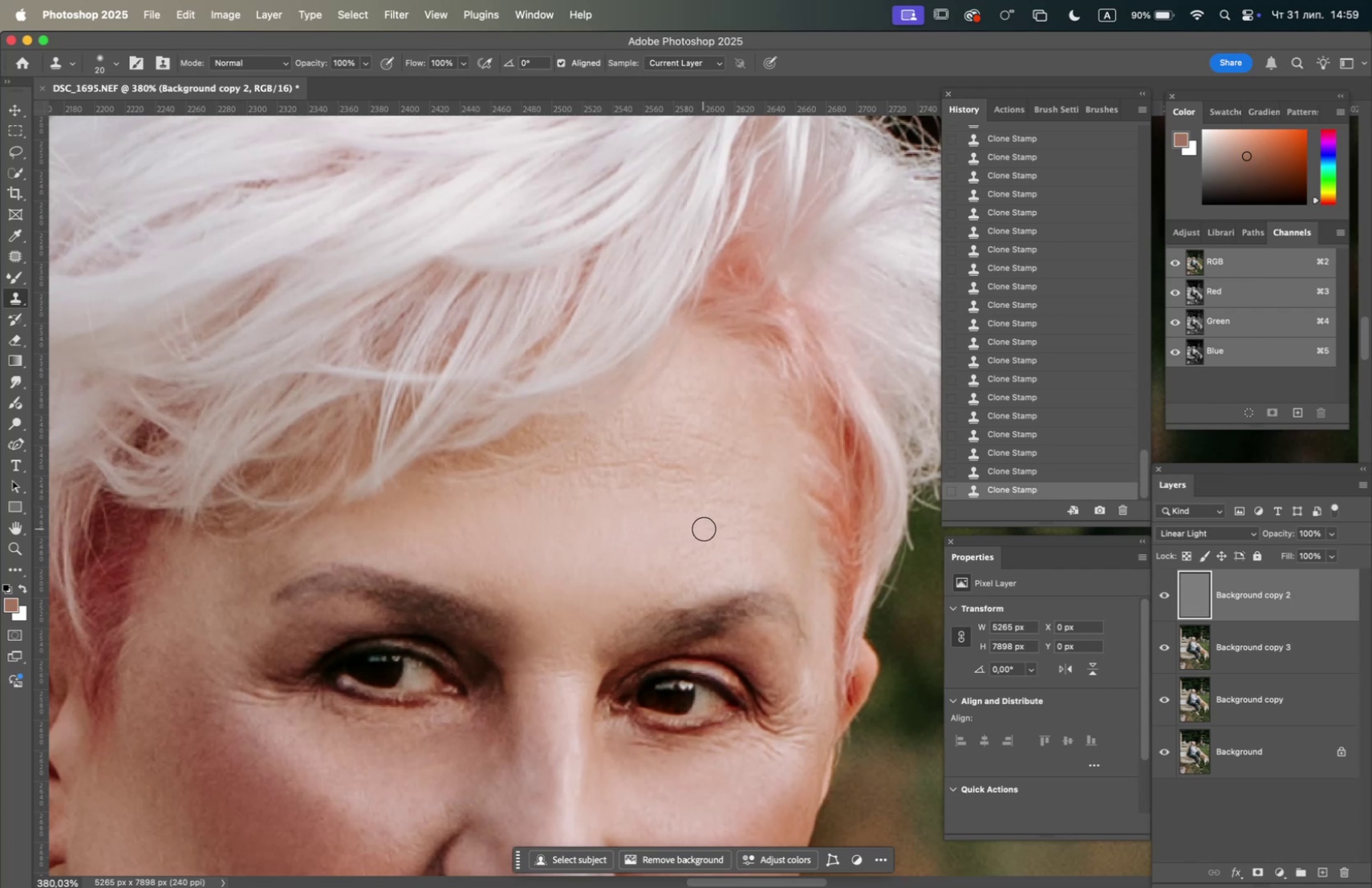 
hold_key(key=OptionLeft, duration=0.76)
left_click([662, 578])
 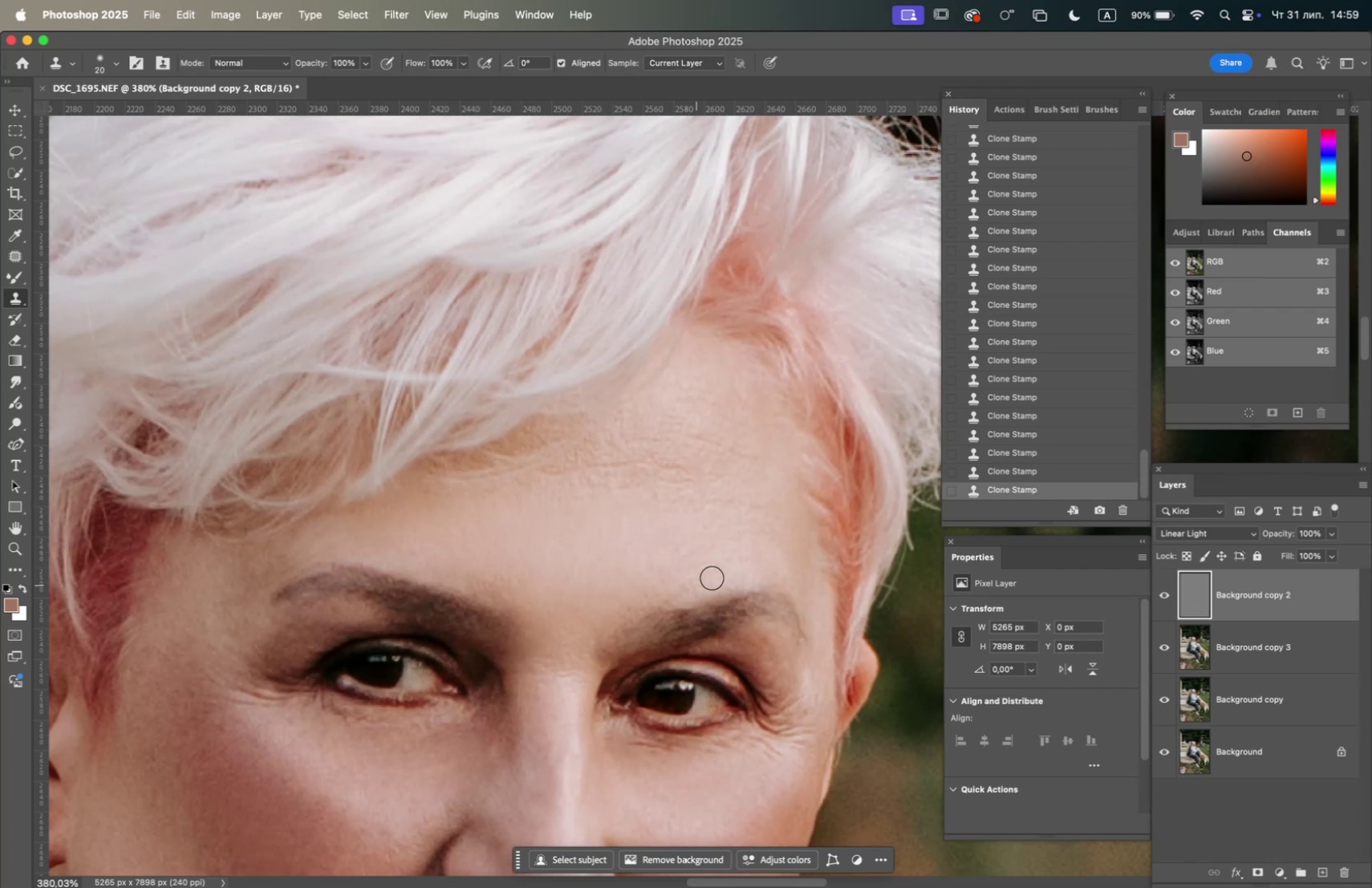 
hold_key(key=OptionLeft, duration=0.54)
 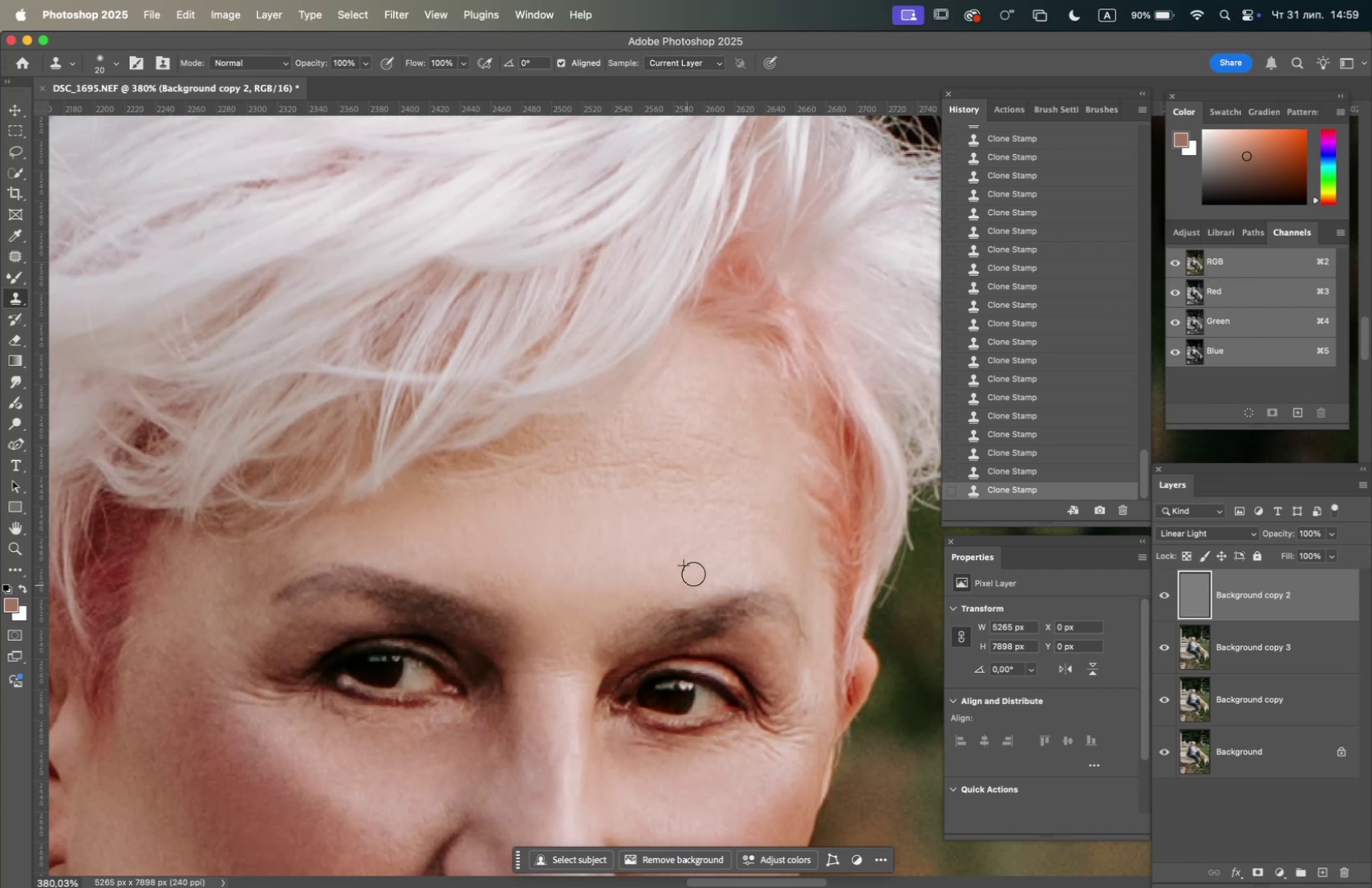 
triple_click([712, 570])
 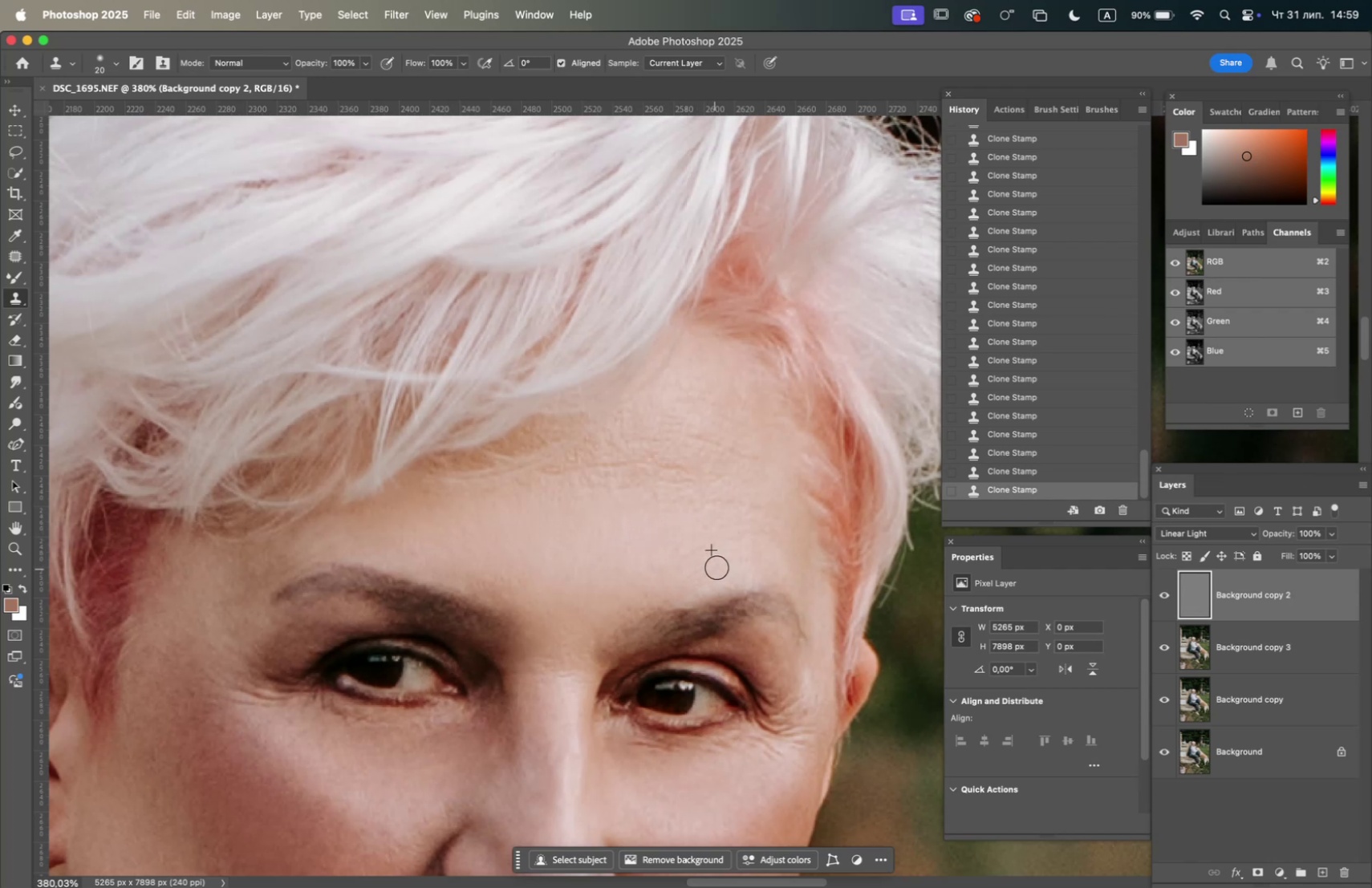 
triple_click([717, 566])
 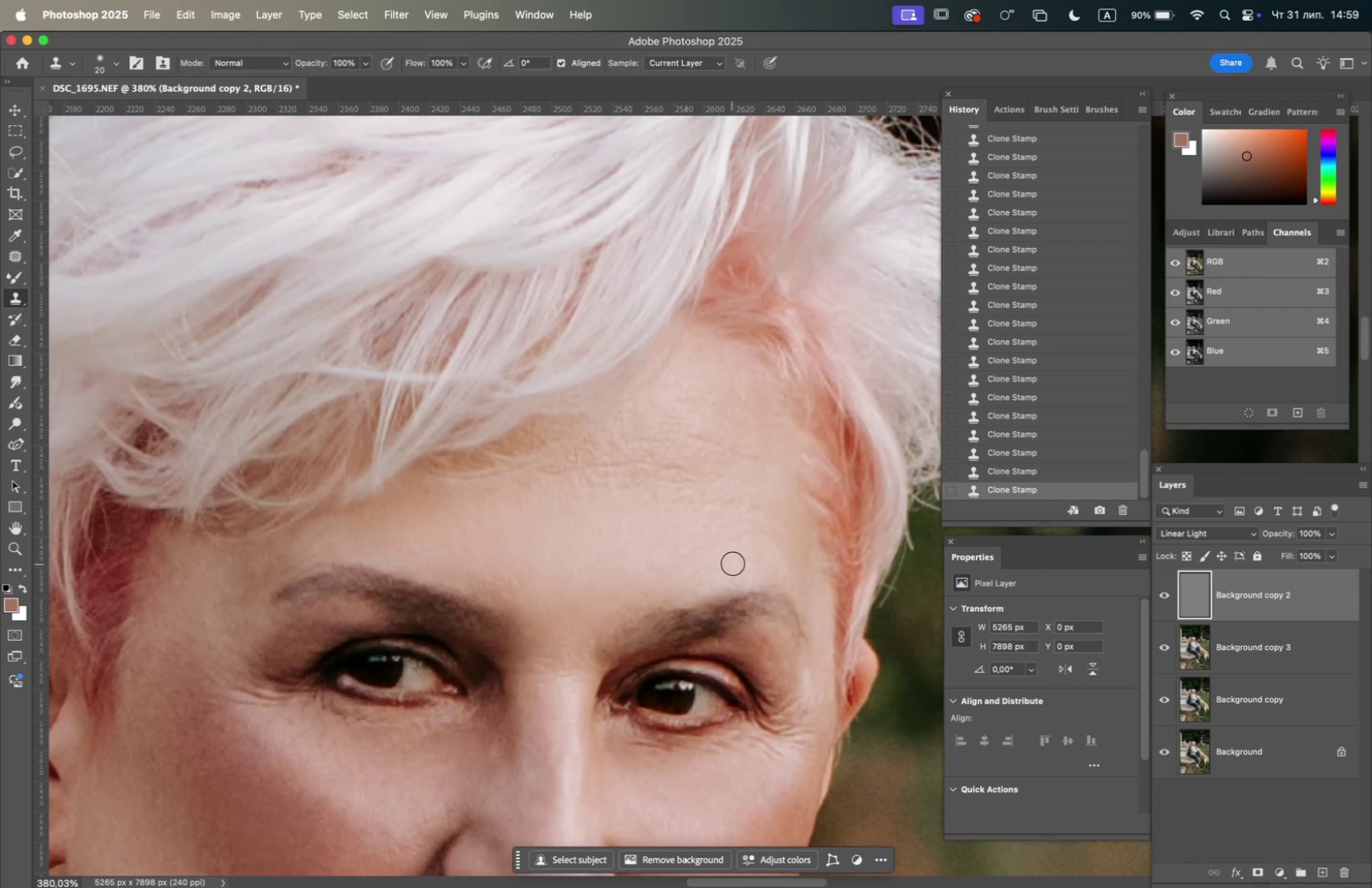 
triple_click([733, 562])
 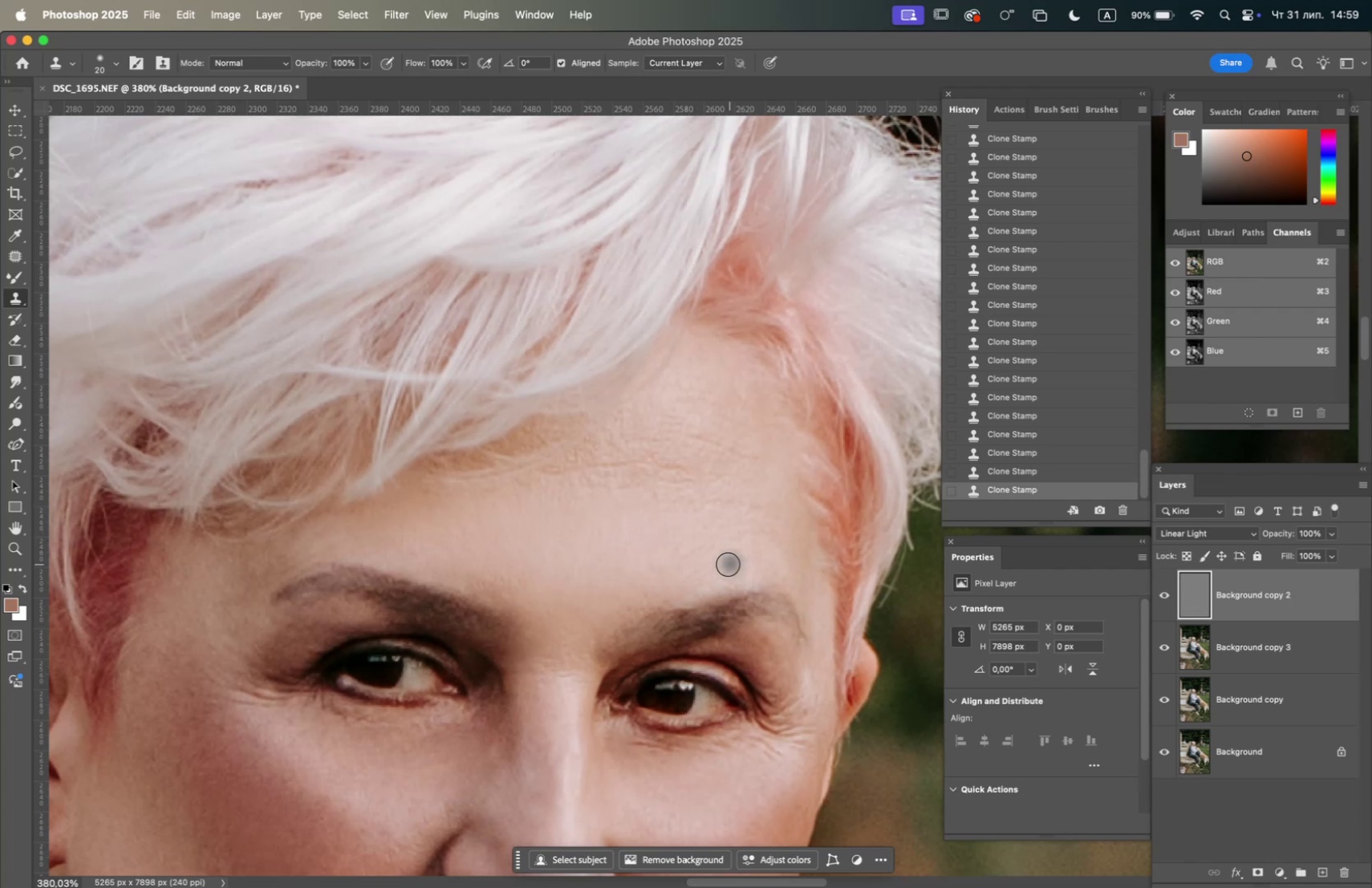 
hold_key(key=OptionLeft, duration=0.41)
 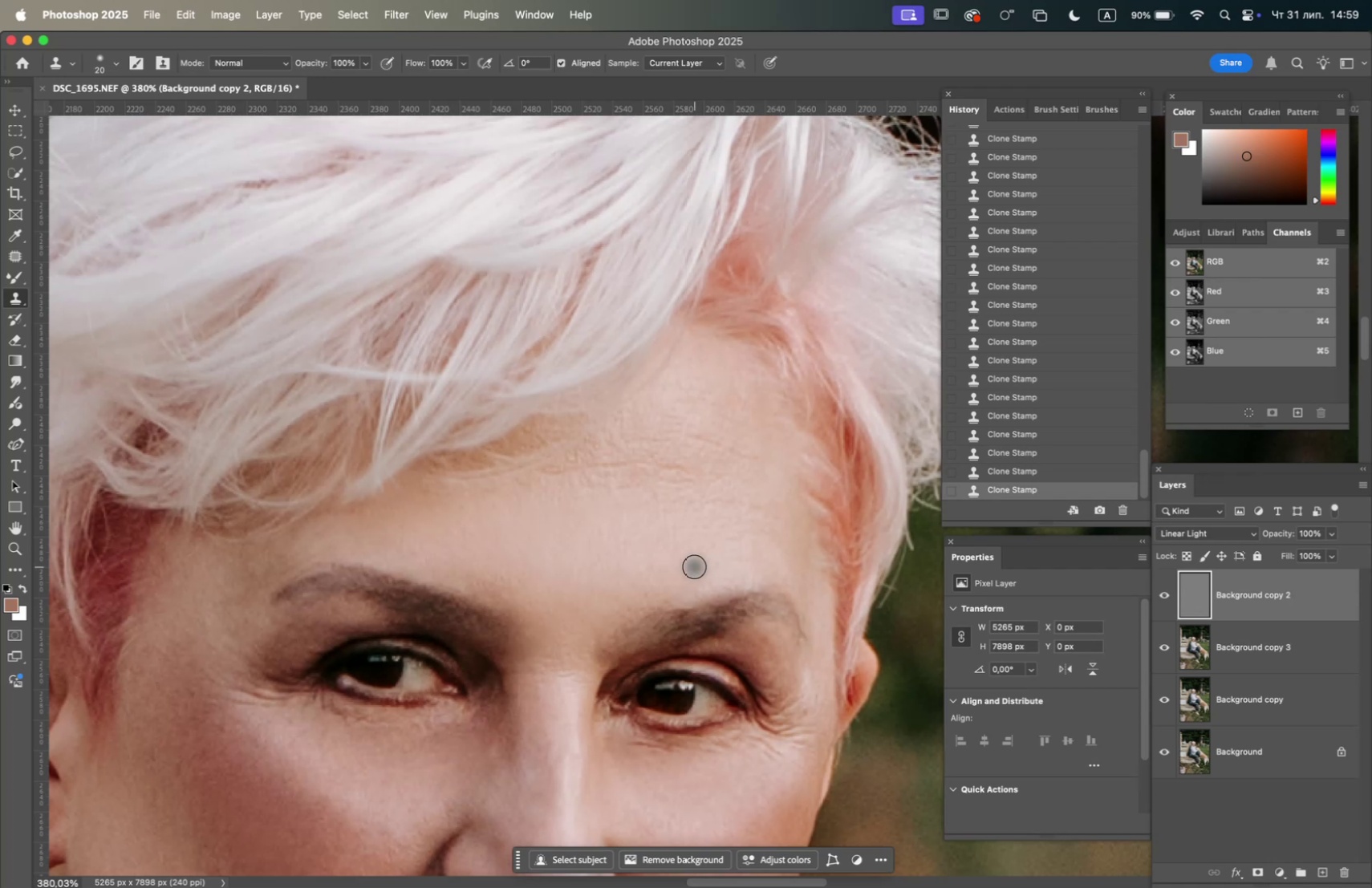 
hold_key(key=OptionLeft, duration=1.04)
 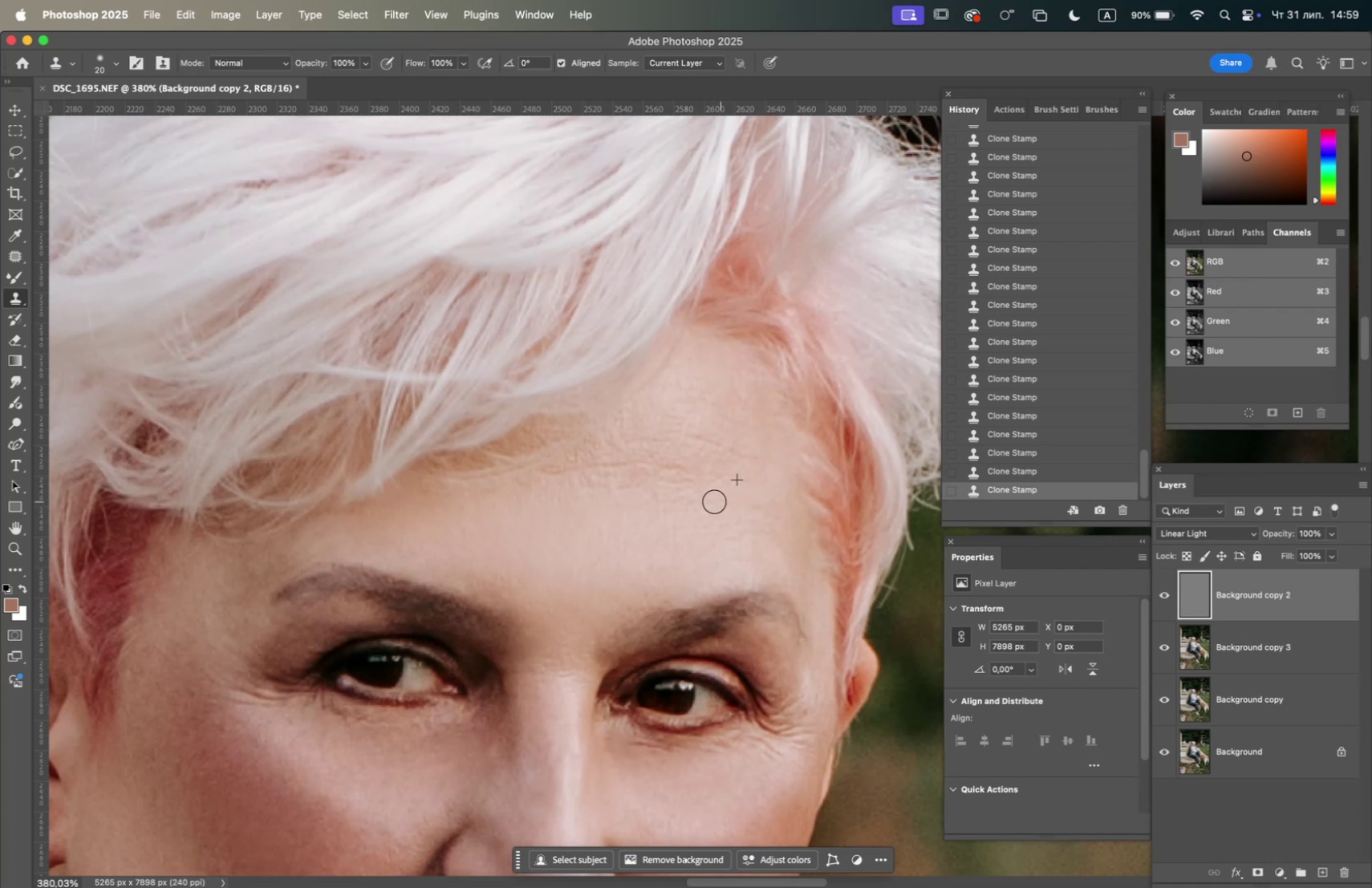 
hold_key(key=OptionLeft, duration=0.37)
left_click([760, 476])
 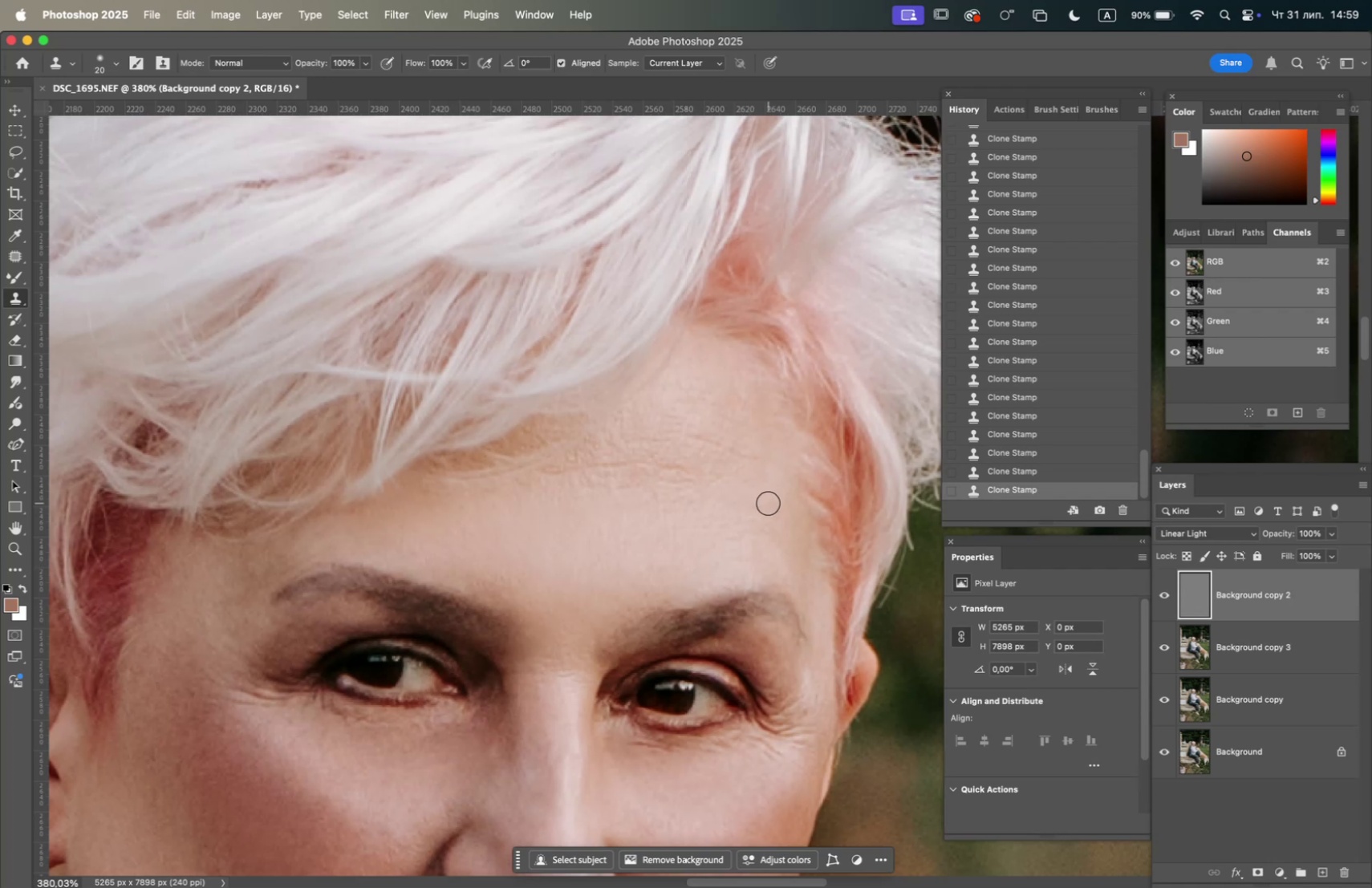 
left_click_drag(start_coordinate=[767, 505], to_coordinate=[763, 505])
 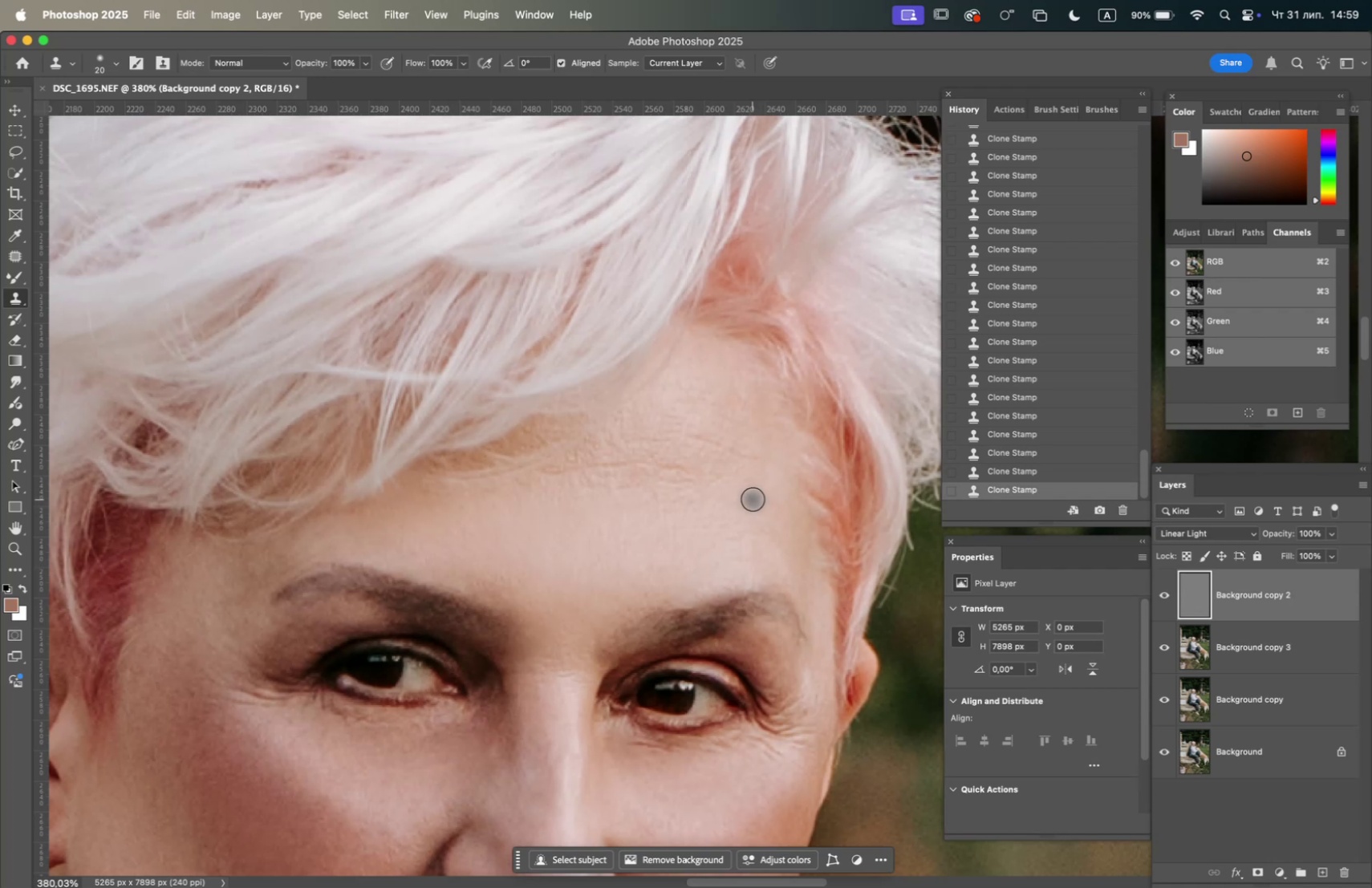 
hold_key(key=OptionLeft, duration=0.77)
left_click([733, 485])
 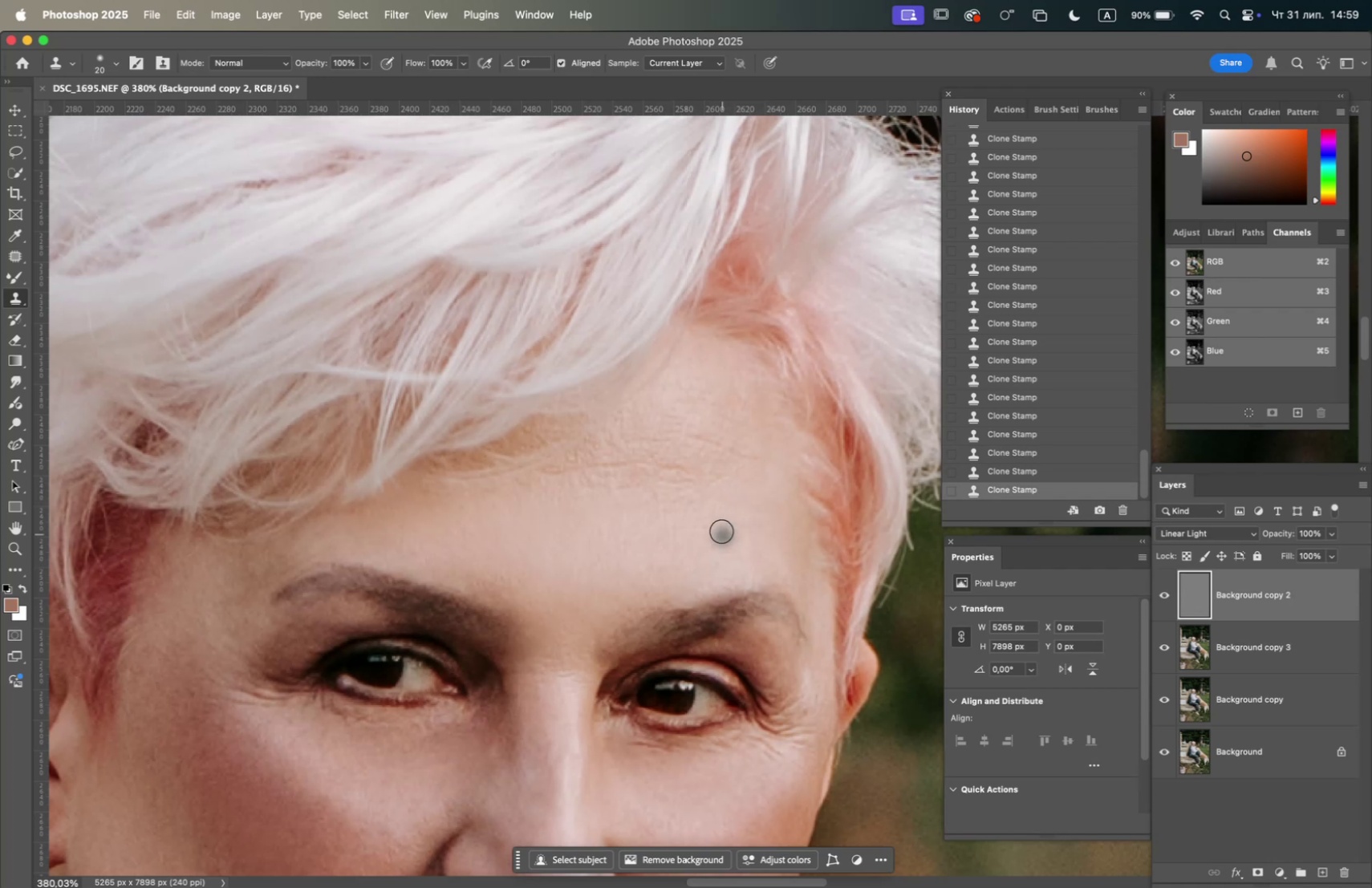 
hold_key(key=OptionLeft, duration=0.78)
 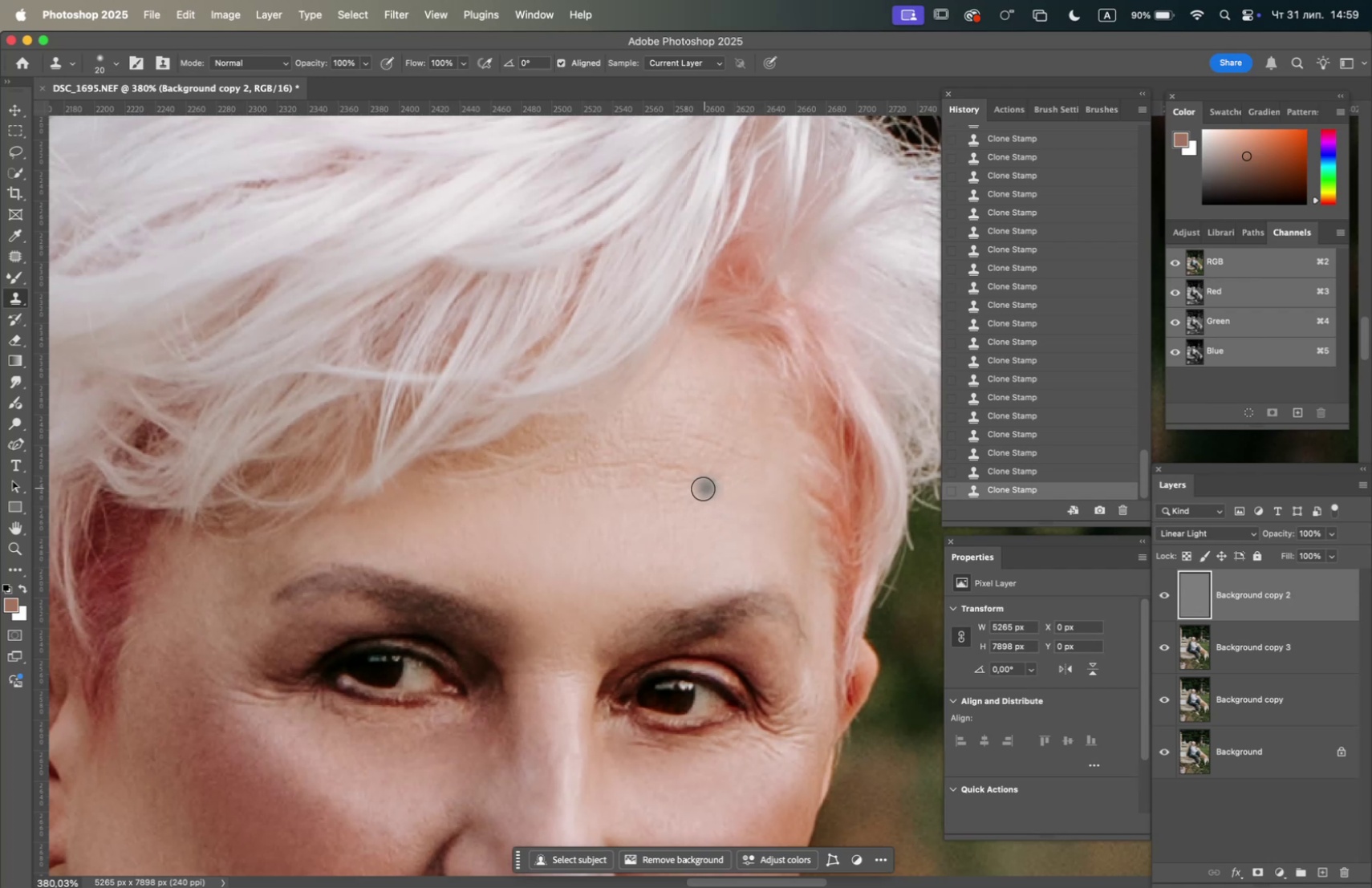 
left_click_drag(start_coordinate=[700, 493], to_coordinate=[695, 497])
 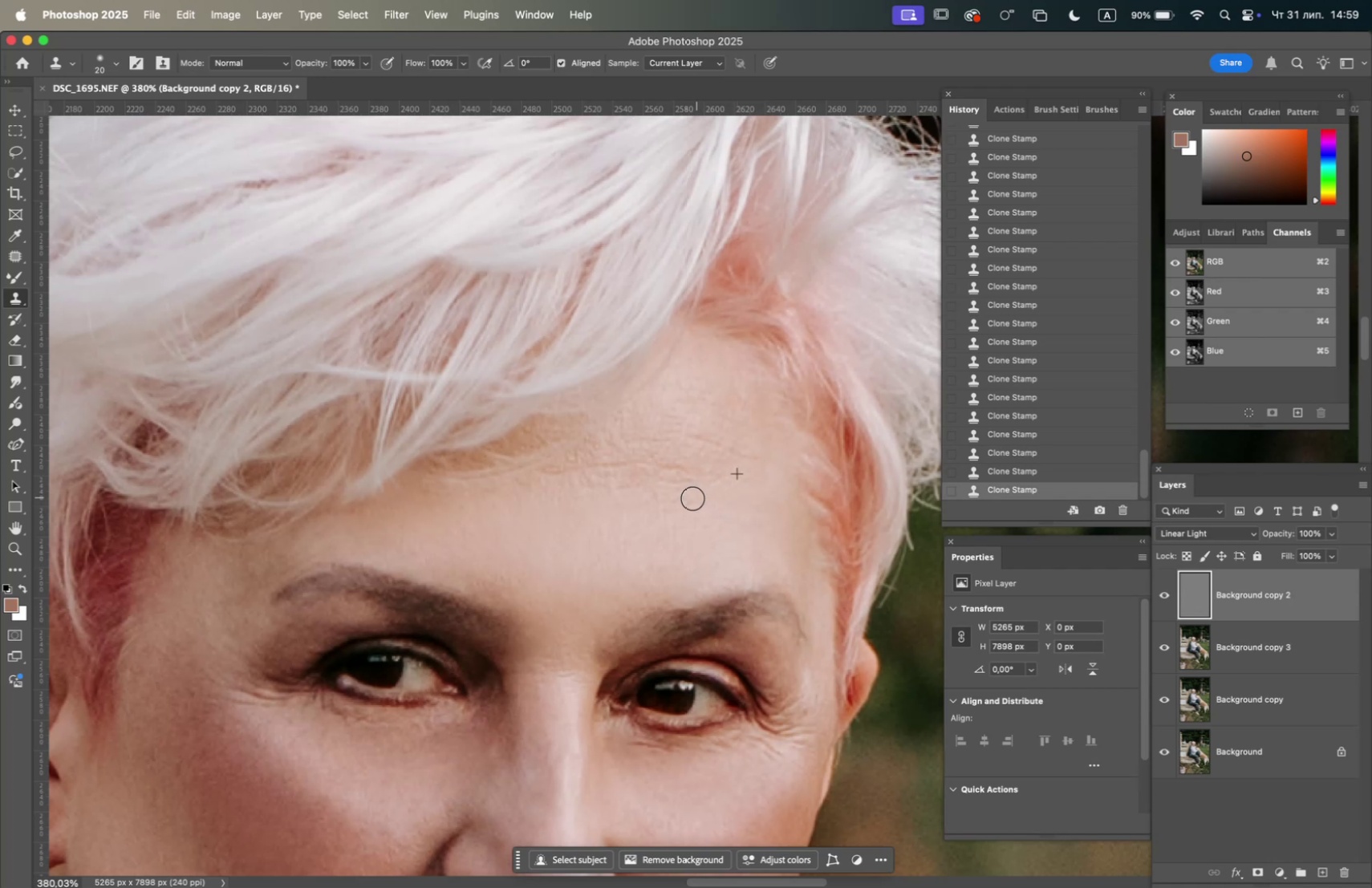 
left_click_drag(start_coordinate=[684, 499], to_coordinate=[679, 498])
 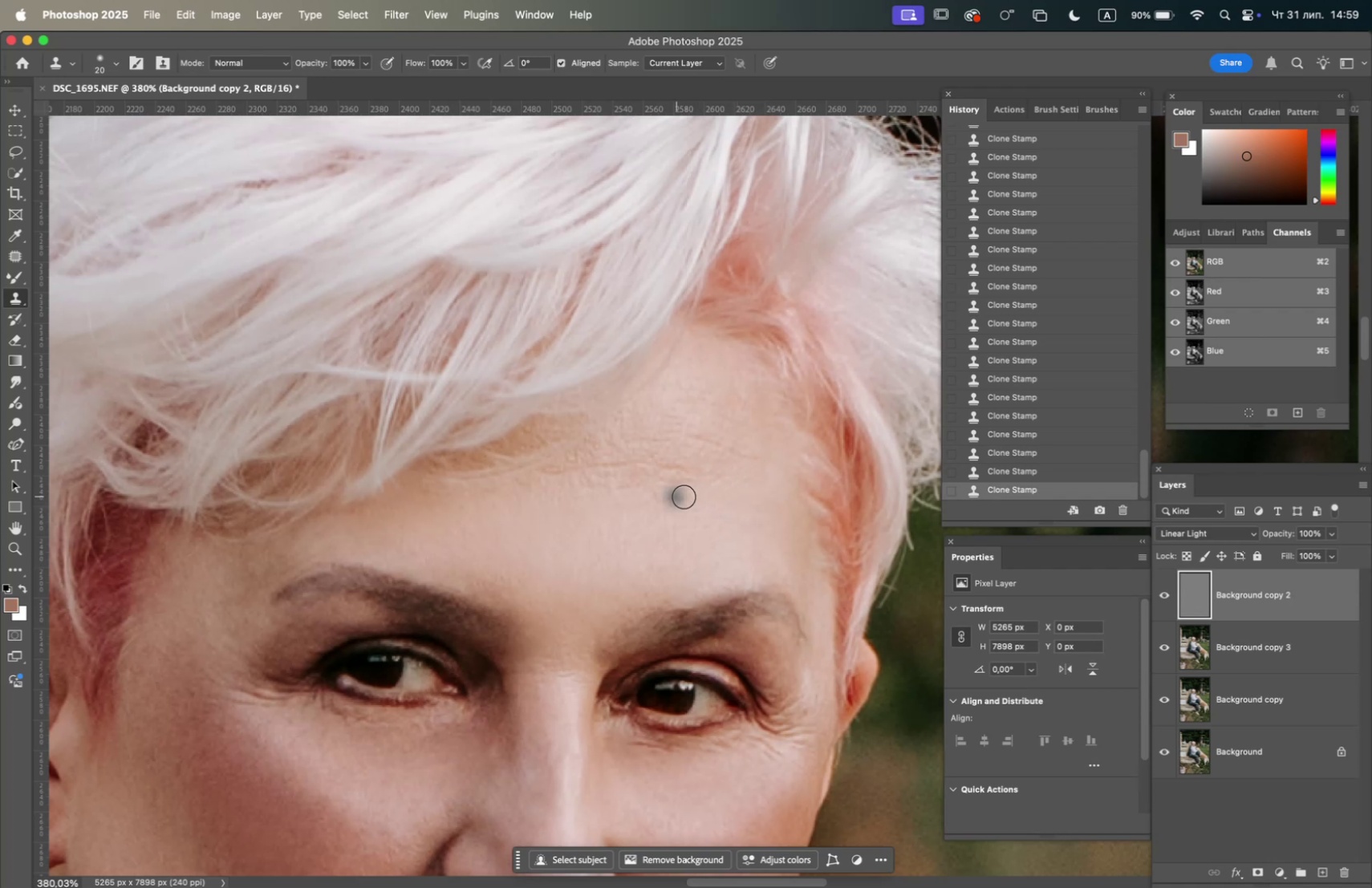 
hold_key(key=OptionLeft, duration=0.59)
 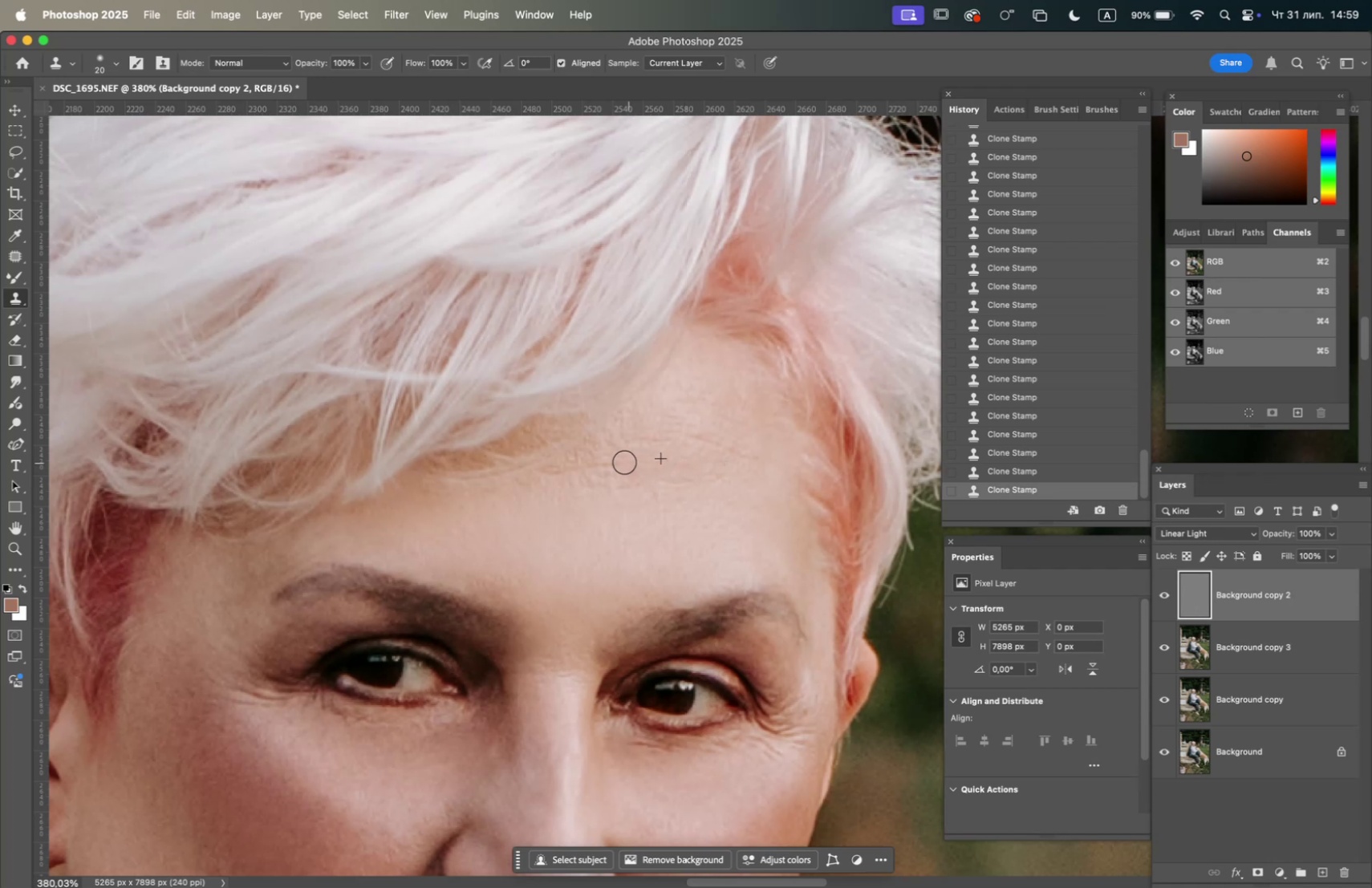 
hold_key(key=OptionLeft, duration=0.91)
 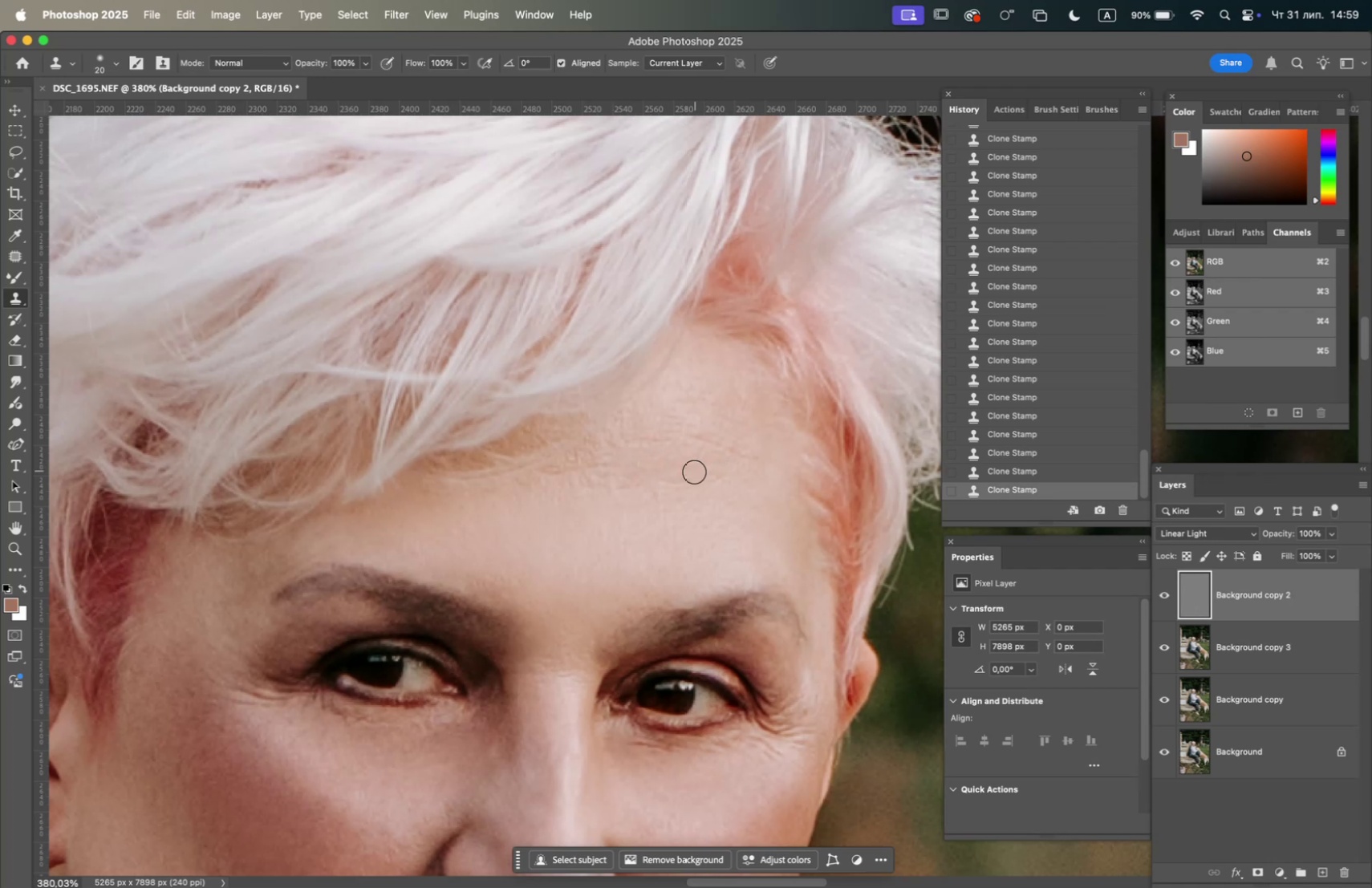 
left_click_drag(start_coordinate=[691, 475], to_coordinate=[687, 476])
 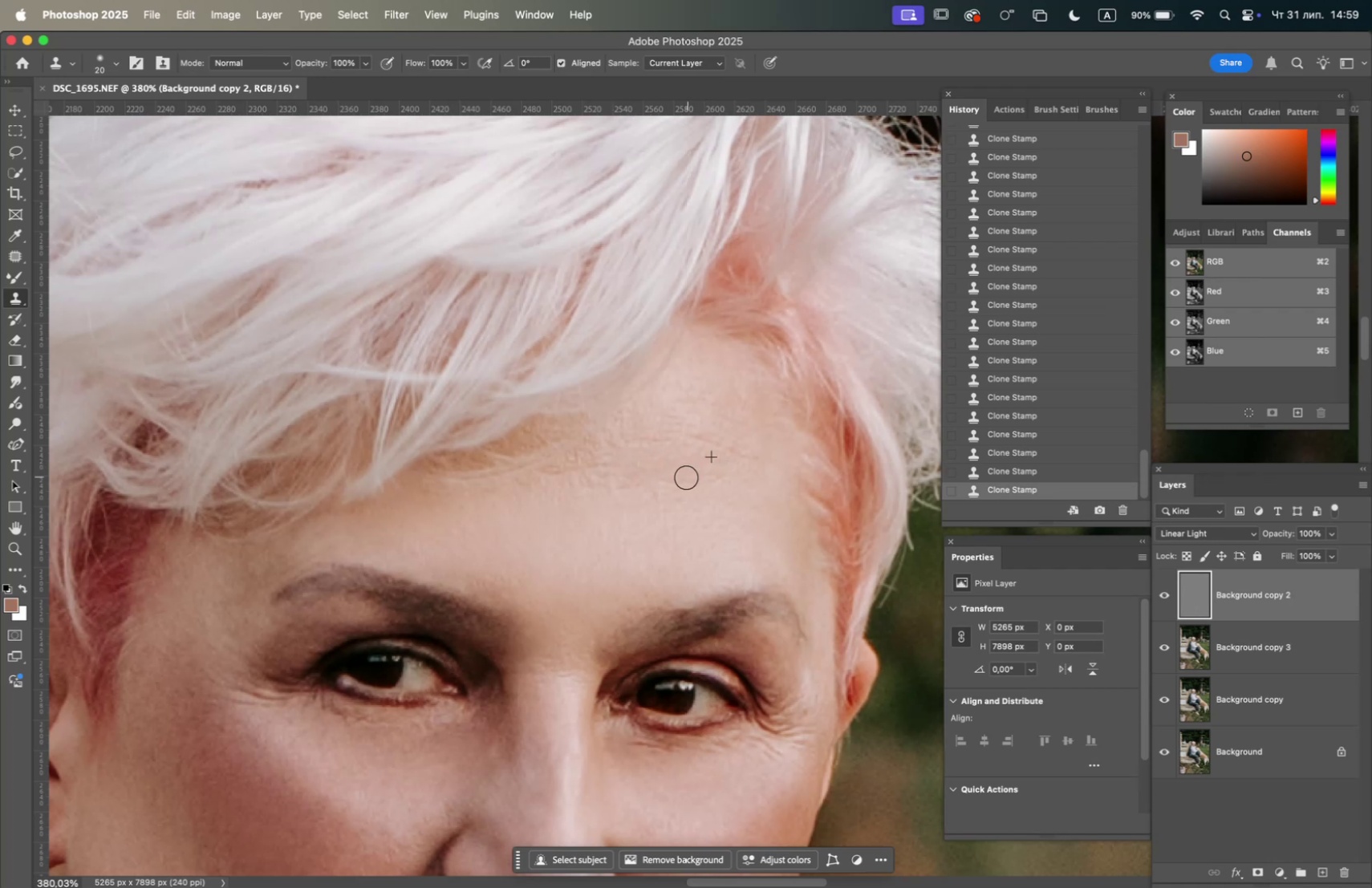 
left_click_drag(start_coordinate=[682, 477], to_coordinate=[674, 477])
 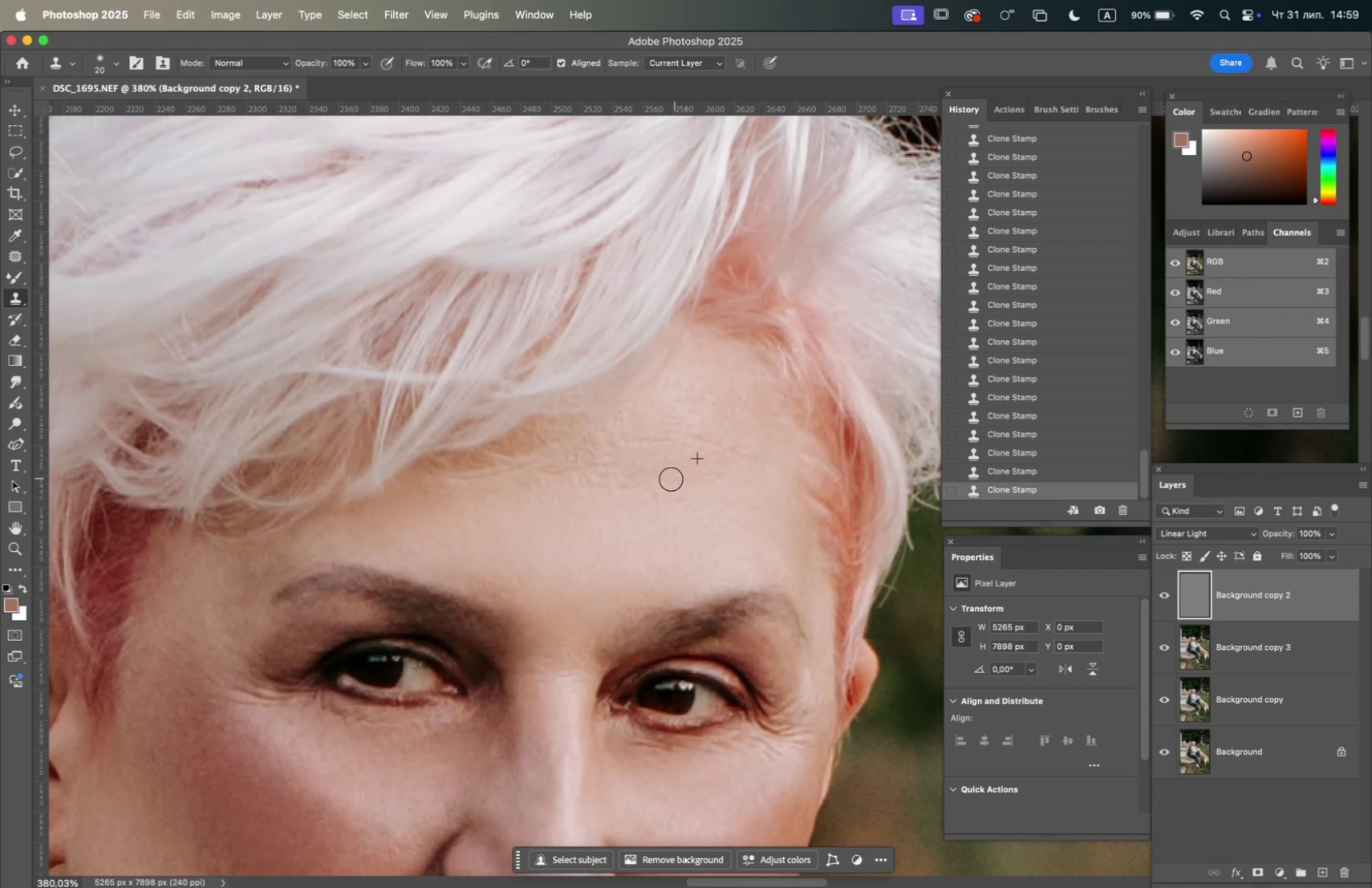 
left_click_drag(start_coordinate=[666, 478], to_coordinate=[662, 480])
 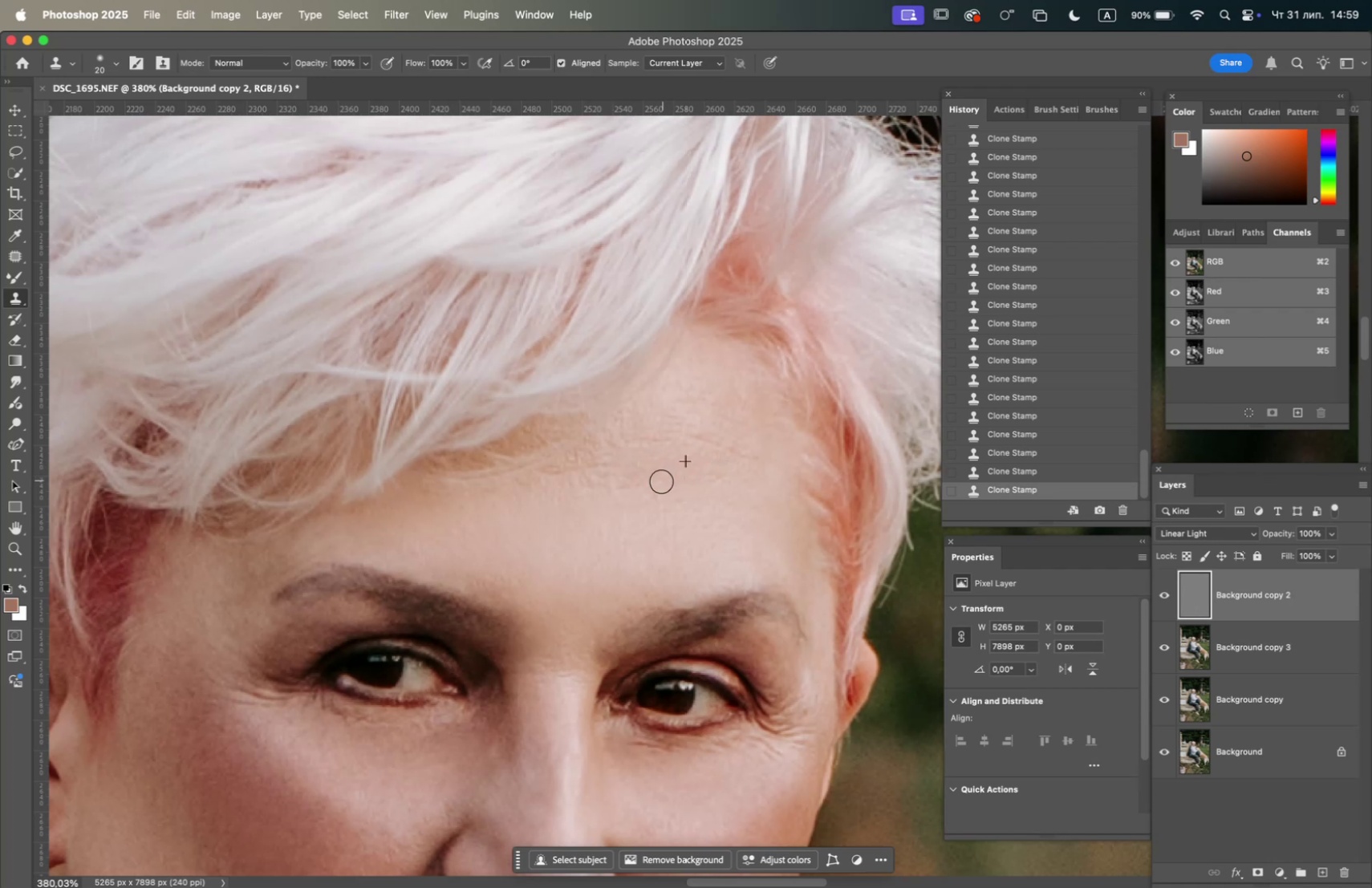 
left_click_drag(start_coordinate=[660, 485], to_coordinate=[660, 492])
 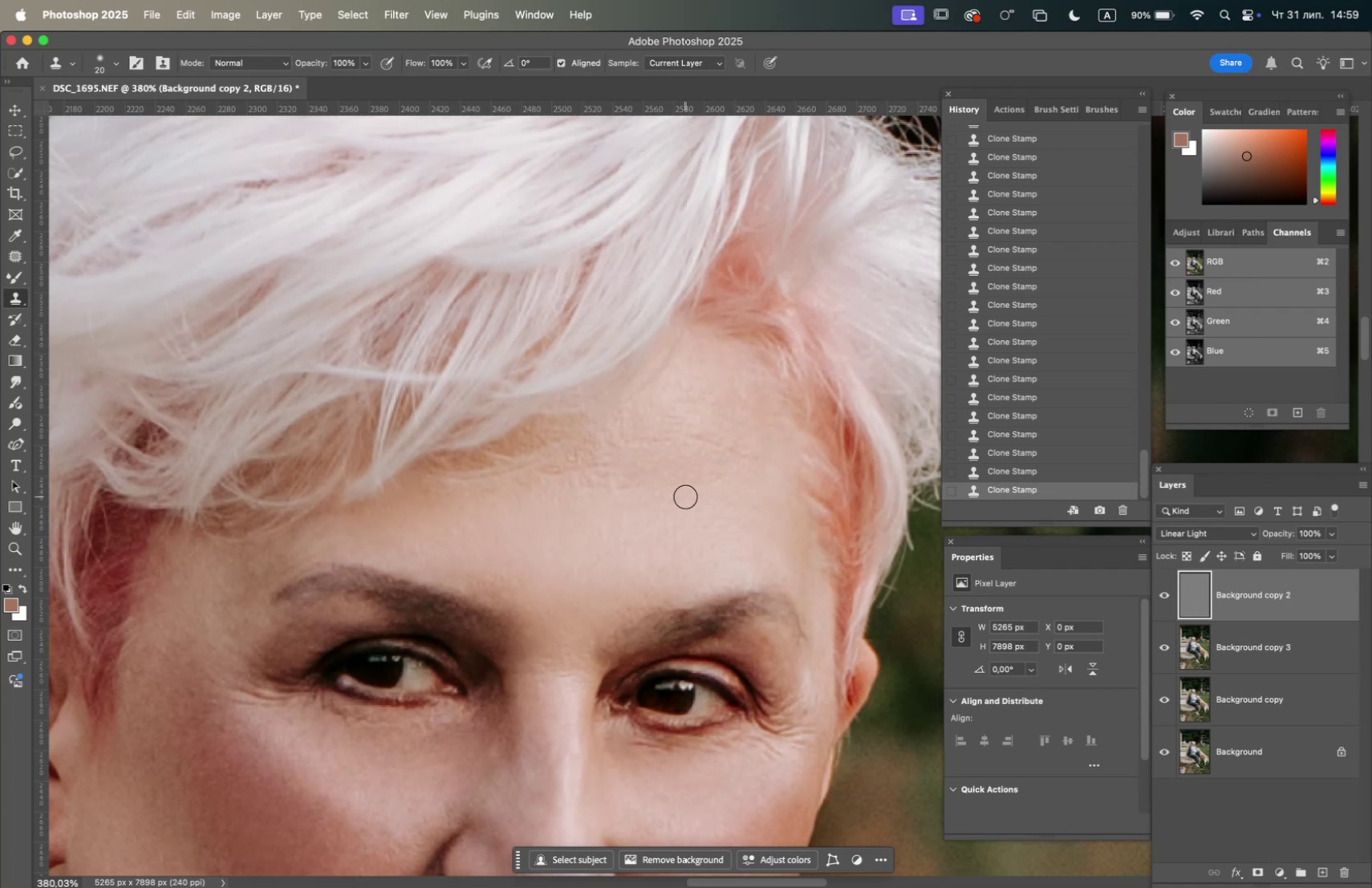 
hold_key(key=OptionLeft, duration=0.53)
left_click([688, 462])
 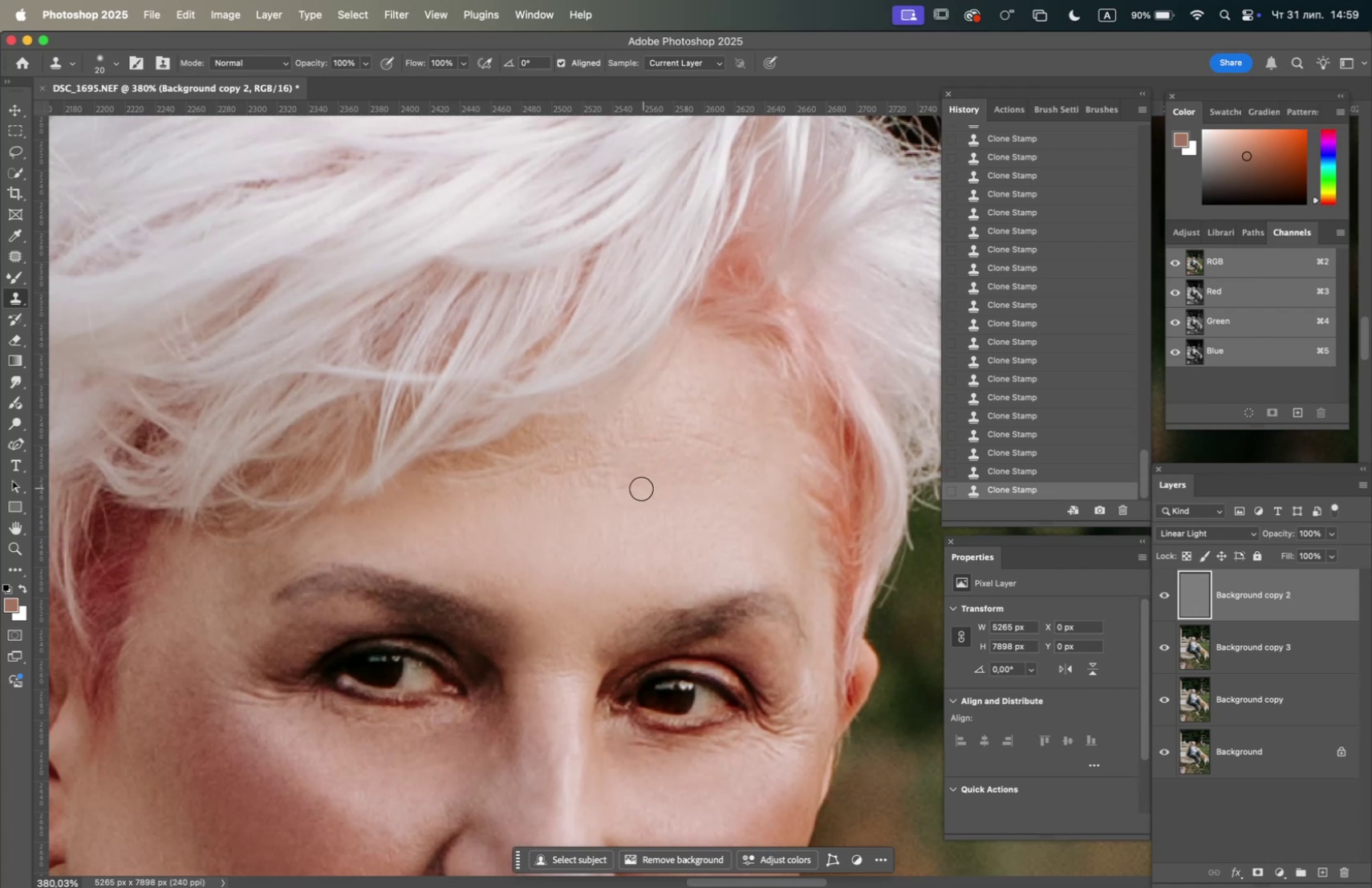 
left_click_drag(start_coordinate=[636, 485], to_coordinate=[631, 485])
 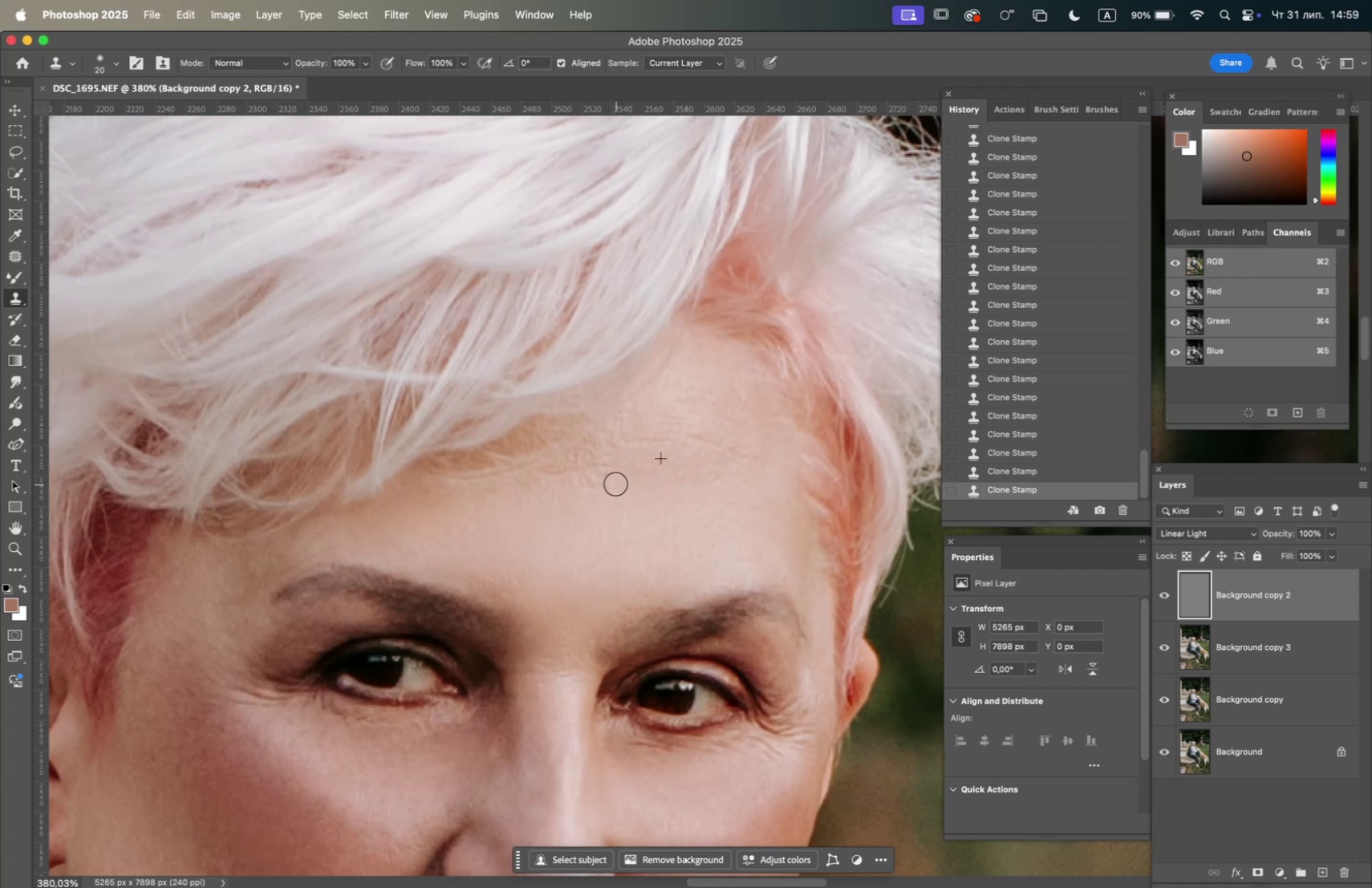 
left_click_drag(start_coordinate=[607, 479], to_coordinate=[602, 480])
 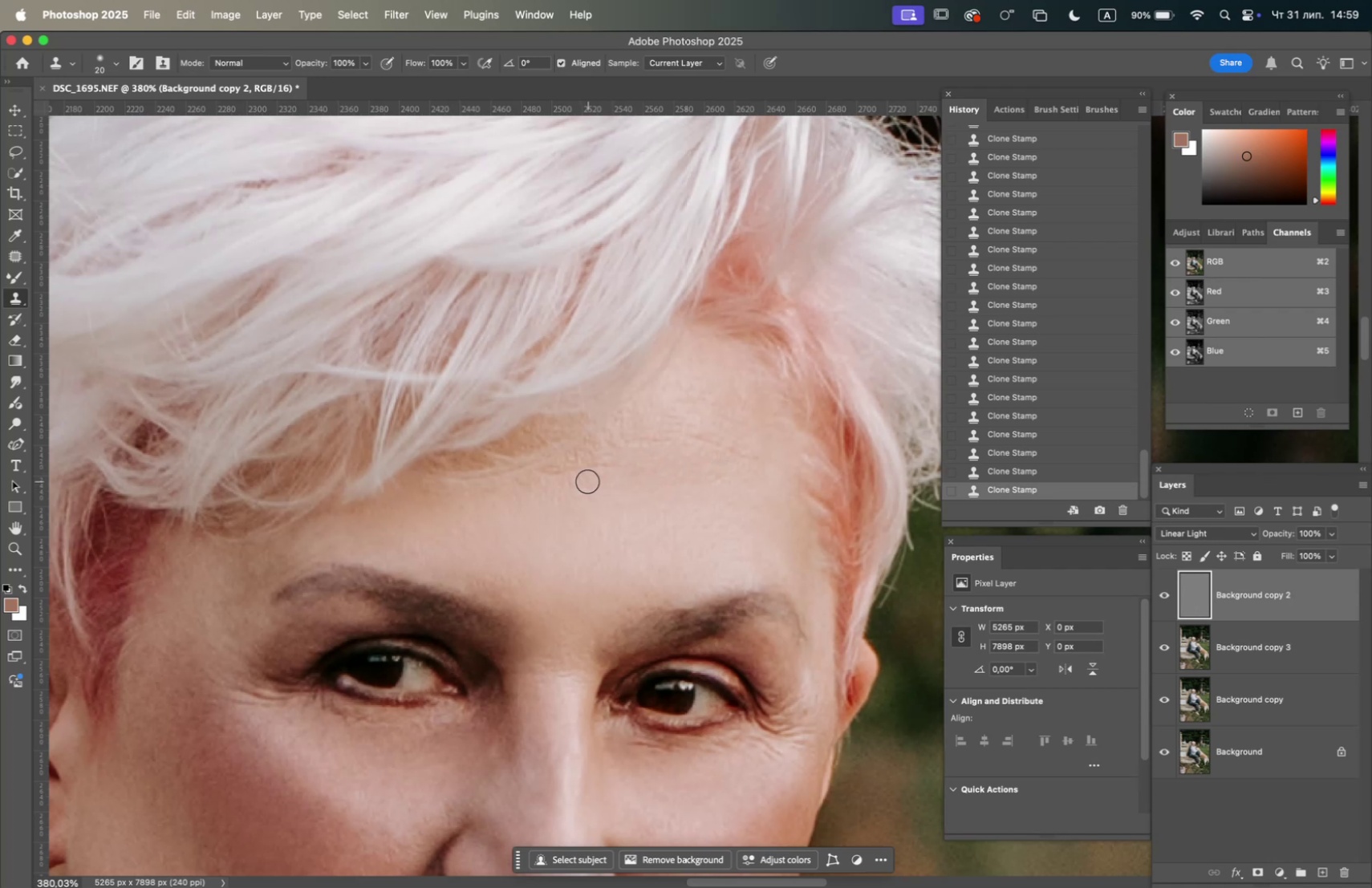 
hold_key(key=OptionLeft, duration=0.58)
 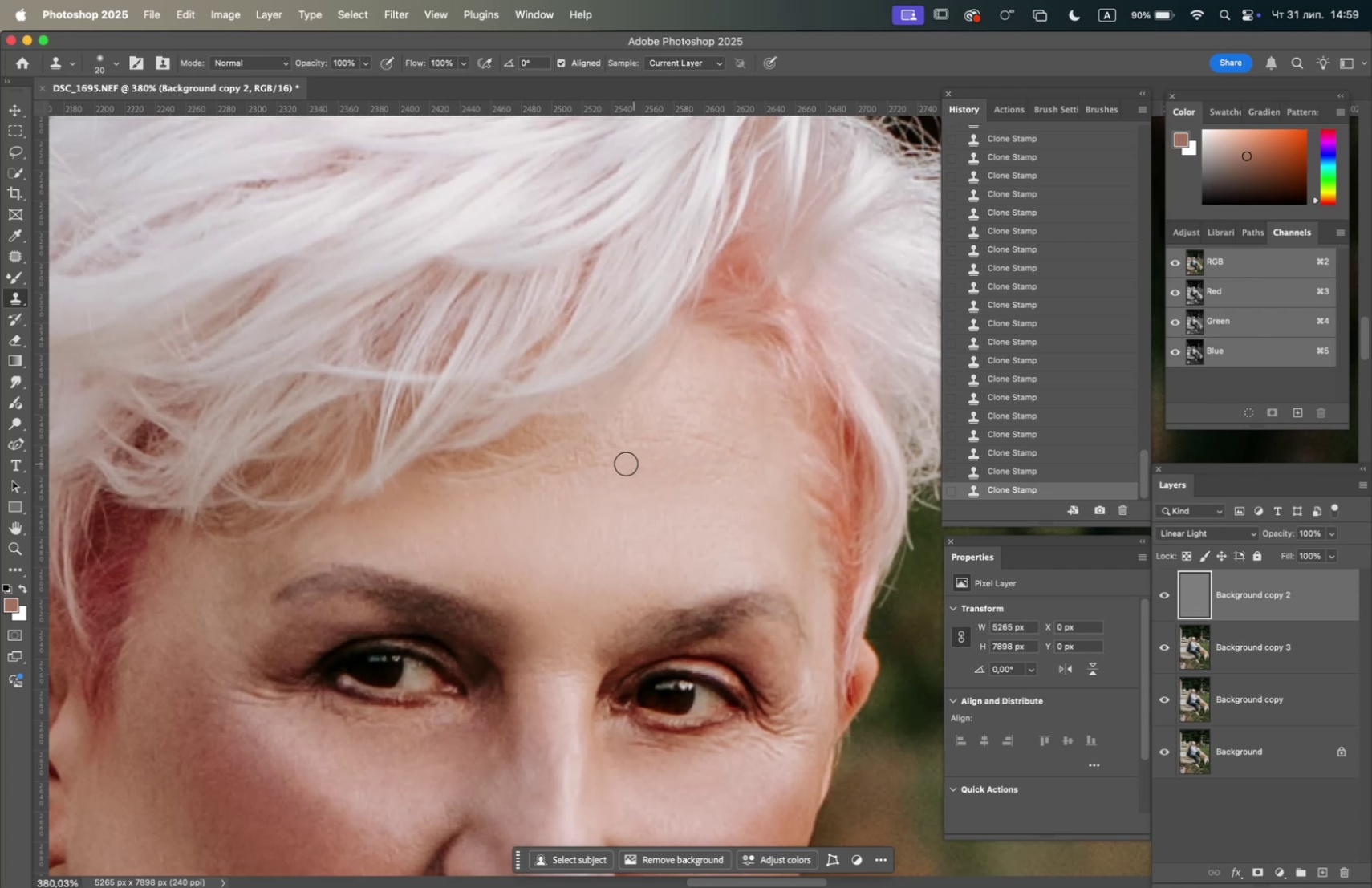 
left_click_drag(start_coordinate=[615, 463], to_coordinate=[607, 464])
 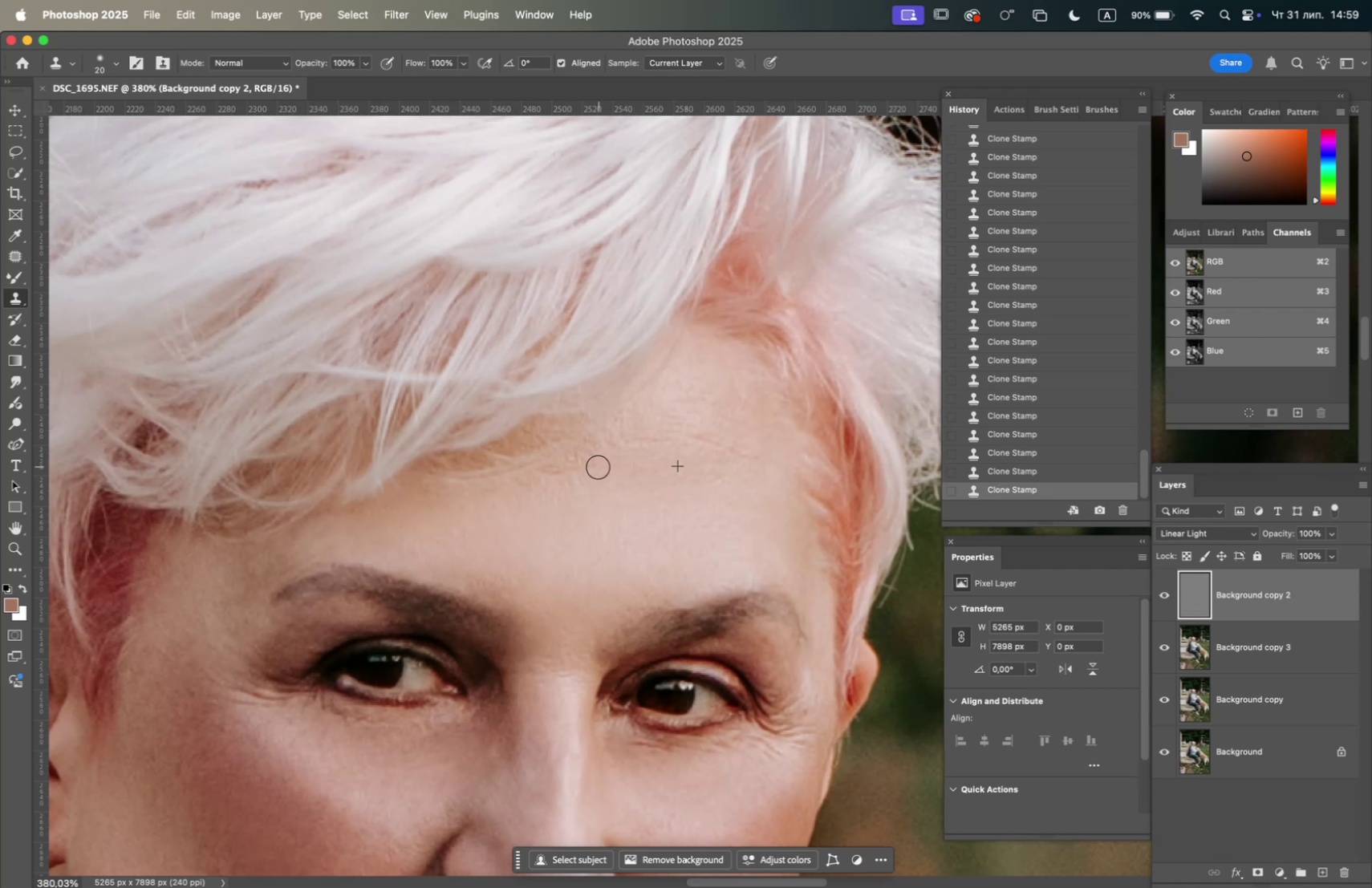 
left_click_drag(start_coordinate=[582, 466], to_coordinate=[578, 466])
 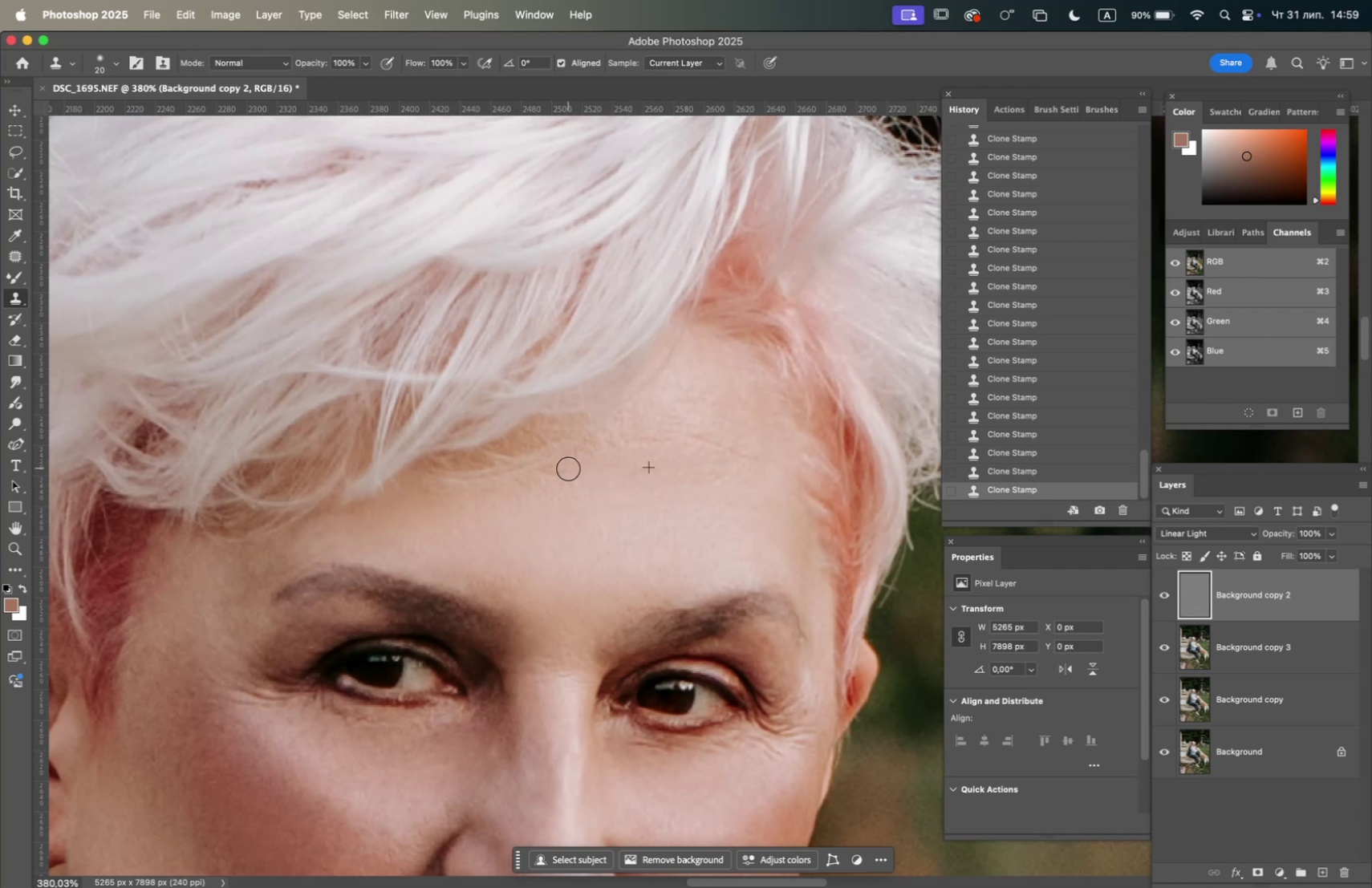 
left_click_drag(start_coordinate=[562, 469], to_coordinate=[558, 472])
 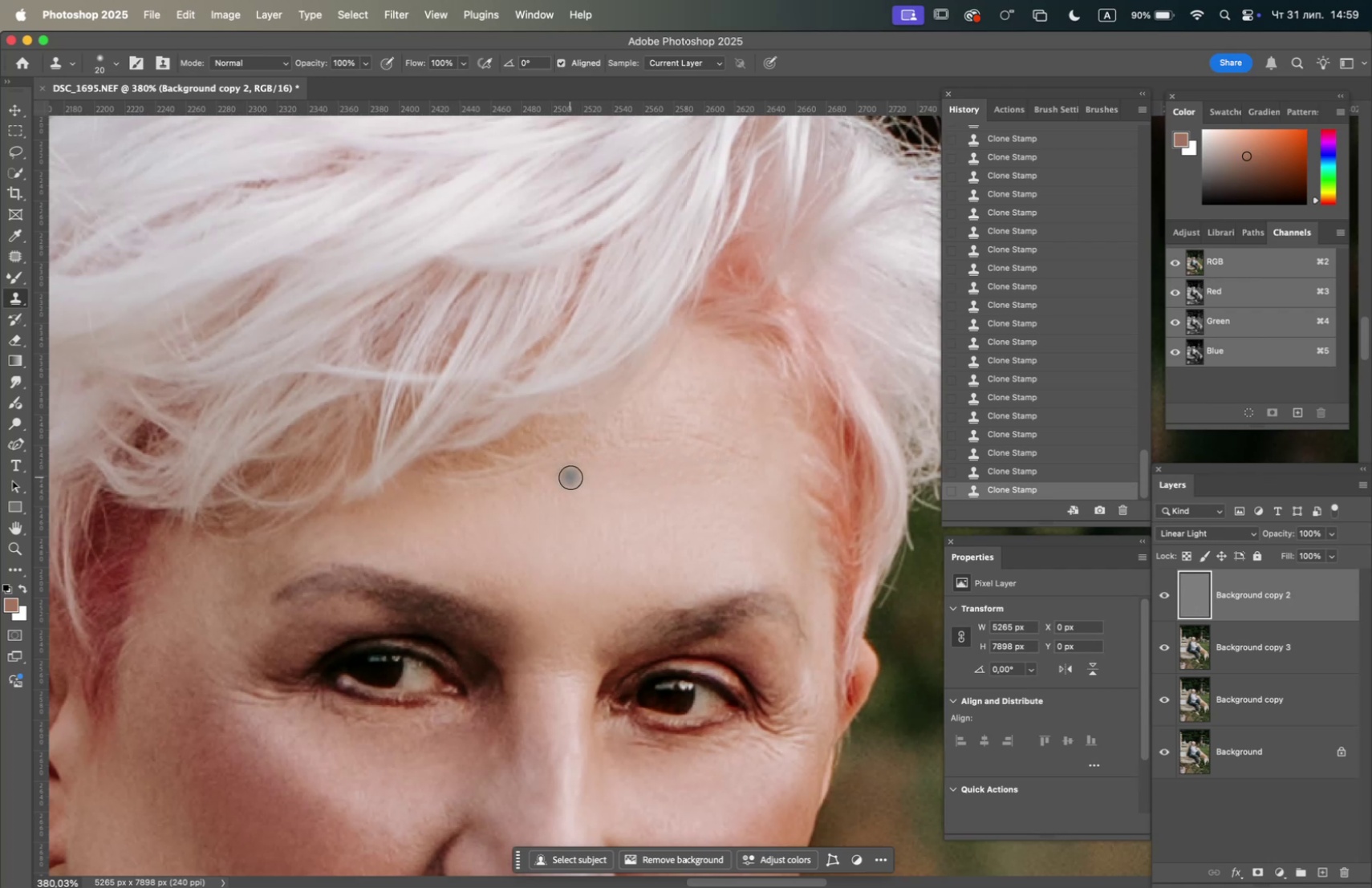 
hold_key(key=OptionLeft, duration=1.17)
left_click([663, 468])
 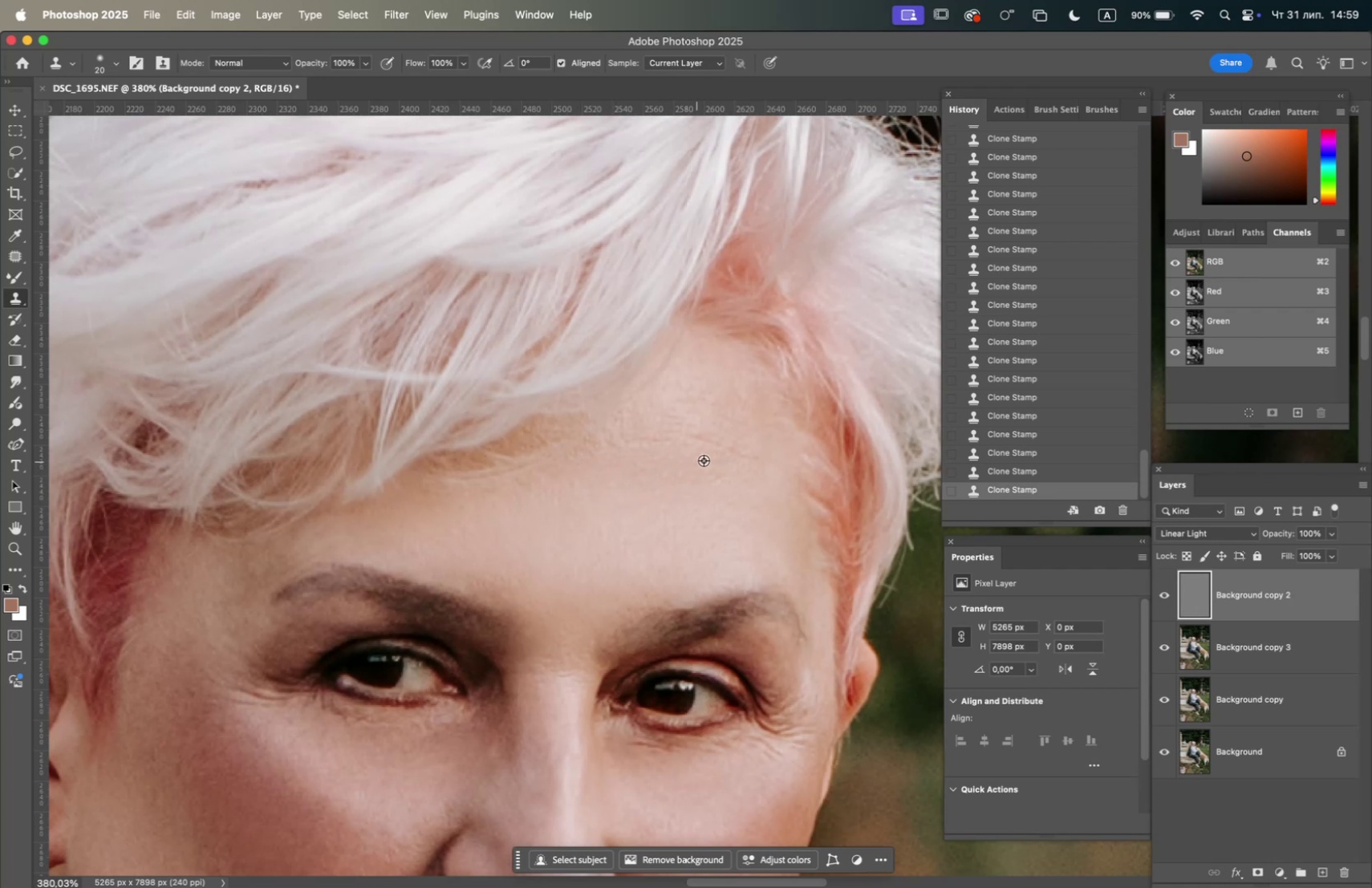 
left_click_drag(start_coordinate=[710, 459], to_coordinate=[715, 463])
 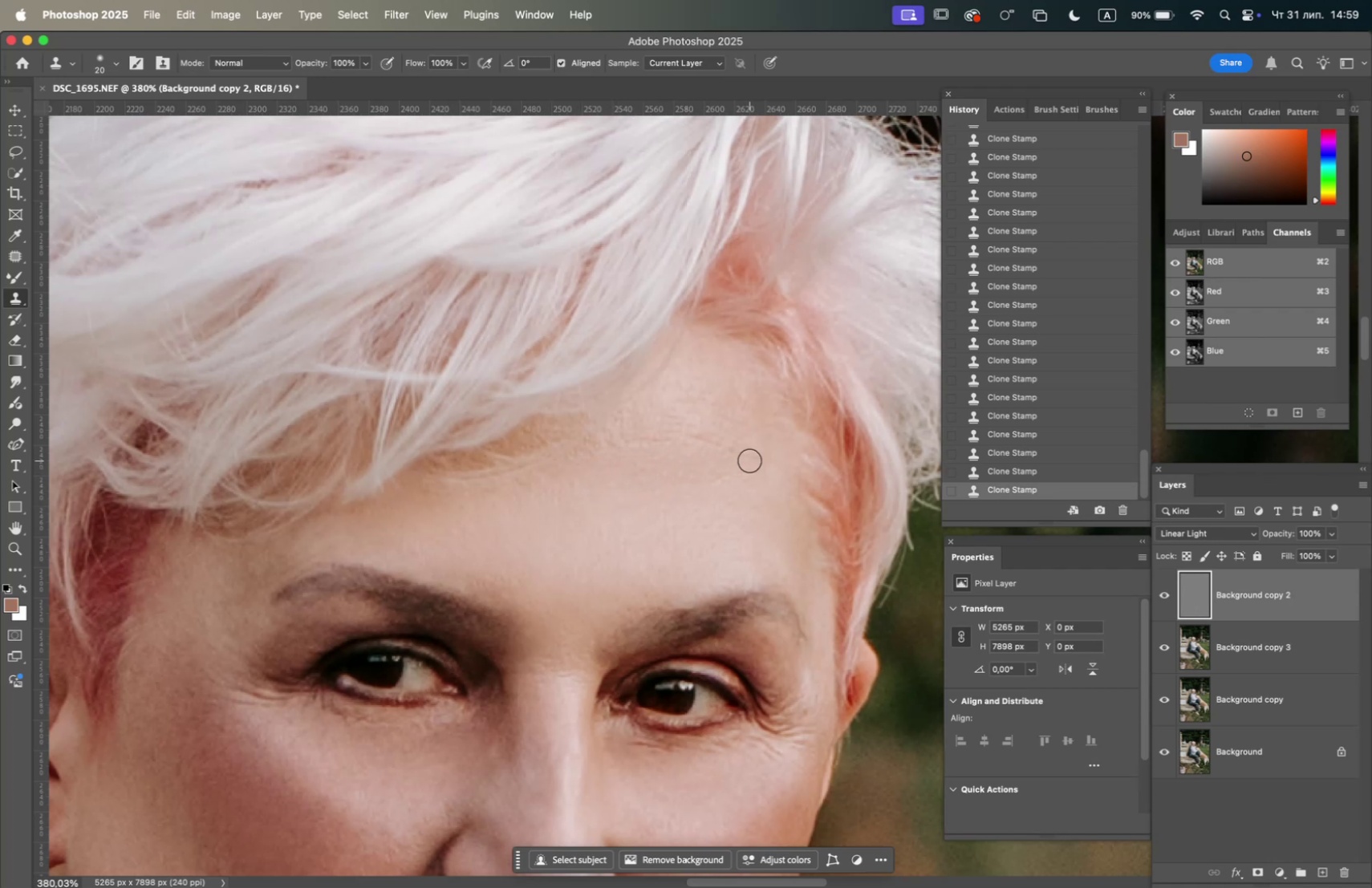 
left_click_drag(start_coordinate=[749, 458], to_coordinate=[744, 460])
 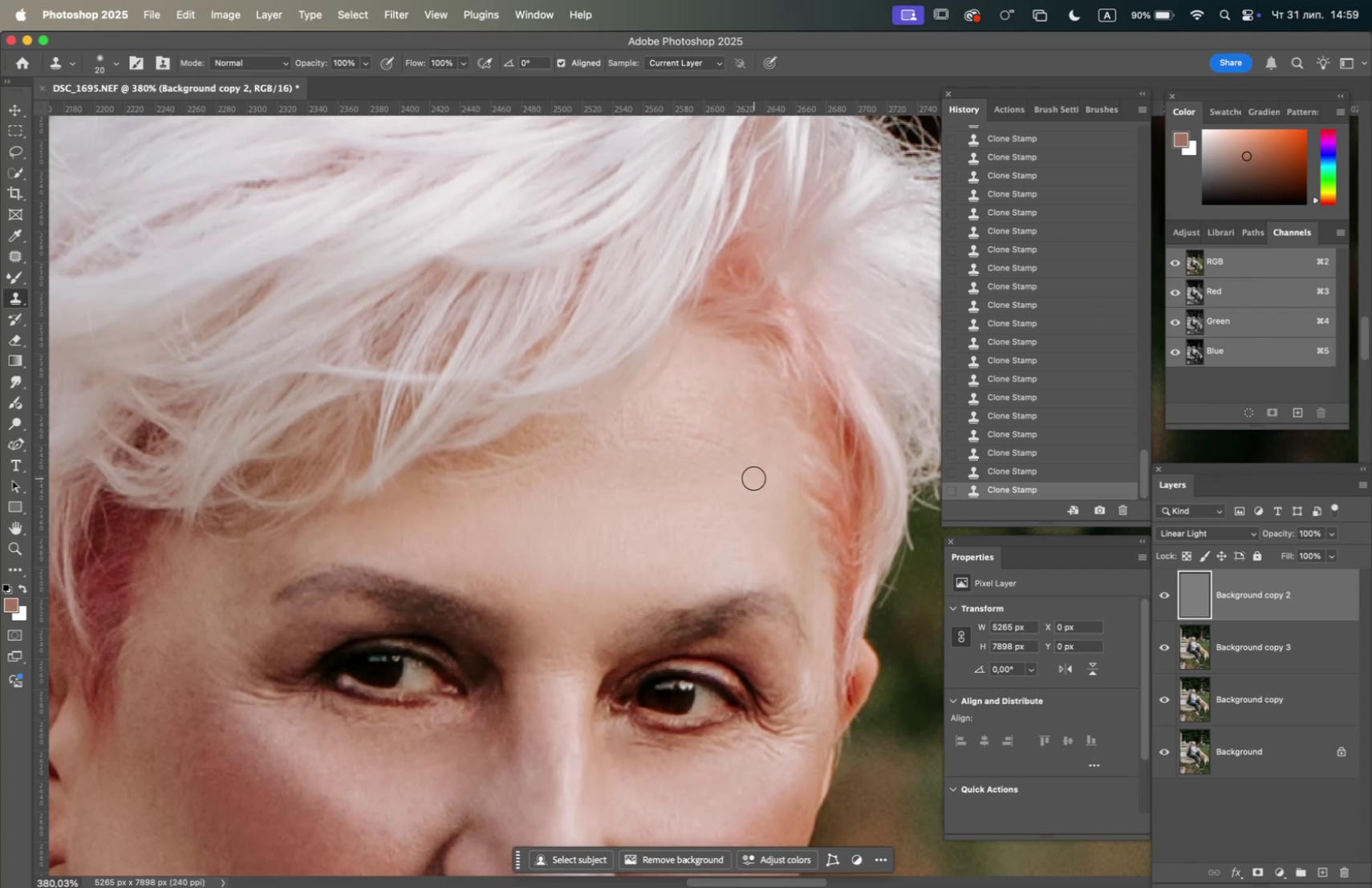 
hold_key(key=OptionLeft, duration=0.46)
left_click([674, 472])
 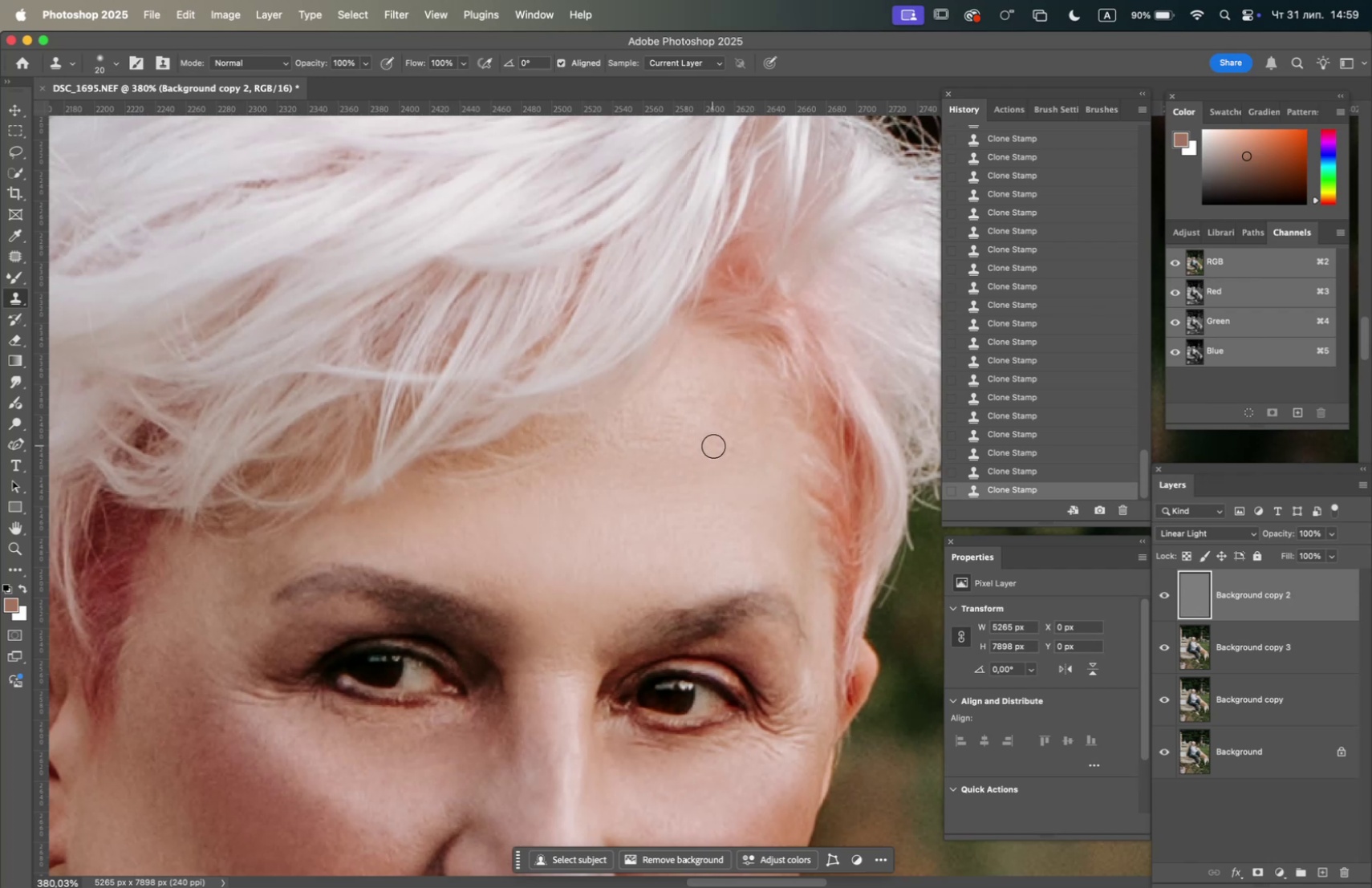 
triple_click([726, 452])
 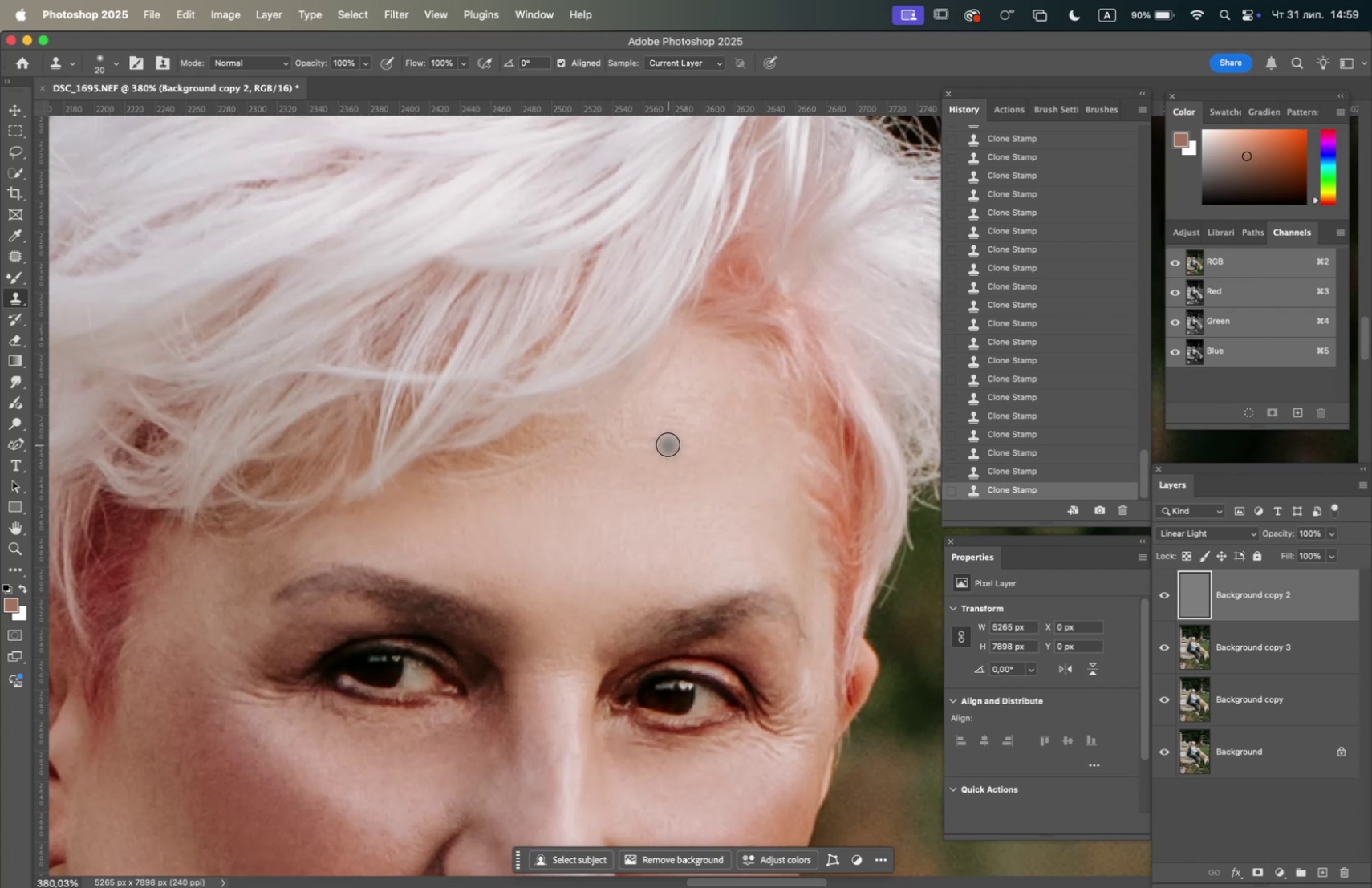 
left_click_drag(start_coordinate=[684, 441], to_coordinate=[680, 441])
 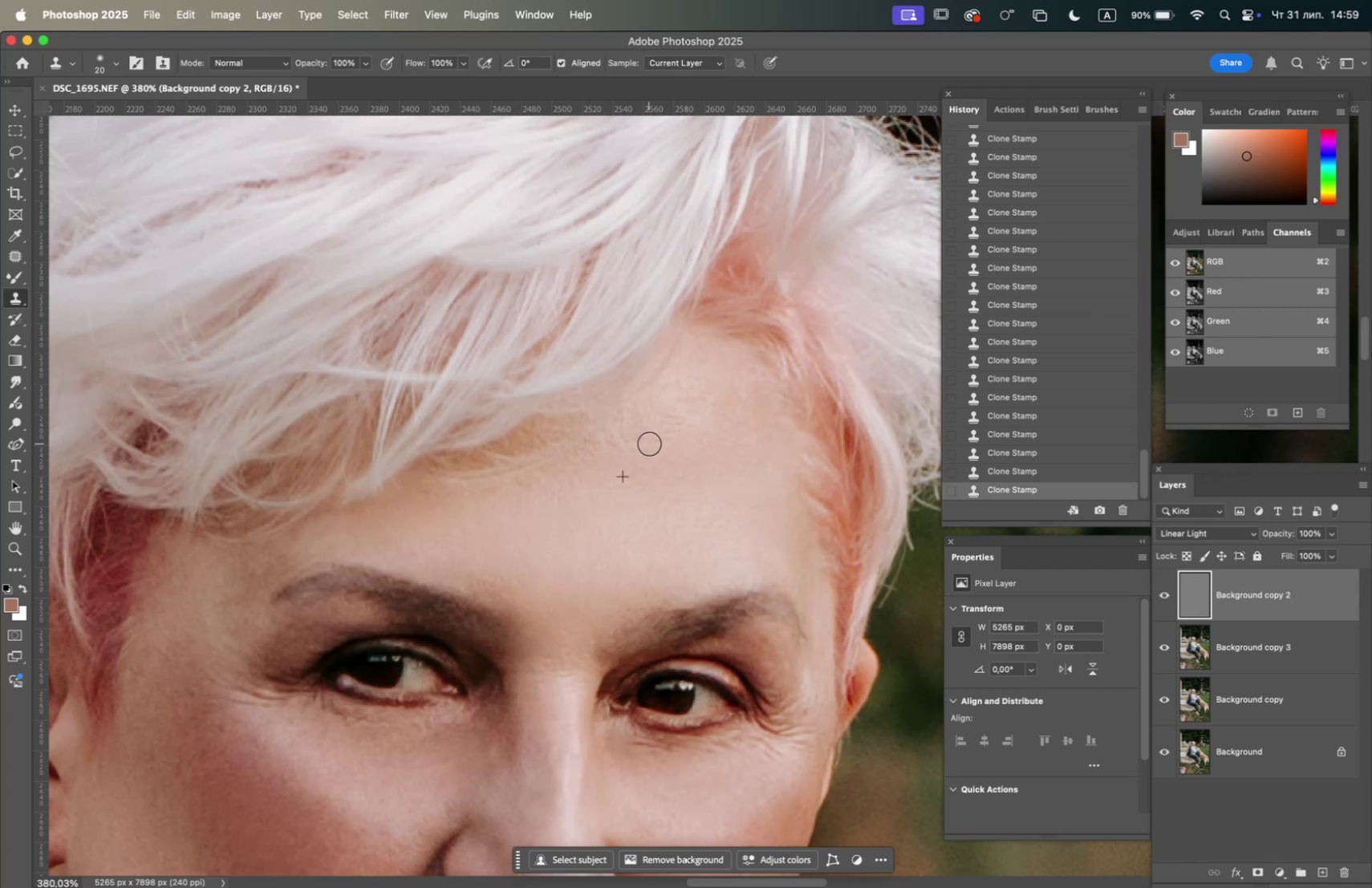 
left_click_drag(start_coordinate=[647, 443], to_coordinate=[638, 443])
 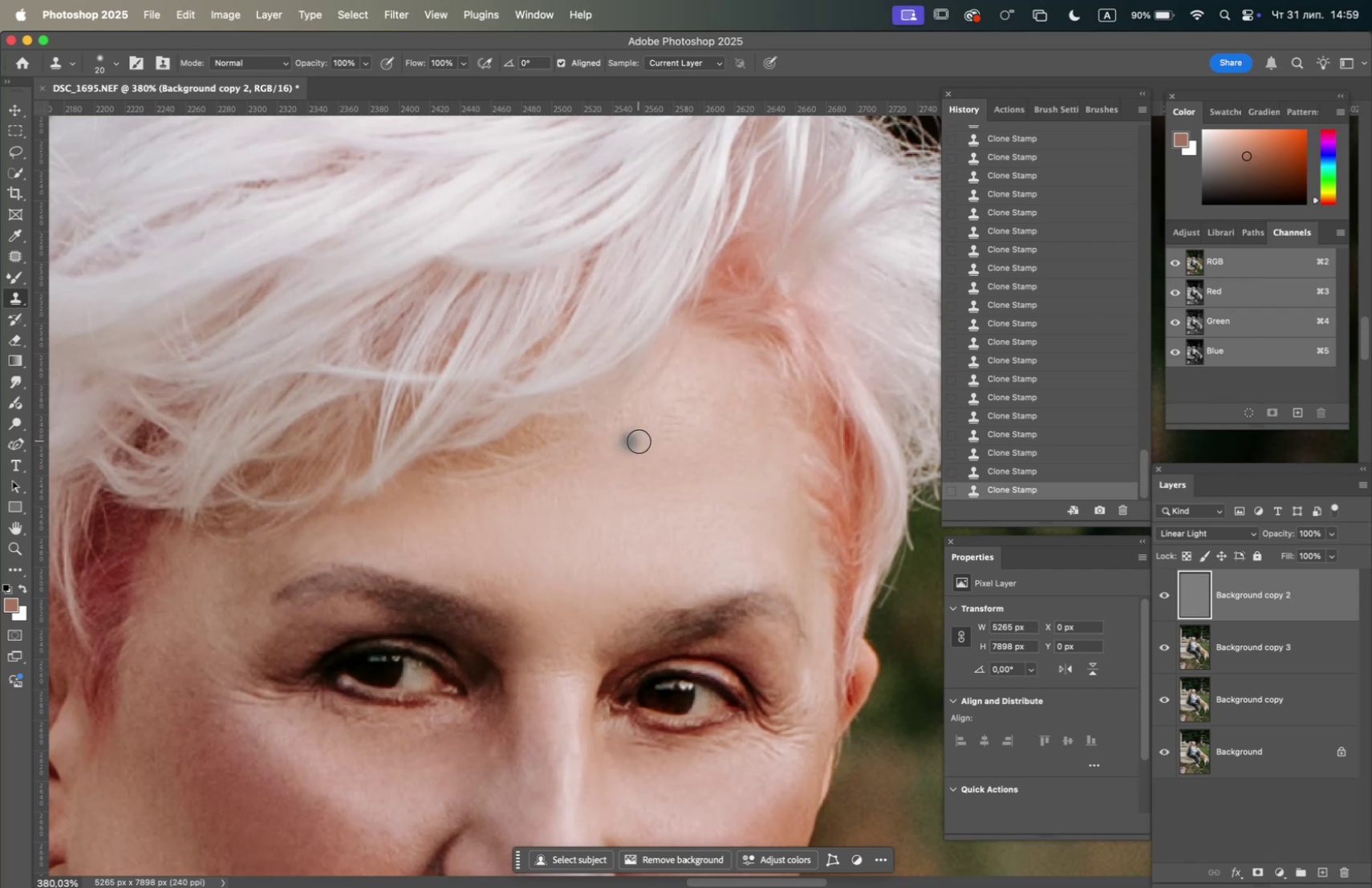 
left_click_drag(start_coordinate=[671, 428], to_coordinate=[671, 421])
 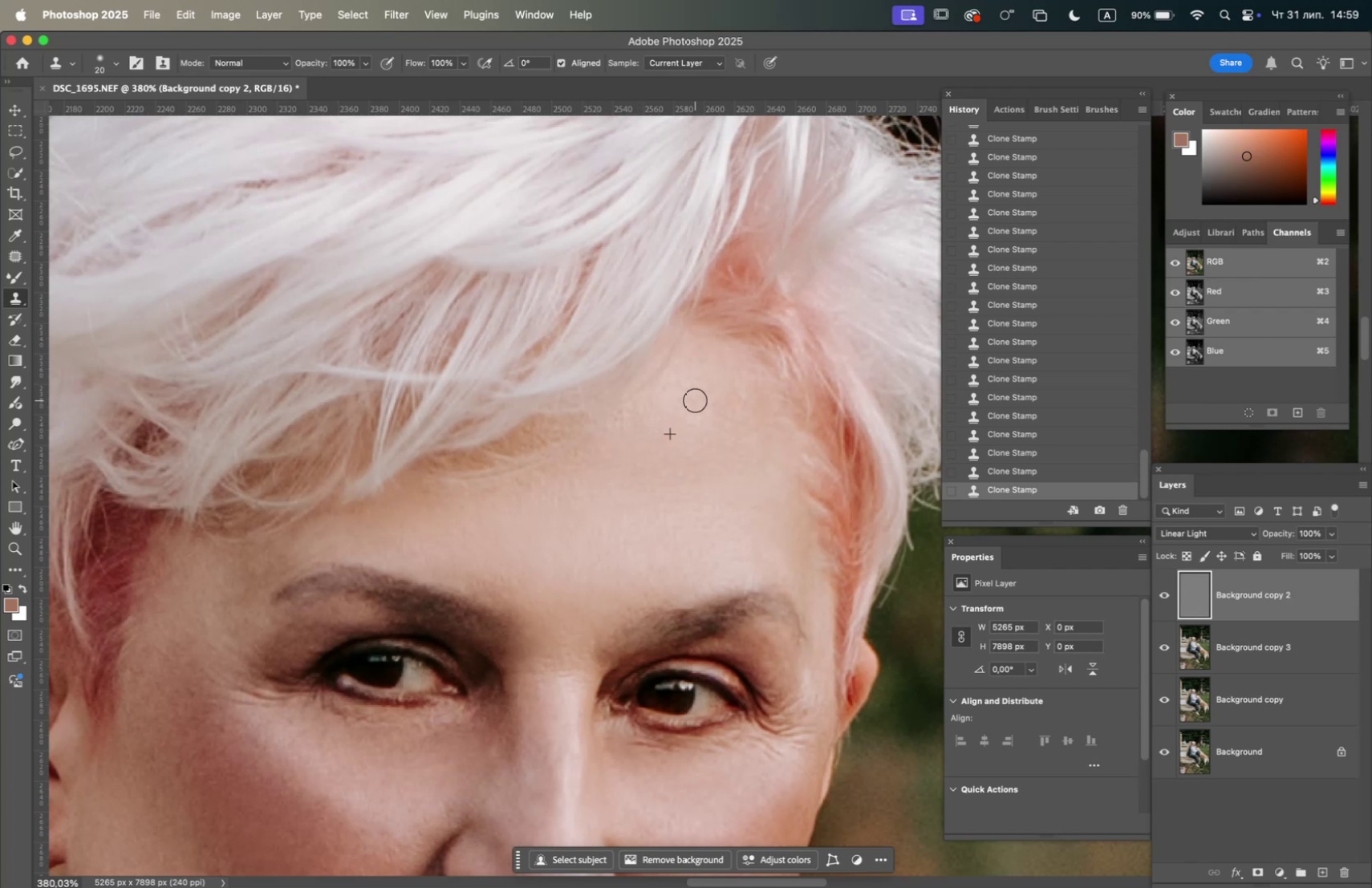 
left_click_drag(start_coordinate=[696, 412], to_coordinate=[691, 417])
 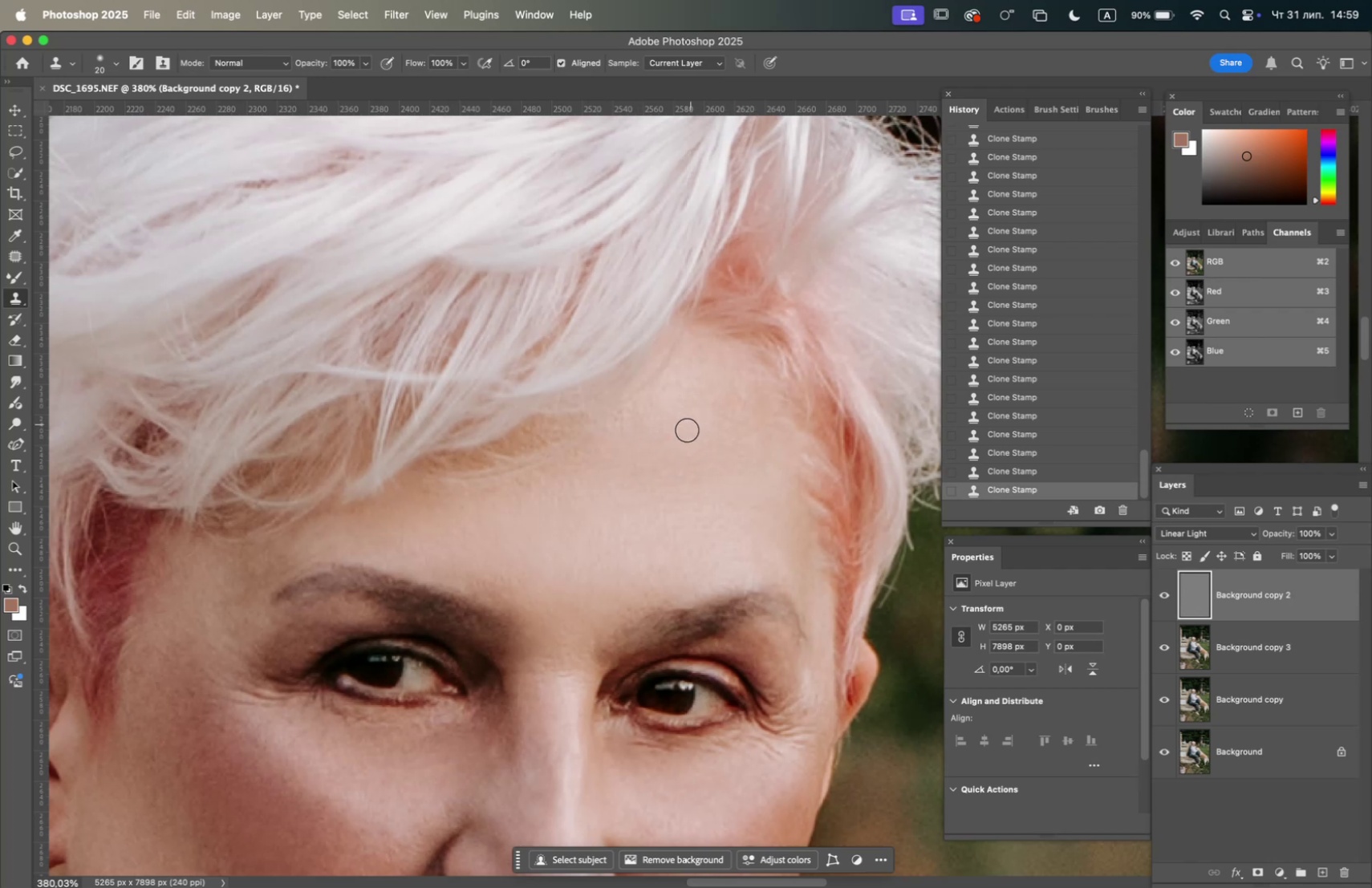 
triple_click([687, 429])
 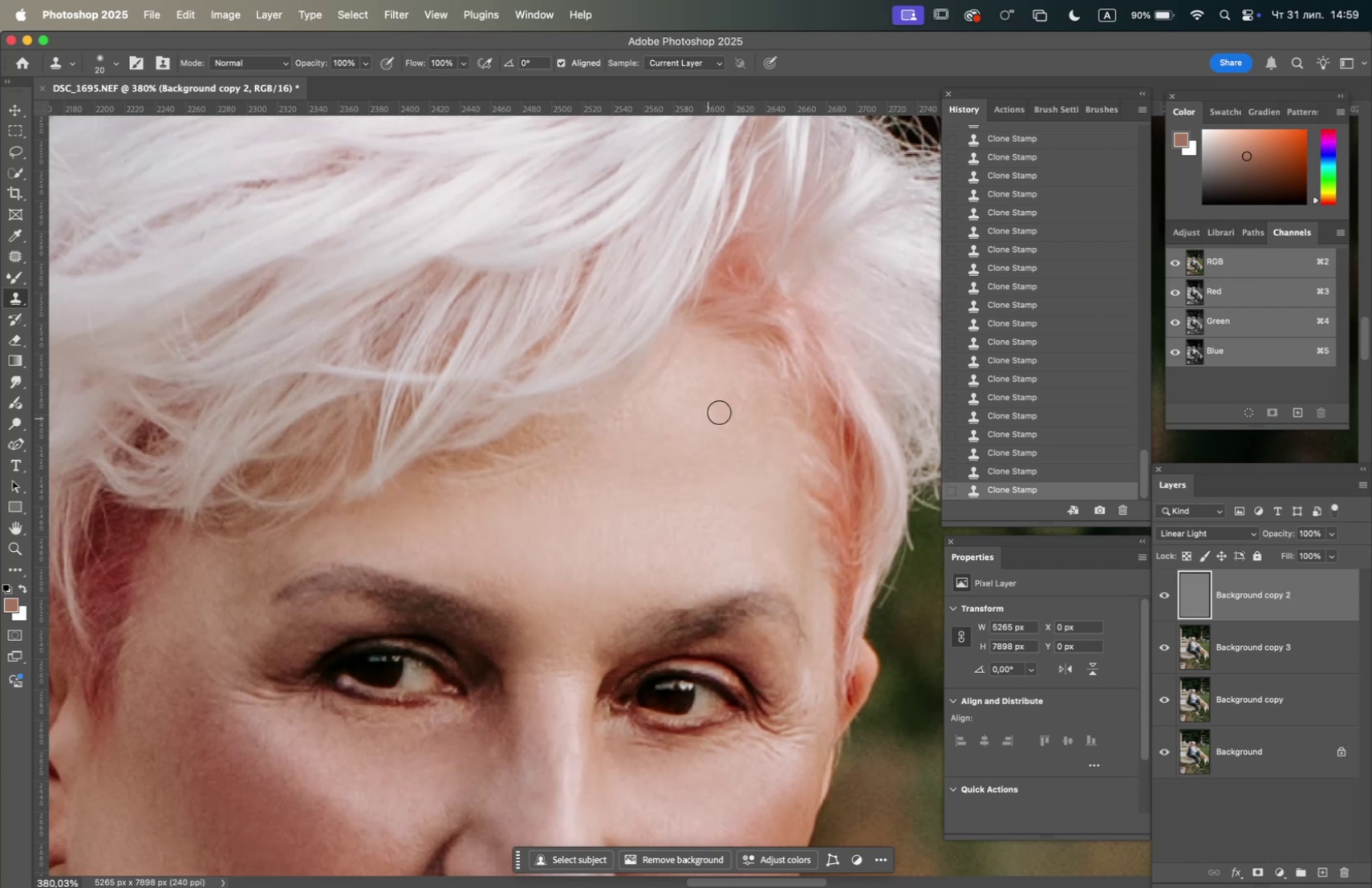 
left_click_drag(start_coordinate=[721, 411], to_coordinate=[725, 416])
 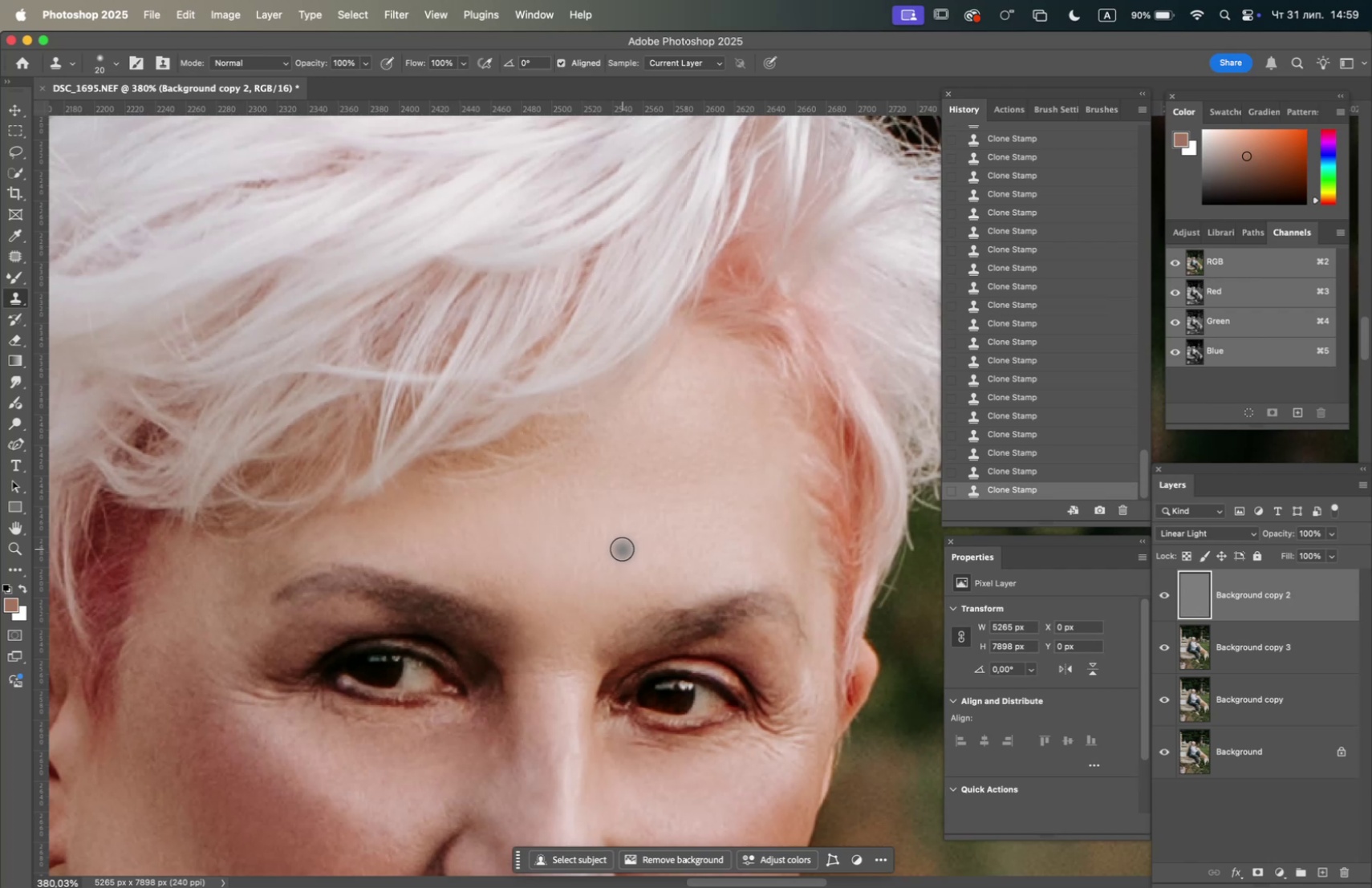 
wait(5.68)
 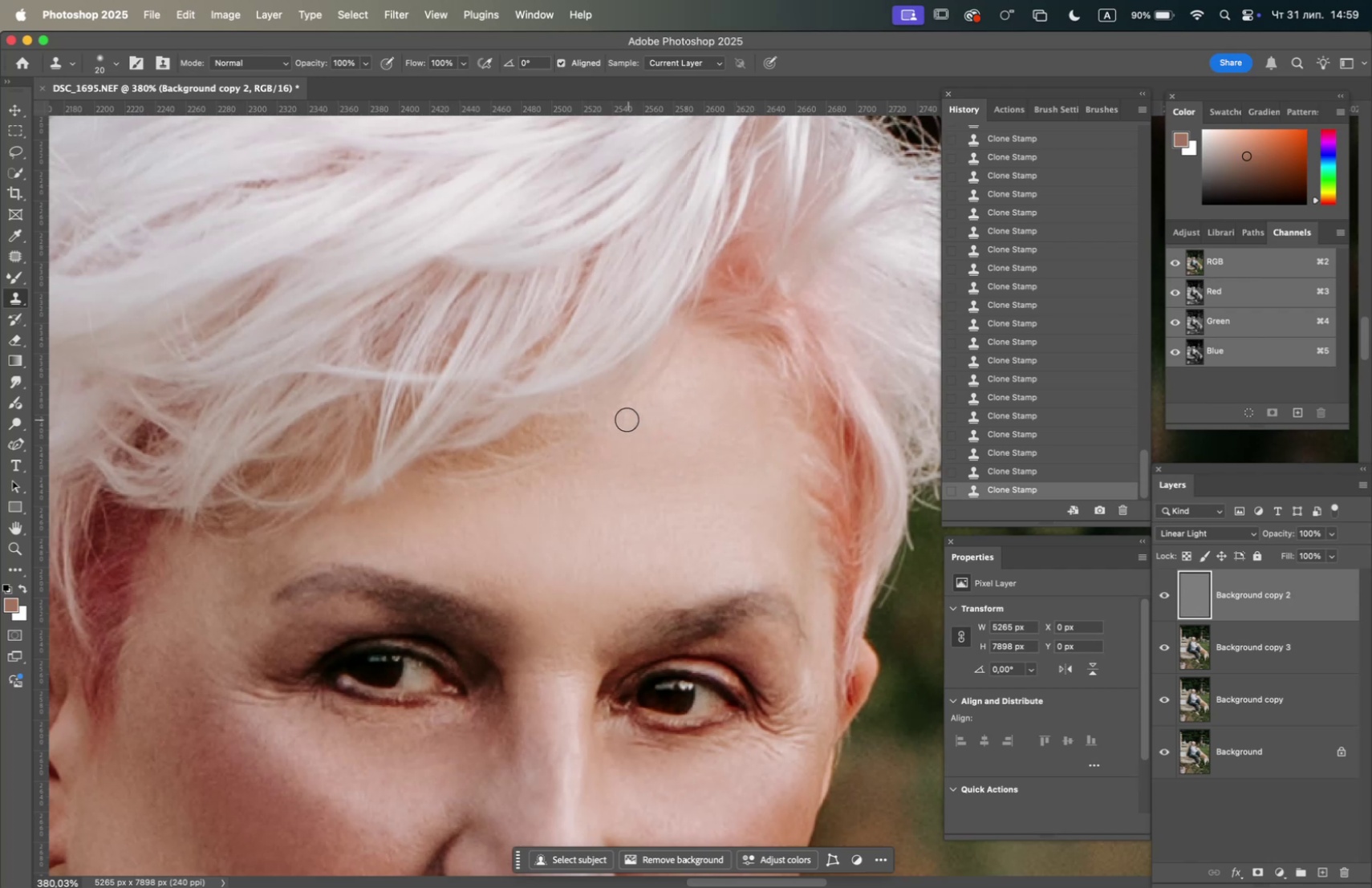 
hold_key(key=OptionLeft, duration=1.37)
scroll: coordinate [611, 545], scroll_direction: down, amount: 4.0
 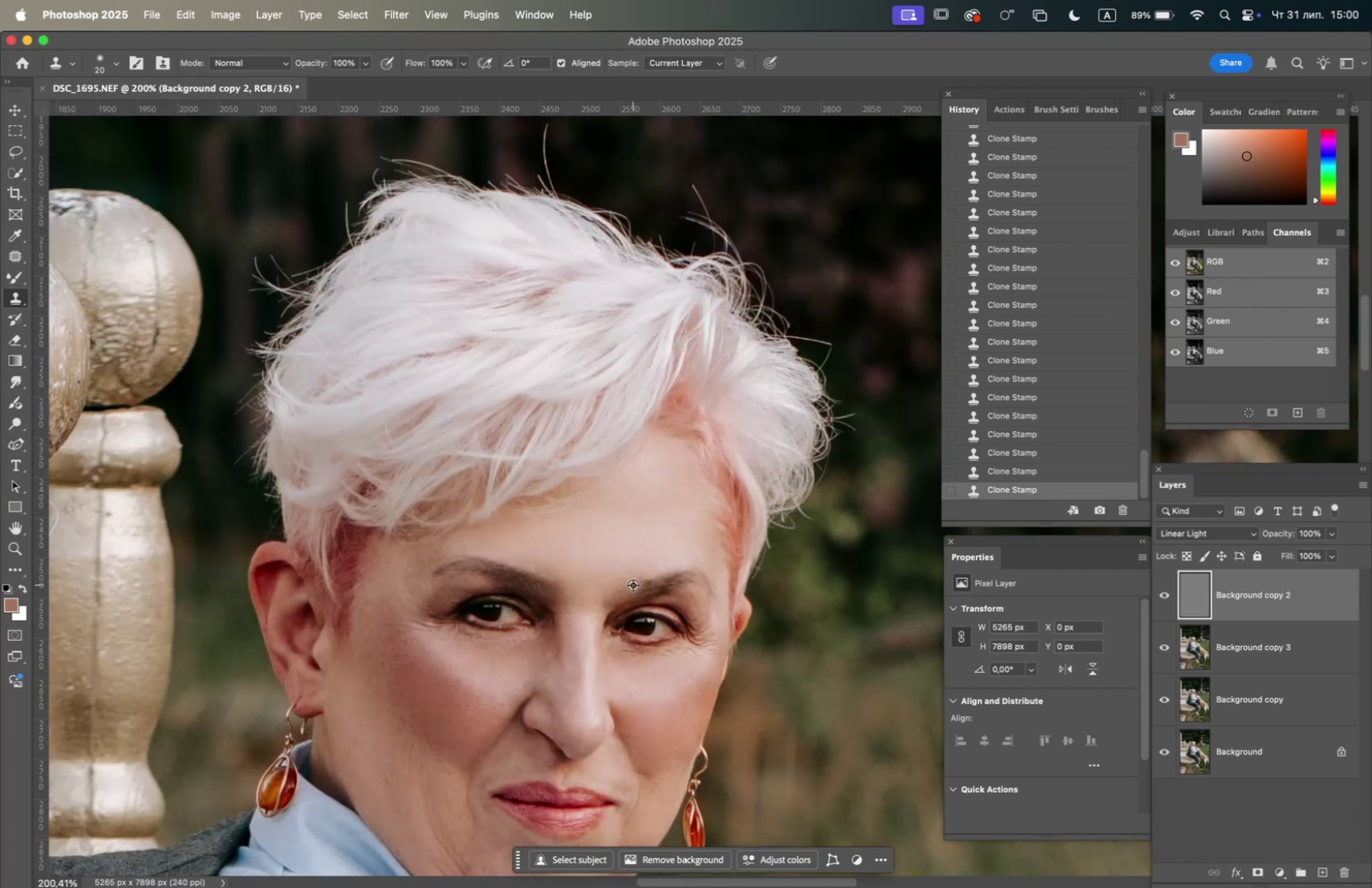 
hold_key(key=Space, duration=0.88)
 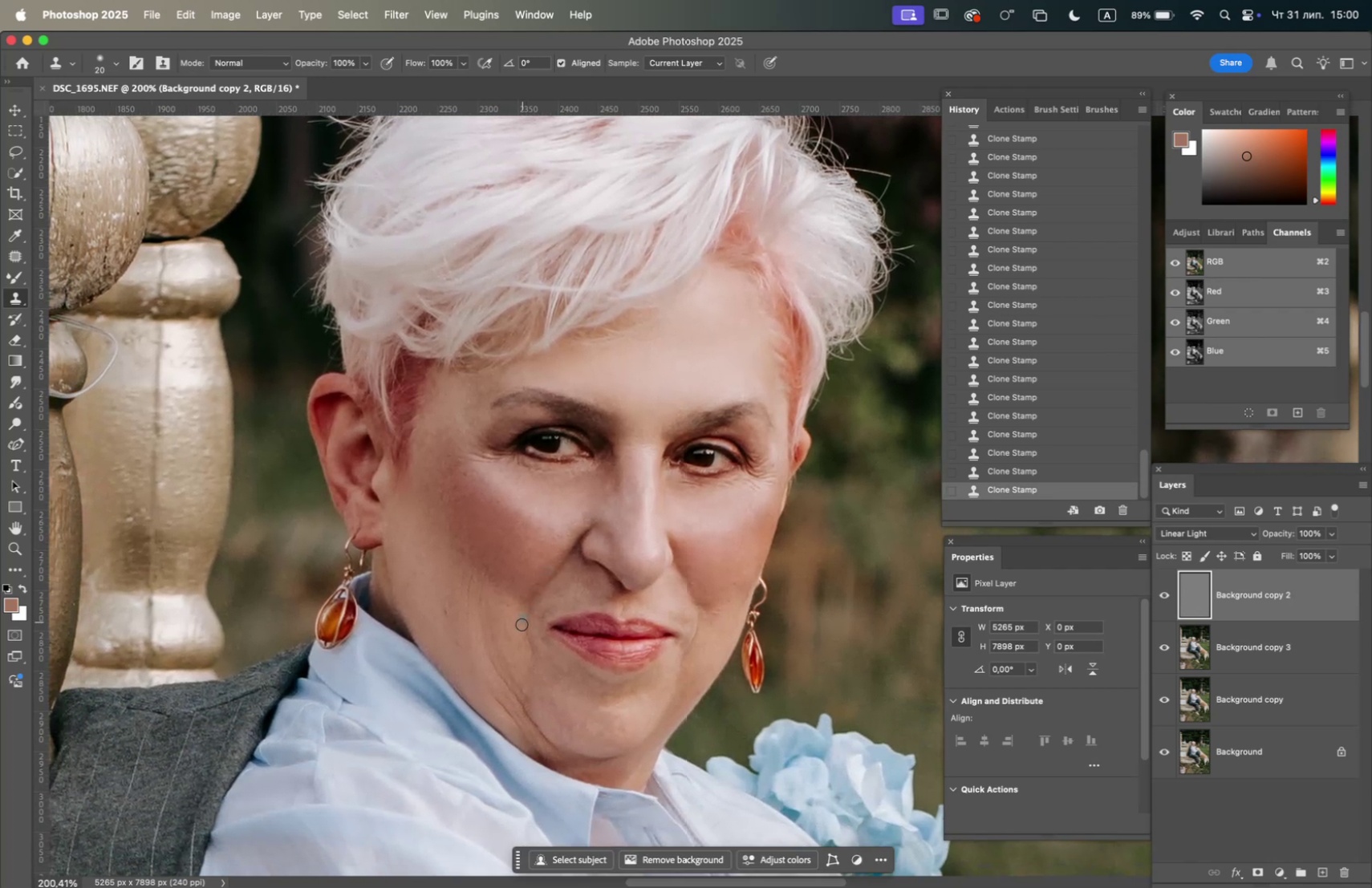 
left_click_drag(start_coordinate=[622, 577], to_coordinate=[660, 430])
 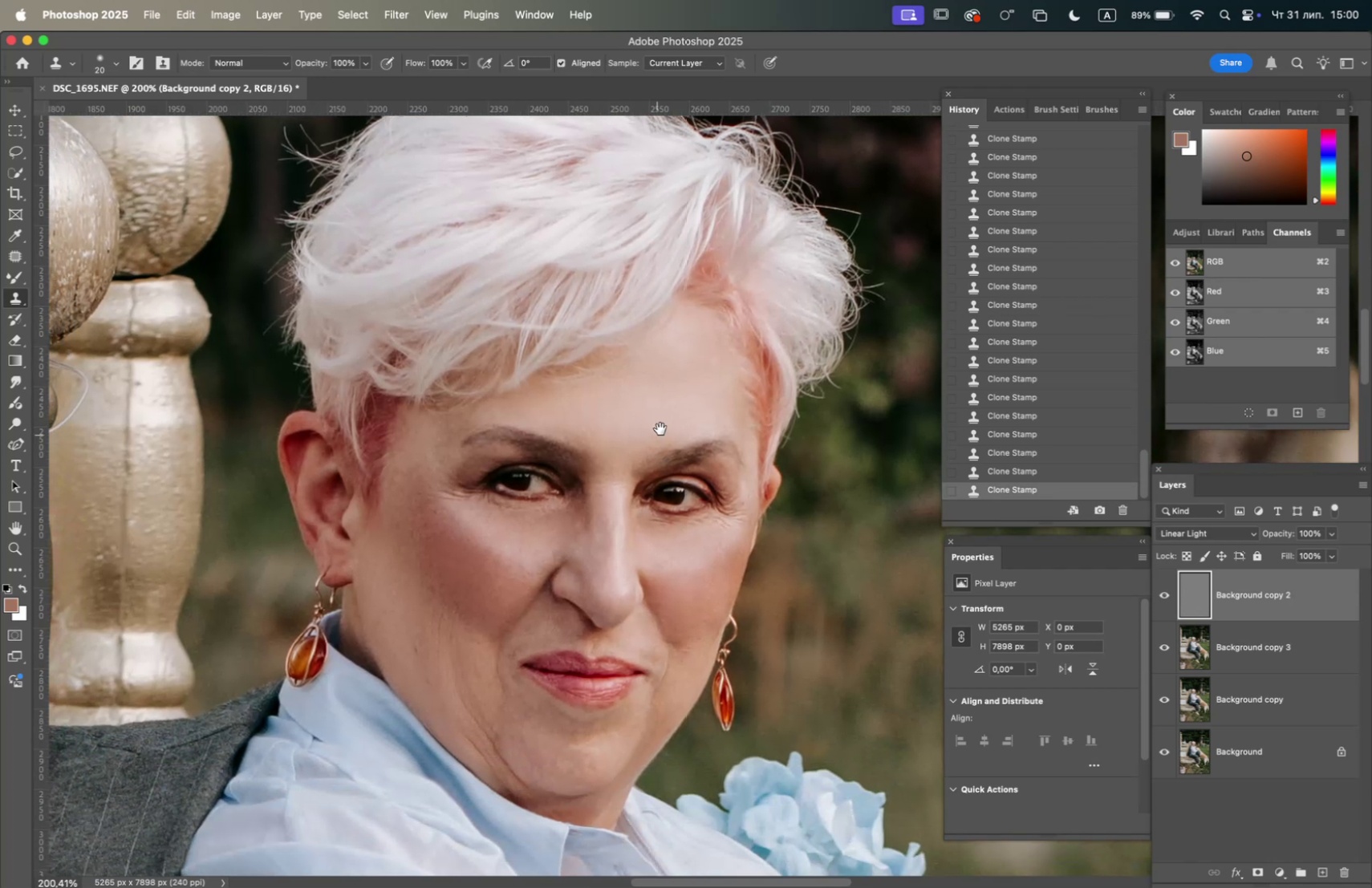 
left_click_drag(start_coordinate=[663, 427], to_coordinate=[681, 416])
 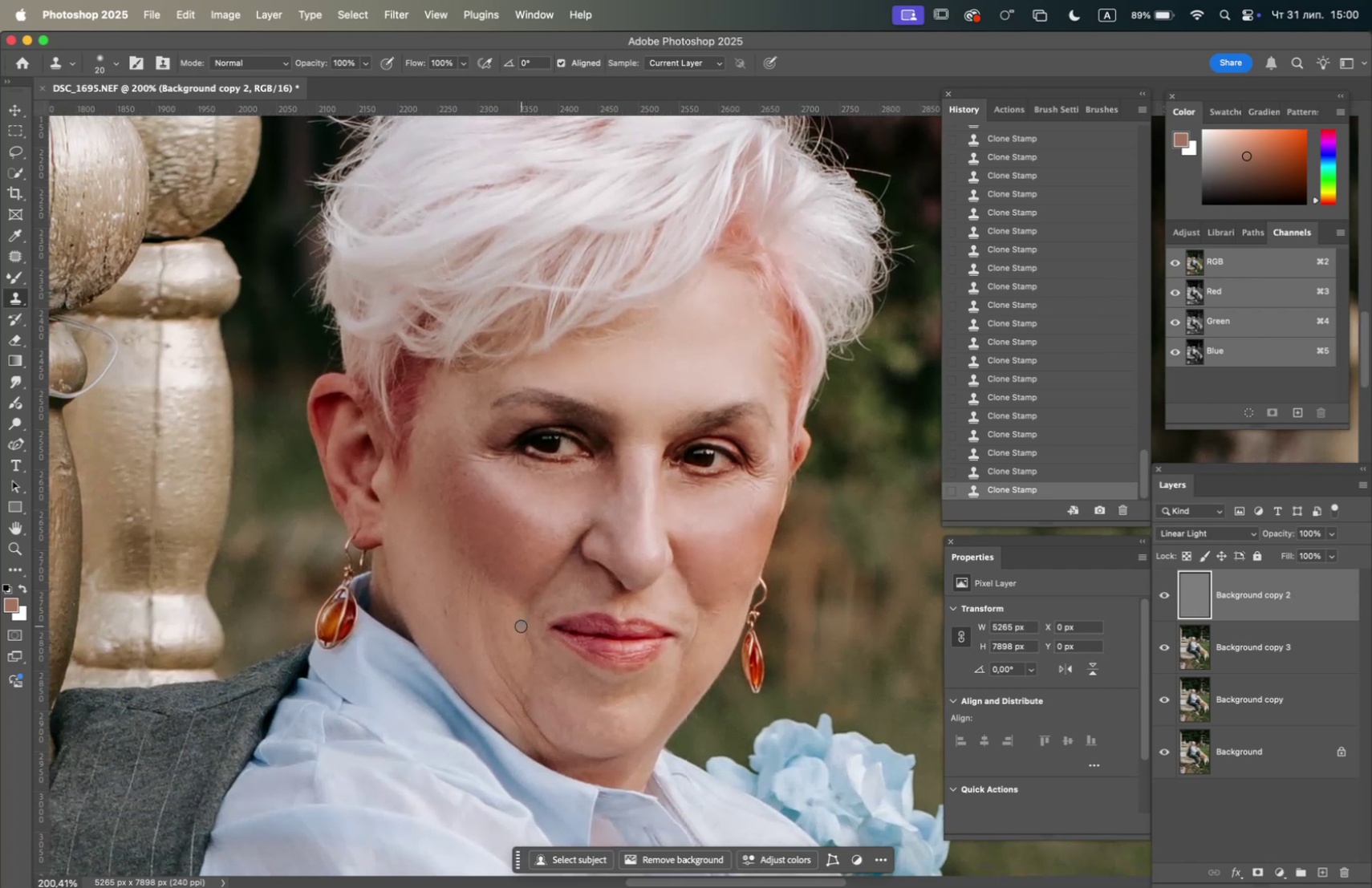 
hold_key(key=OptionLeft, duration=1.18)
scroll: coordinate [479, 668], scroll_direction: up, amount: 6.0
 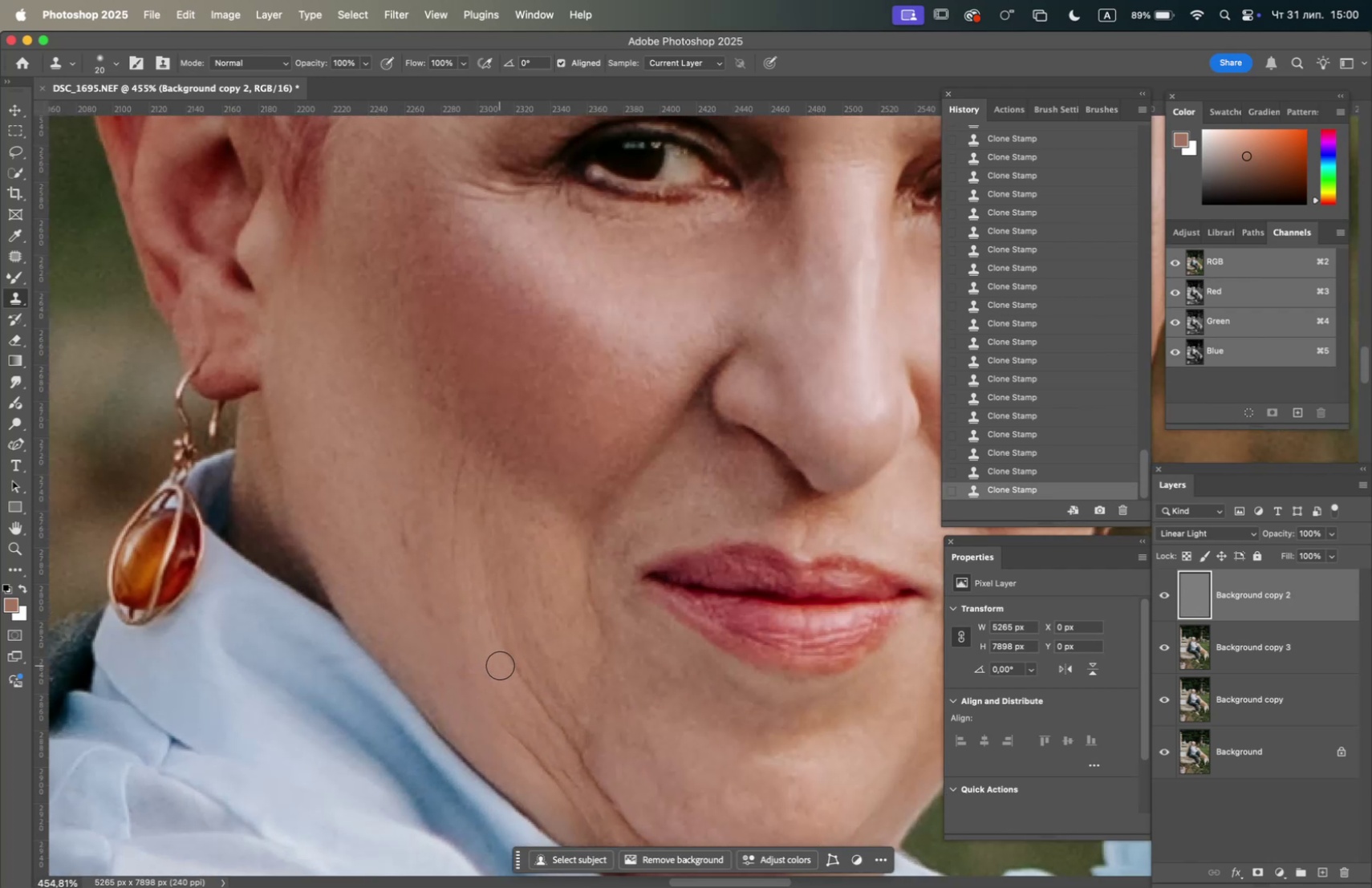 
hold_key(key=Space, duration=0.64)
 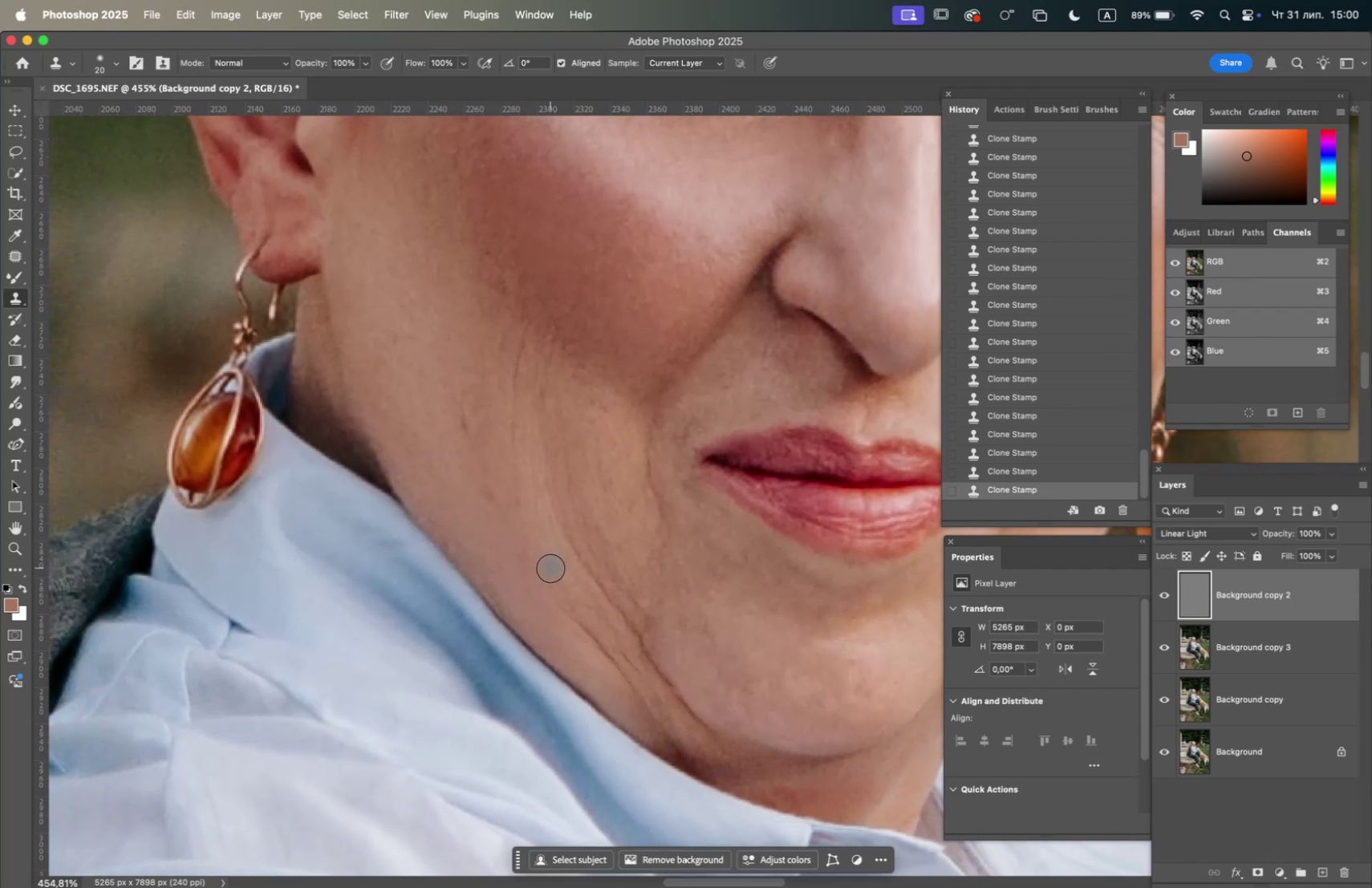 
left_click_drag(start_coordinate=[501, 654], to_coordinate=[552, 545])
 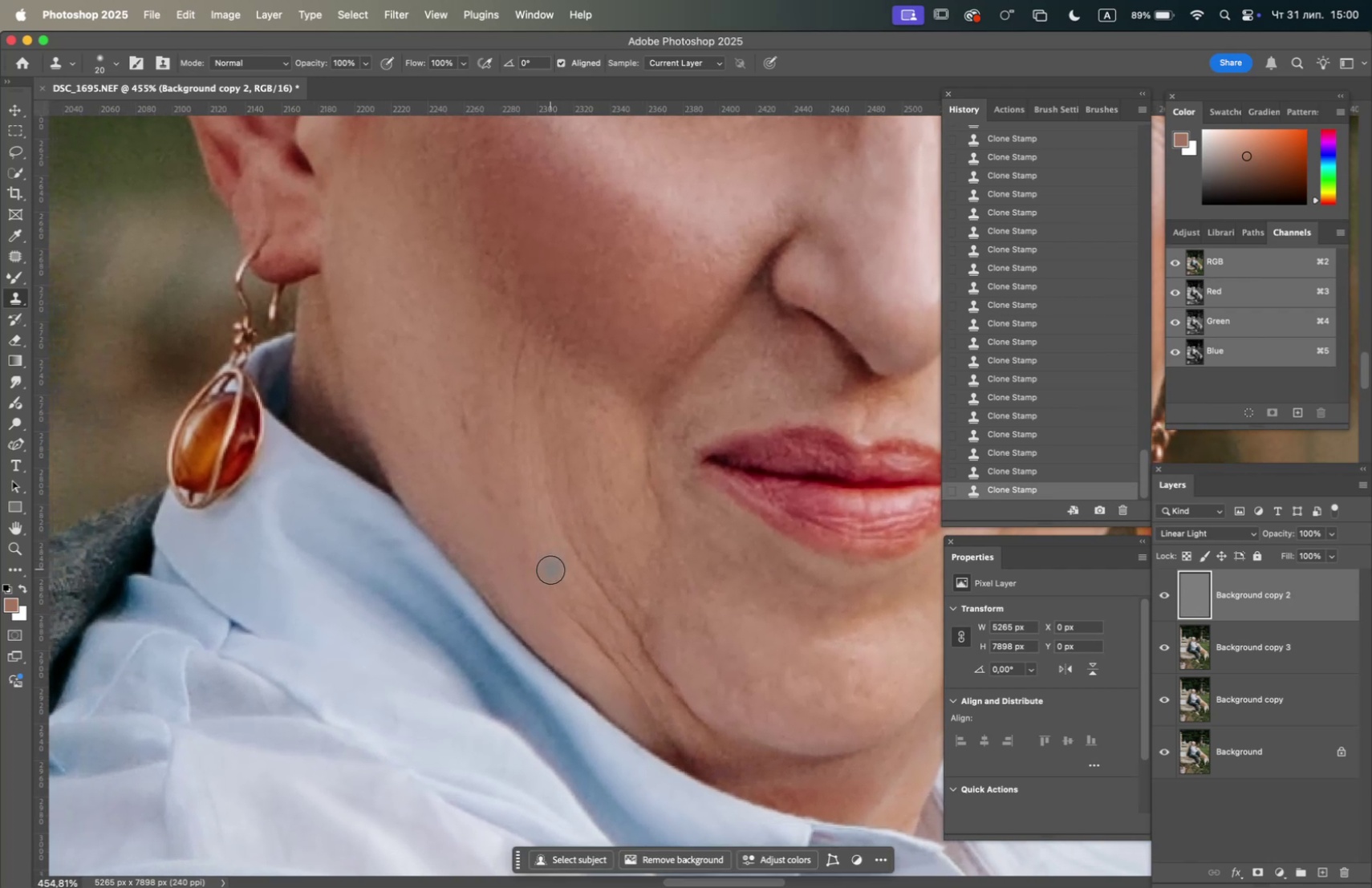 
hold_key(key=OptionLeft, duration=1.47)
left_click([498, 549])
 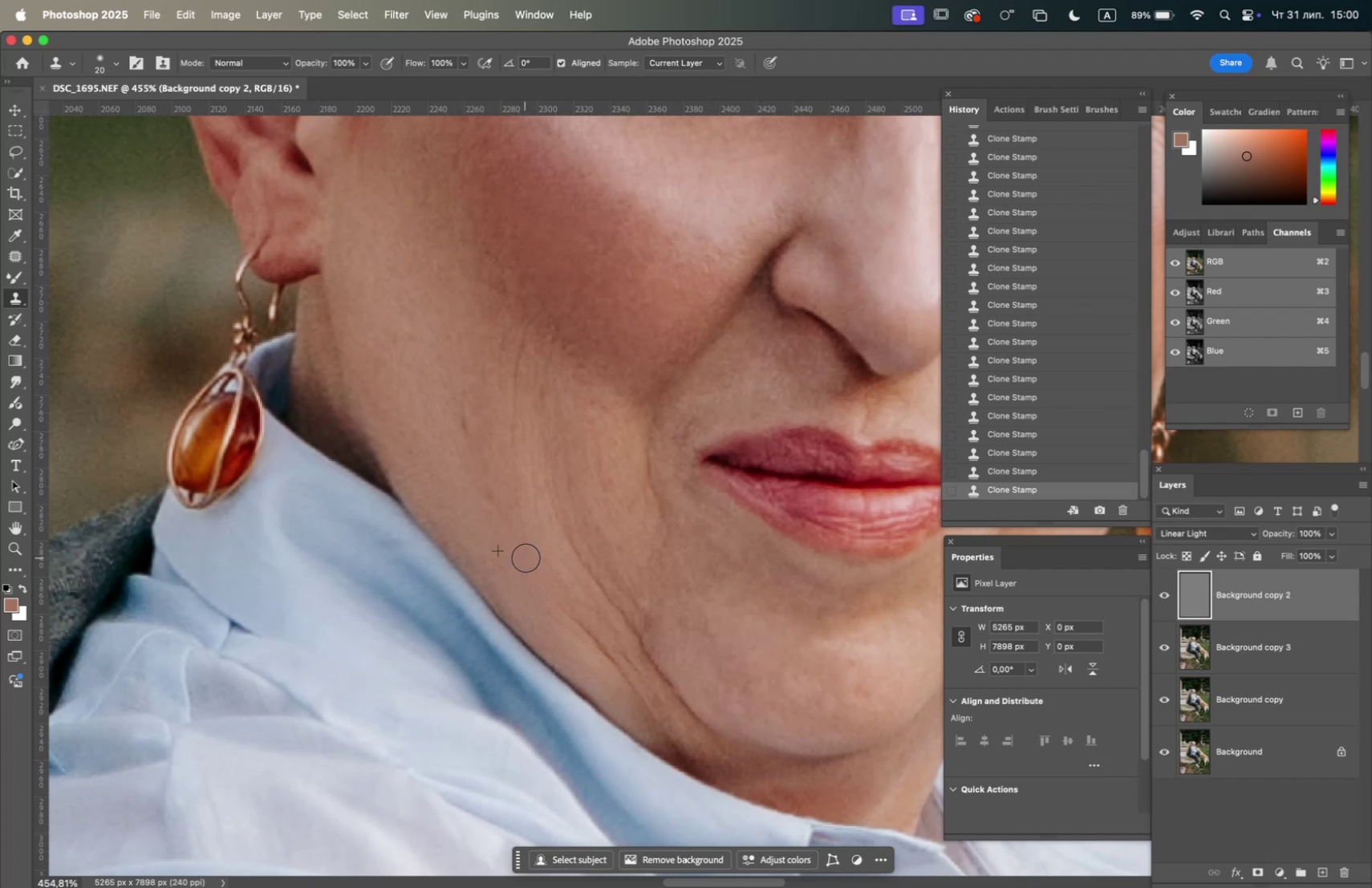 
hold_key(key=OptionLeft, duration=1.37)
 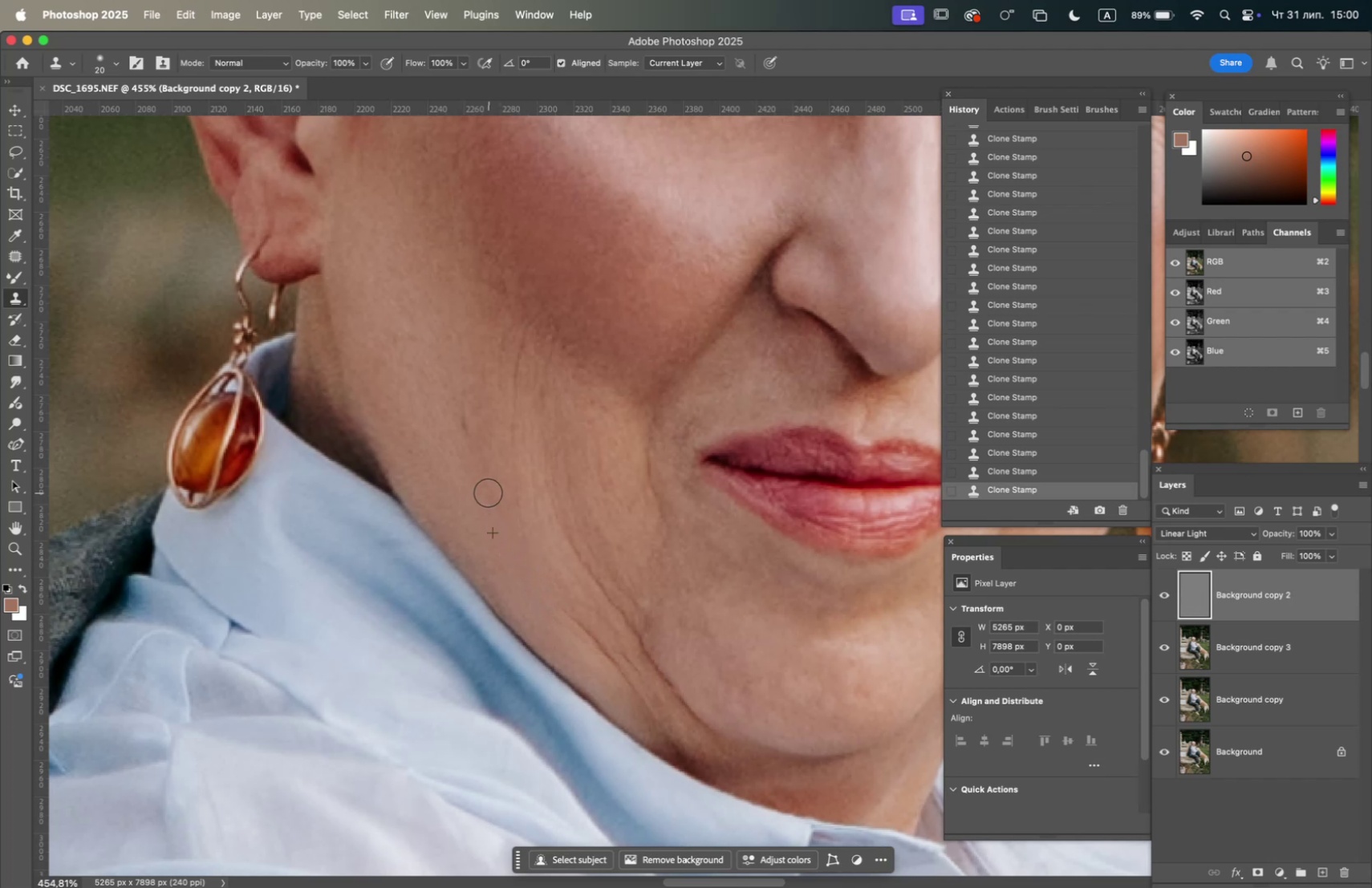 
triple_click([485, 491])
 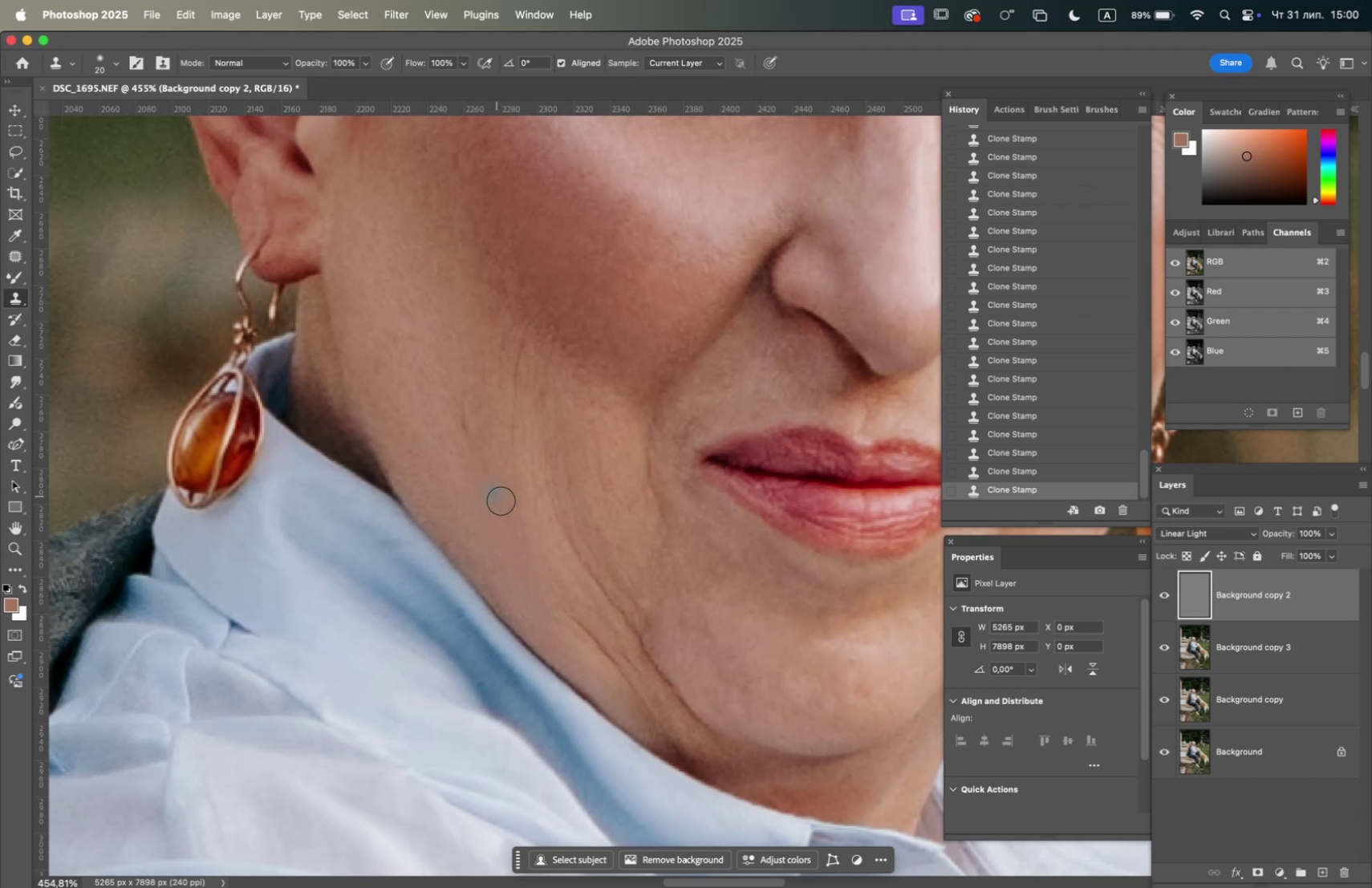 
hold_key(key=OptionLeft, duration=1.7)
left_click([465, 346])
 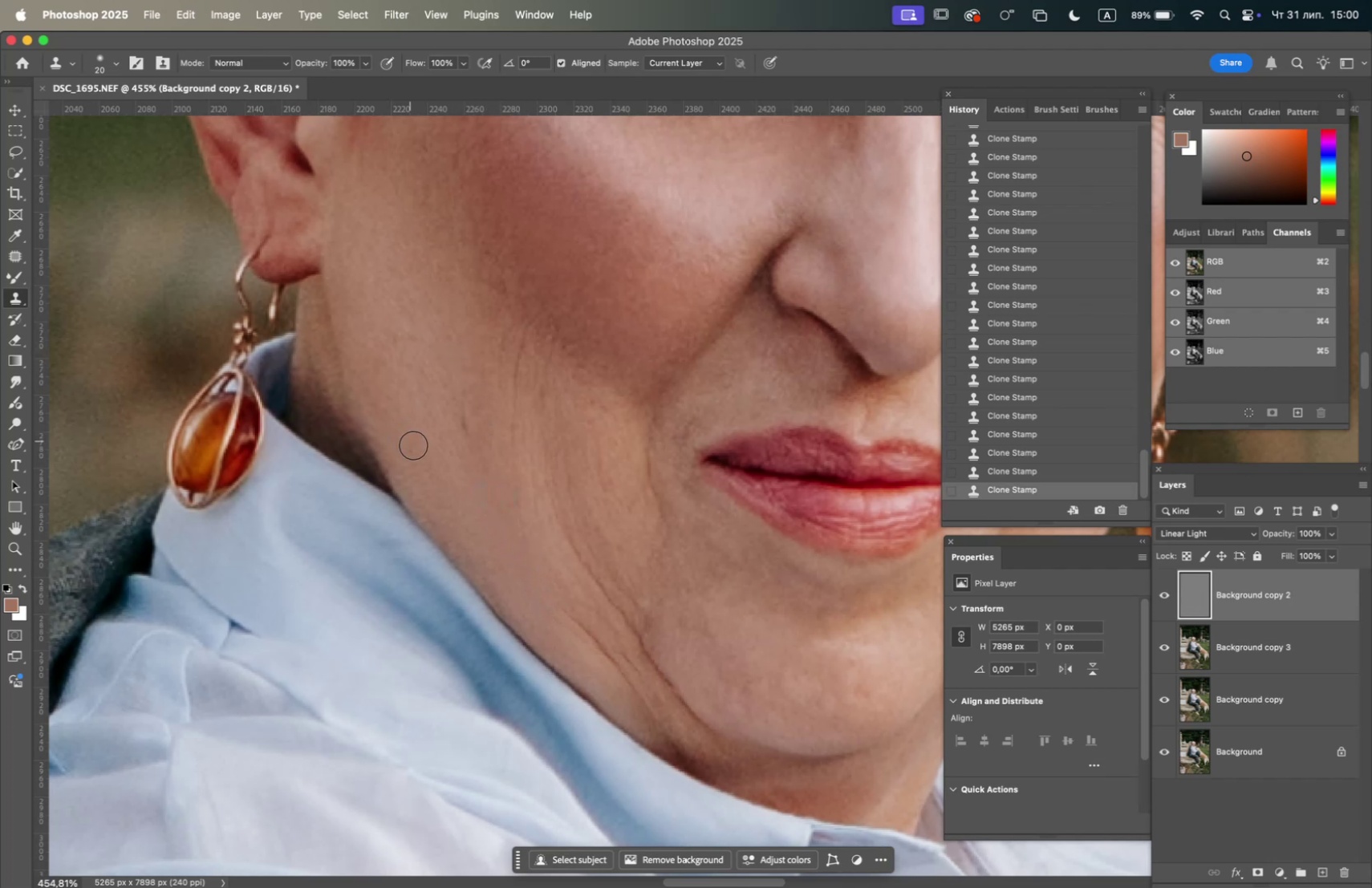 
left_click_drag(start_coordinate=[424, 453], to_coordinate=[424, 457])
 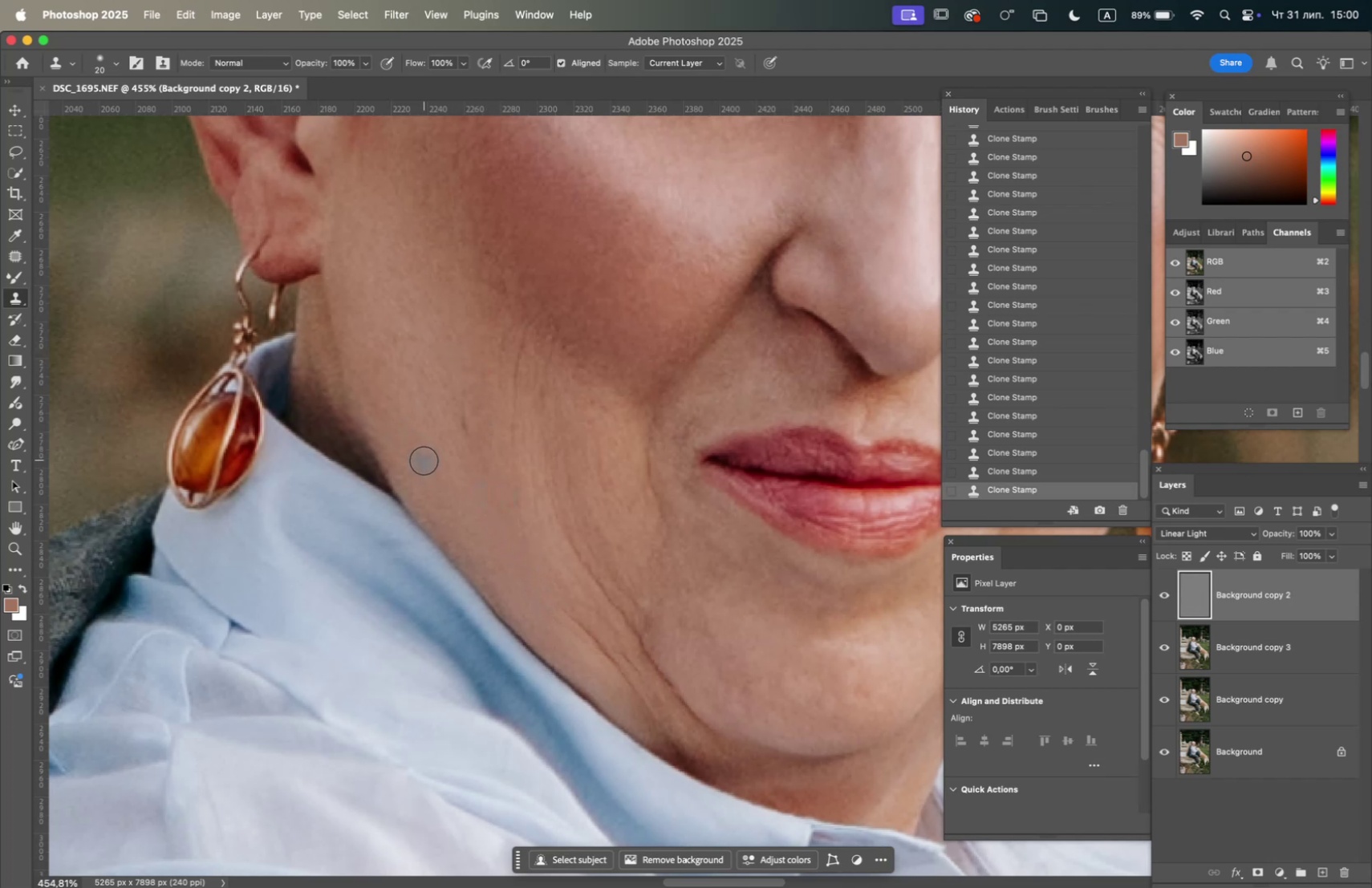 
hold_key(key=OptionLeft, duration=1.2)
 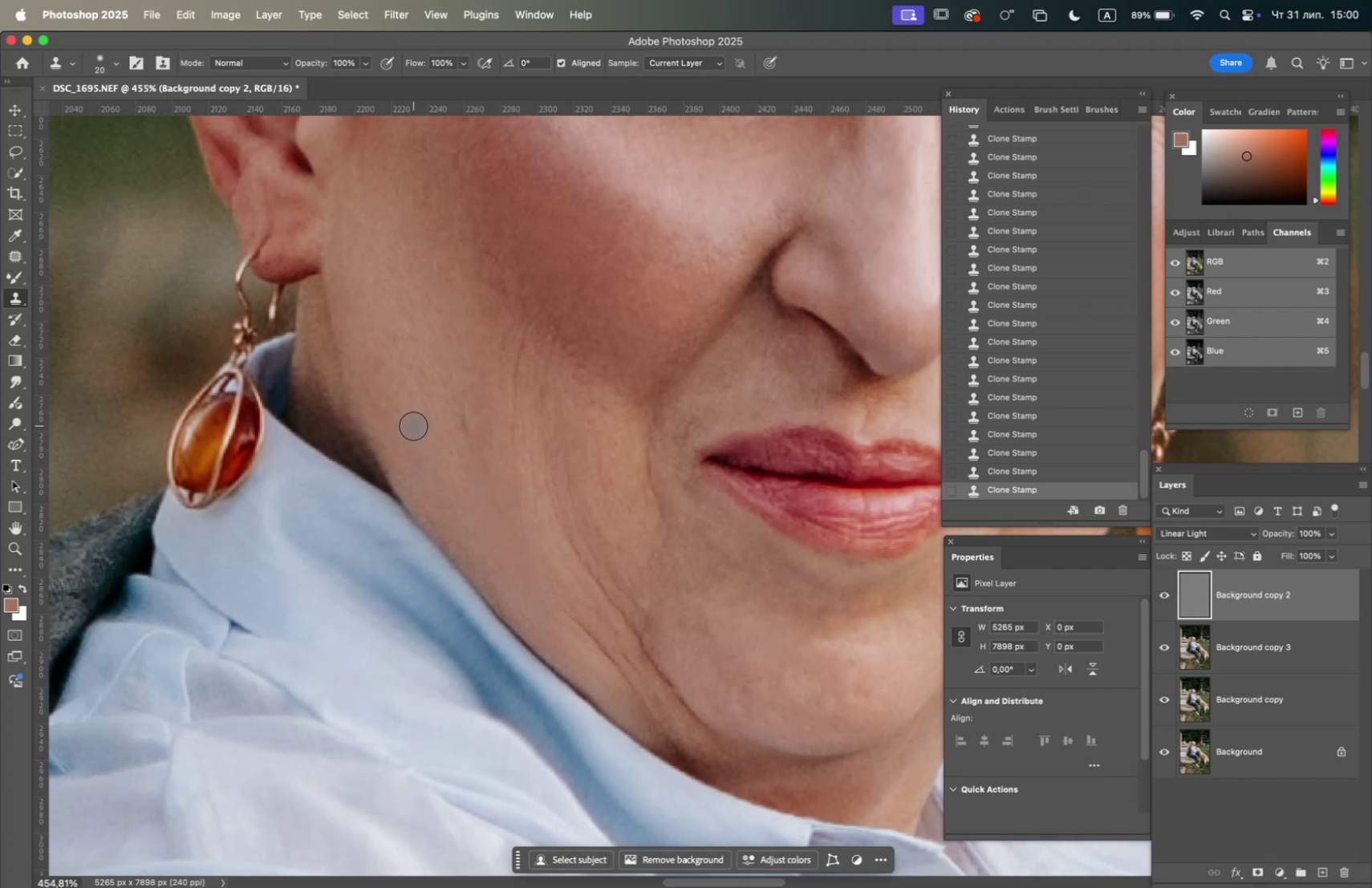 
left_click_drag(start_coordinate=[410, 425], to_coordinate=[406, 425])
 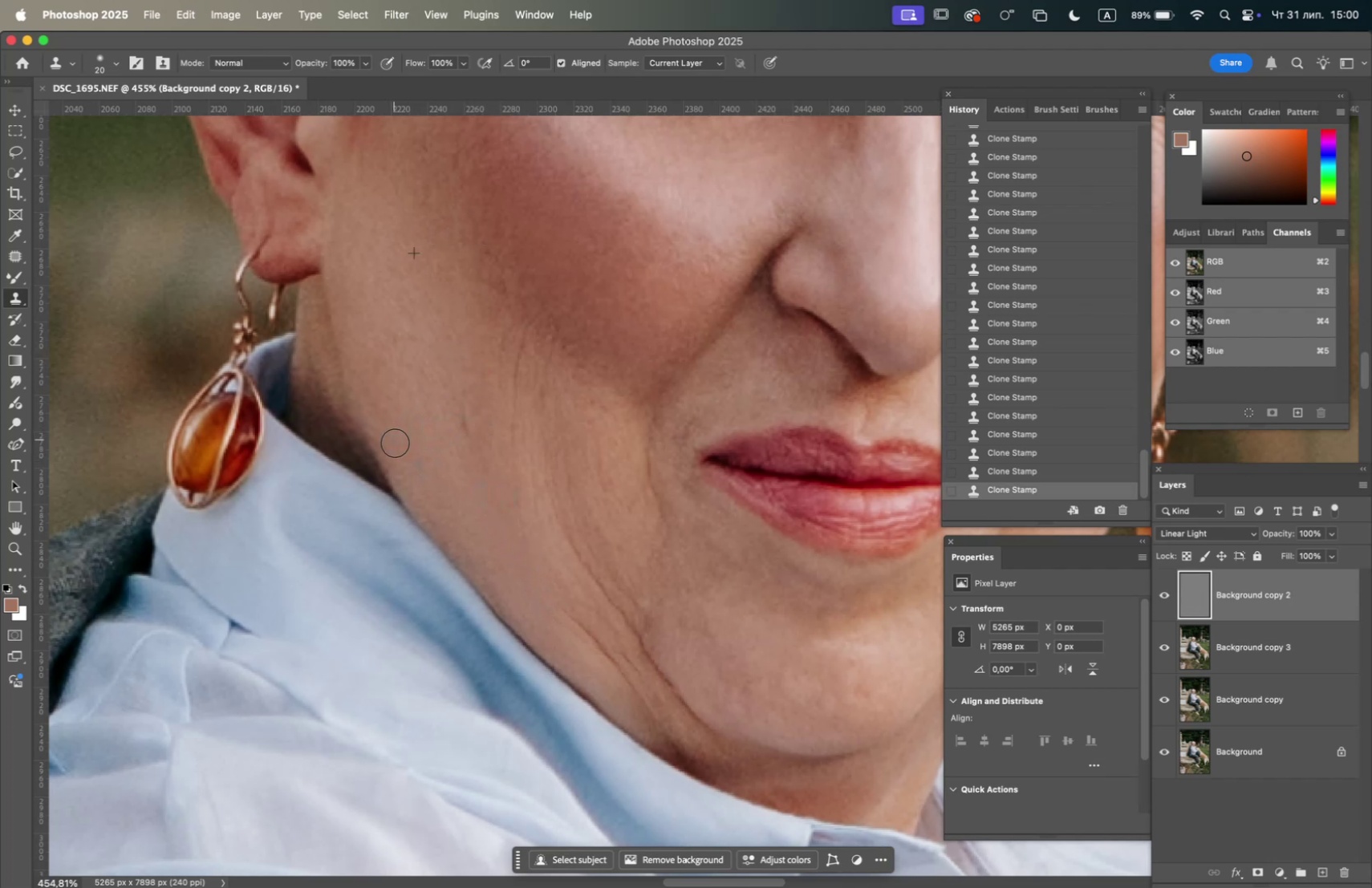 
left_click_drag(start_coordinate=[400, 448], to_coordinate=[404, 452])
 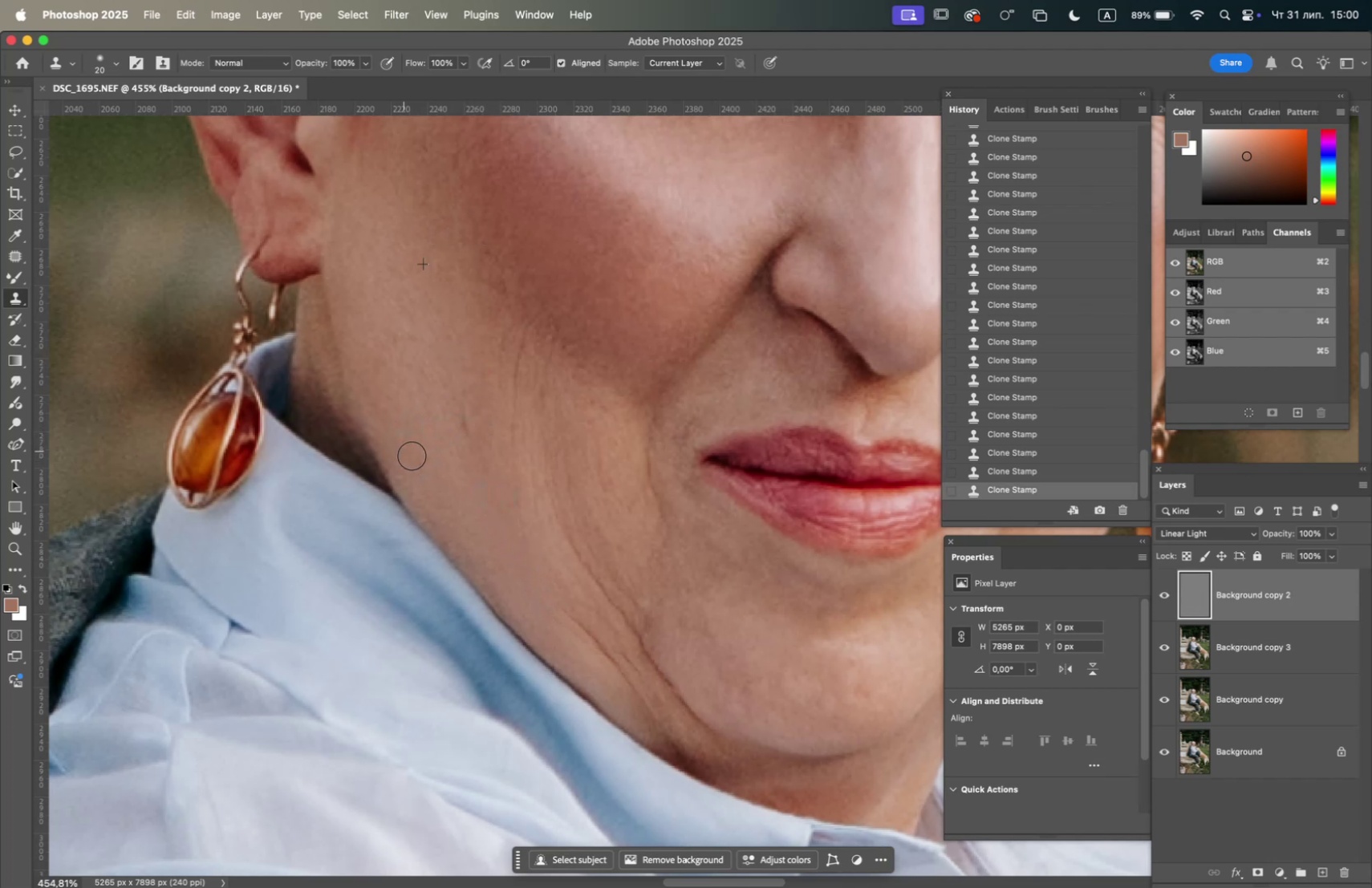 
left_click_drag(start_coordinate=[412, 458], to_coordinate=[413, 465])
 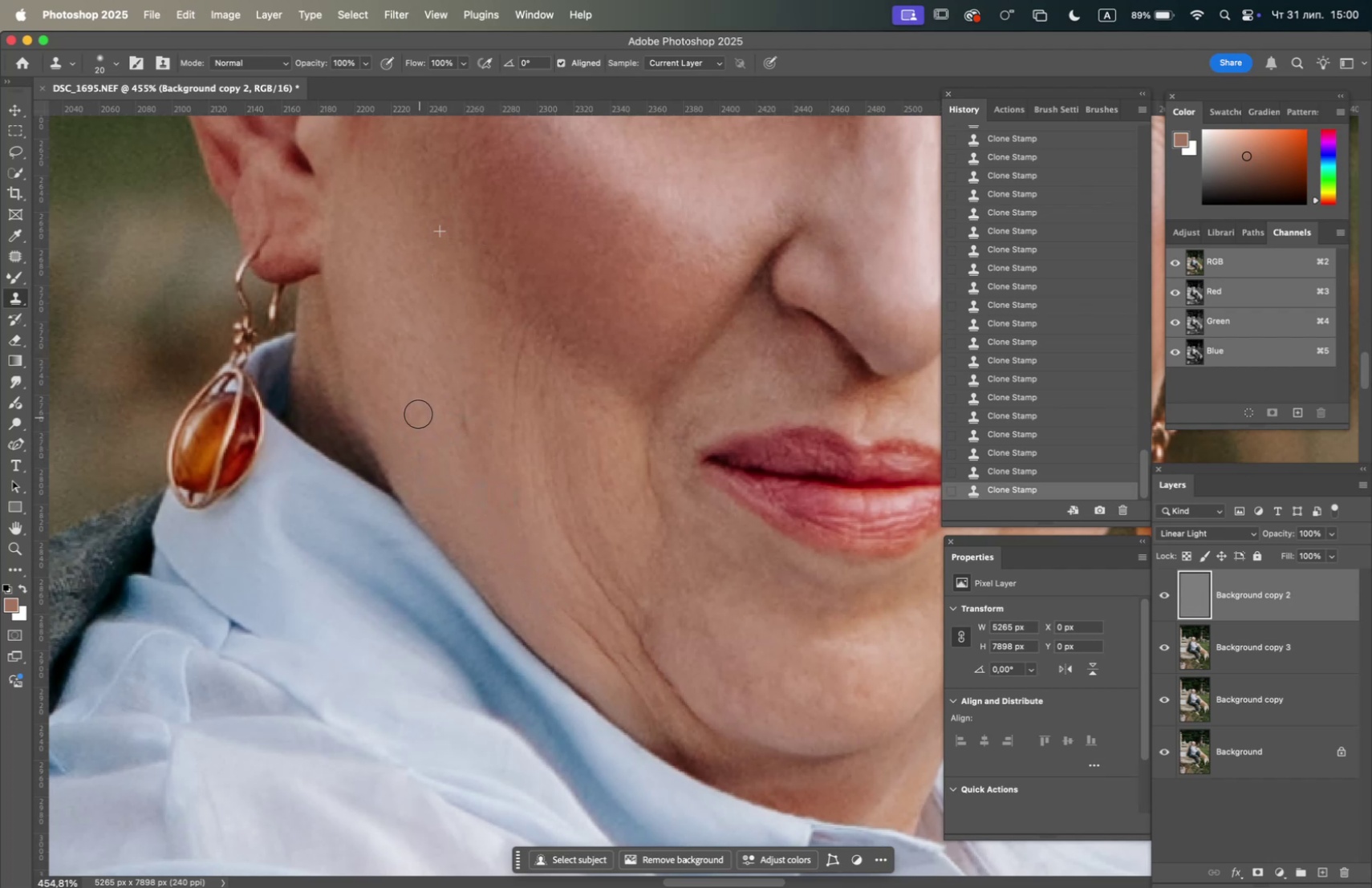 
triple_click([400, 379])
 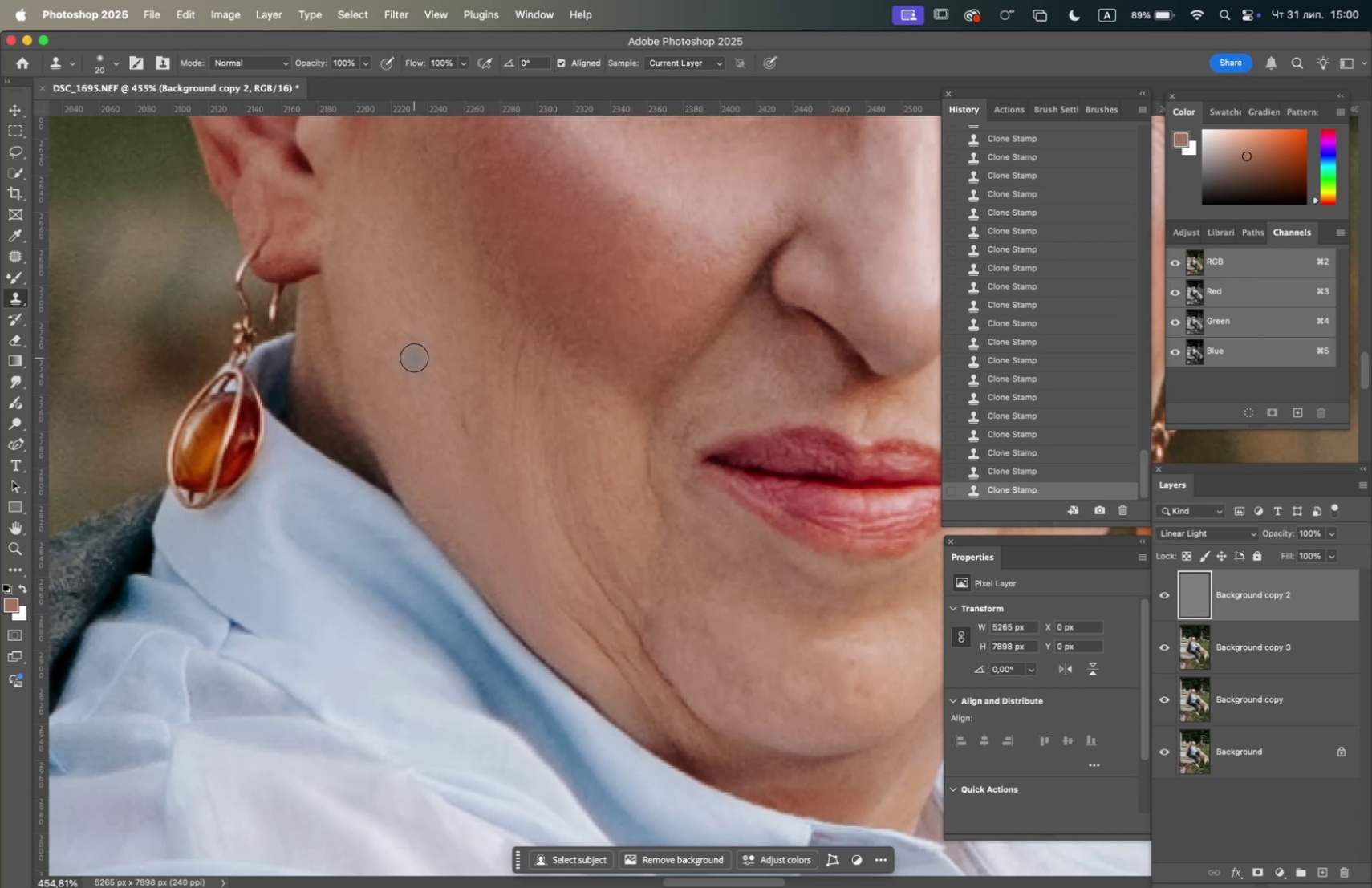 
hold_key(key=OptionLeft, duration=1.55)
 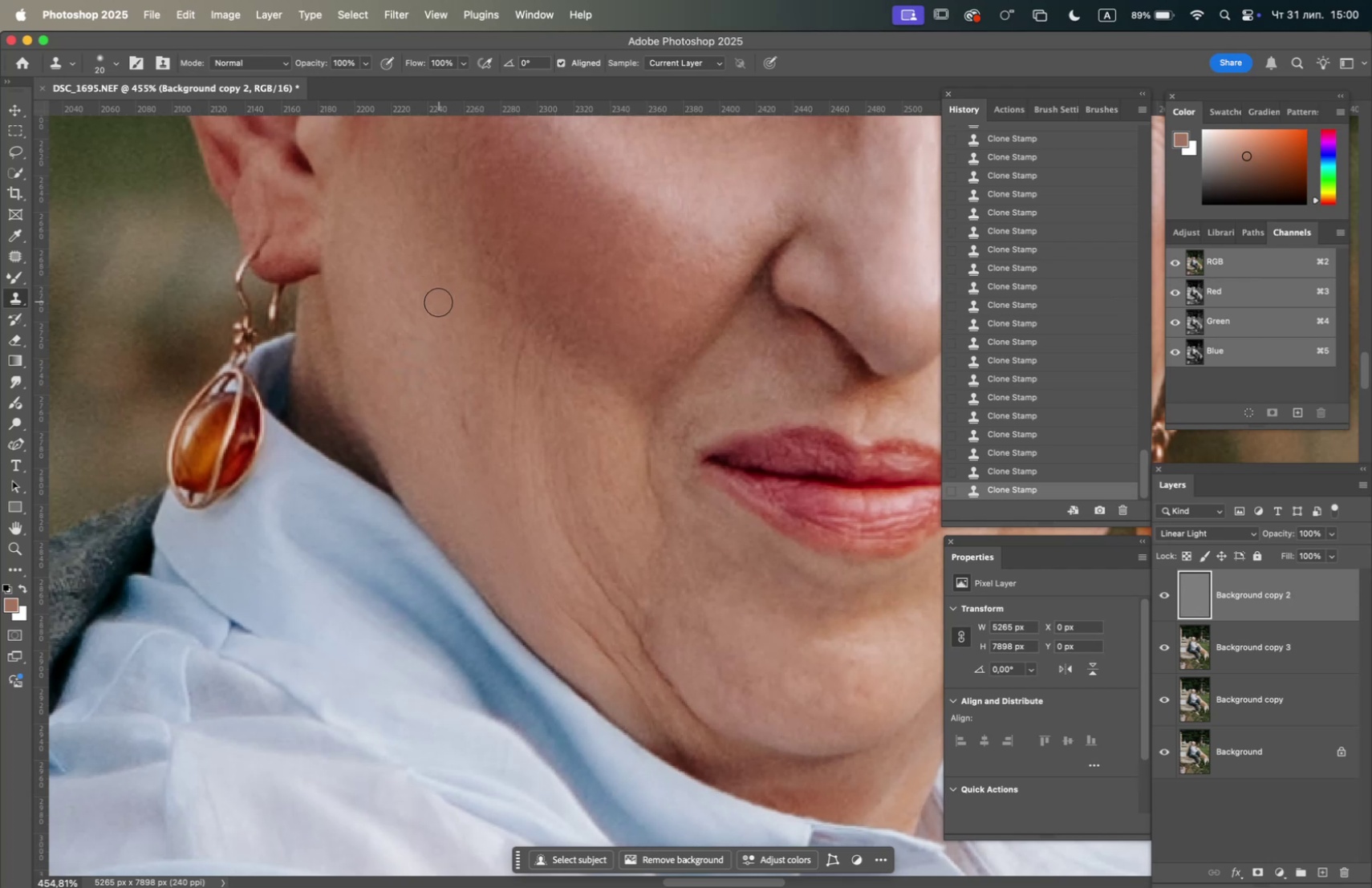 
left_click_drag(start_coordinate=[432, 308], to_coordinate=[428, 314])
 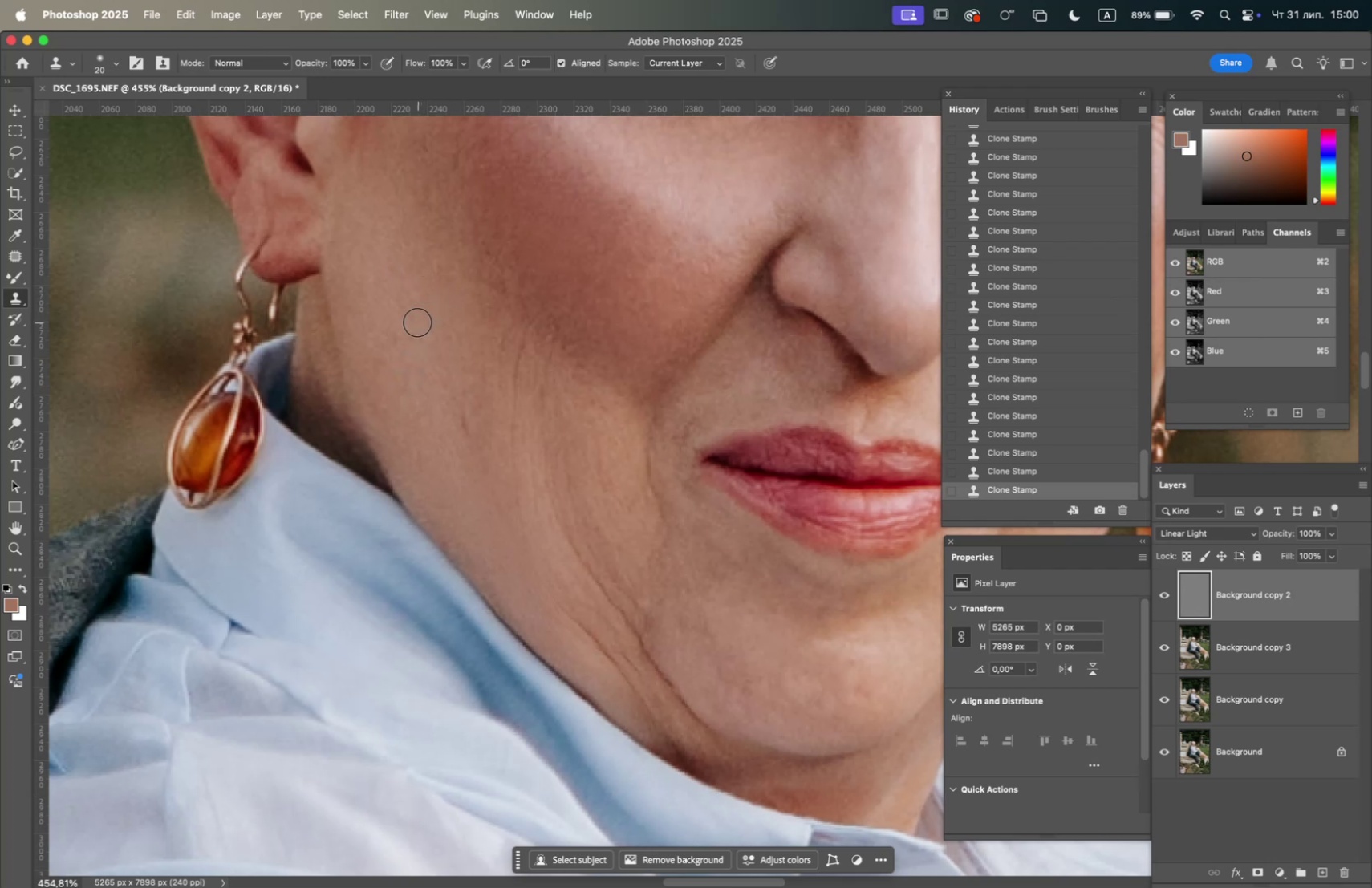 
left_click_drag(start_coordinate=[413, 323], to_coordinate=[415, 330])
 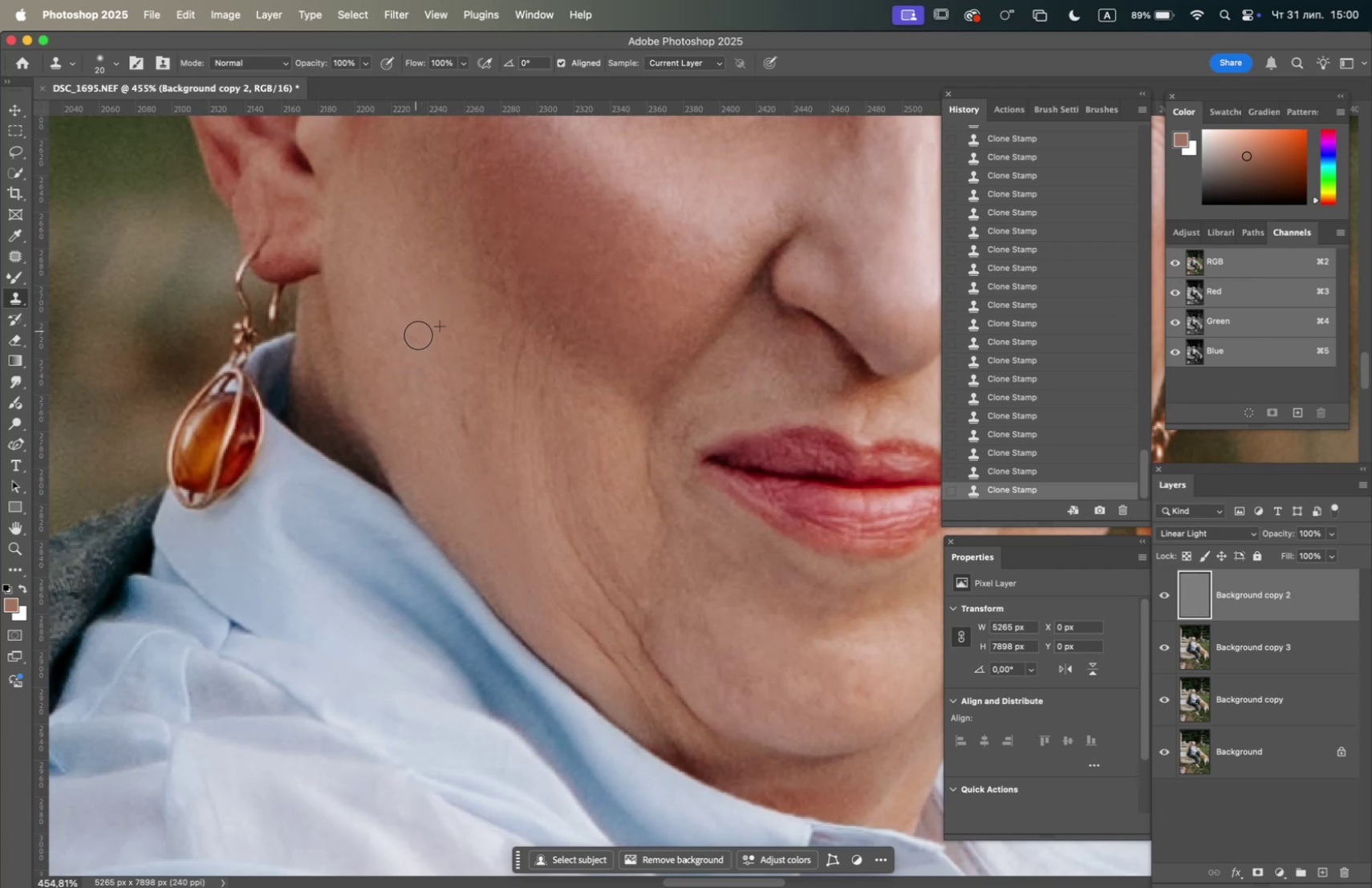 
left_click_drag(start_coordinate=[419, 344], to_coordinate=[423, 354])
 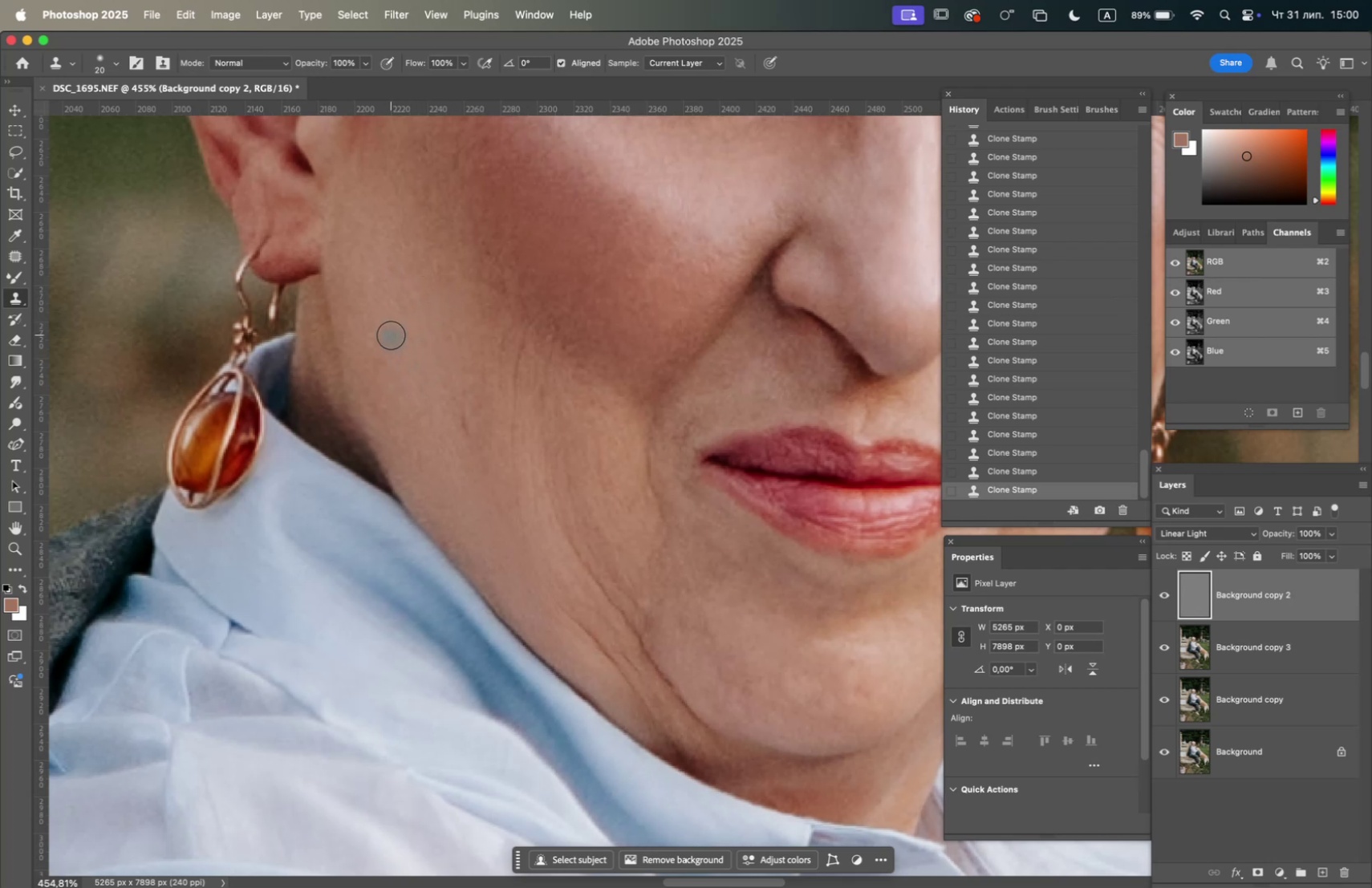 
left_click_drag(start_coordinate=[379, 360], to_coordinate=[378, 366])
 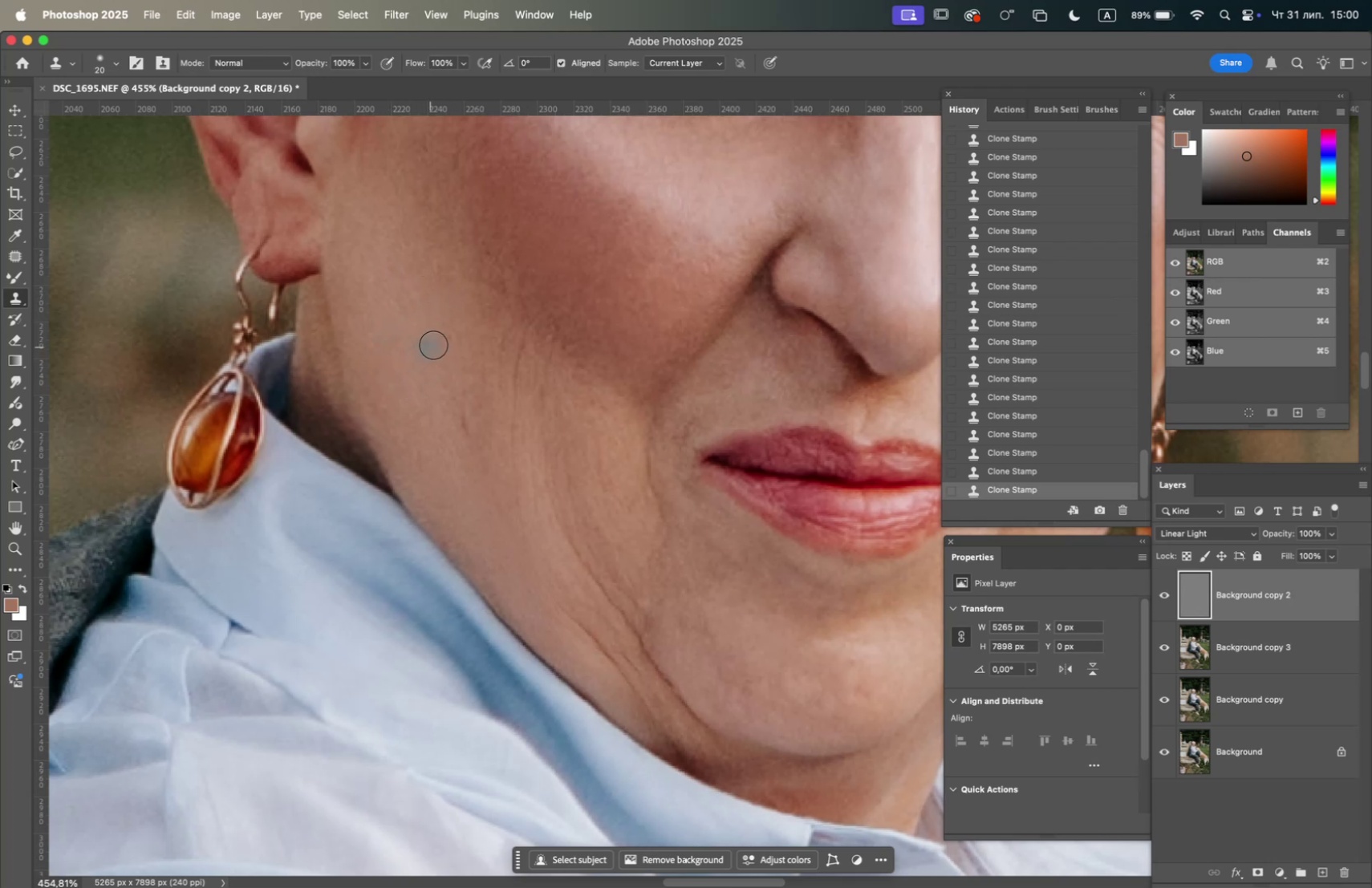 
triple_click([436, 343])
 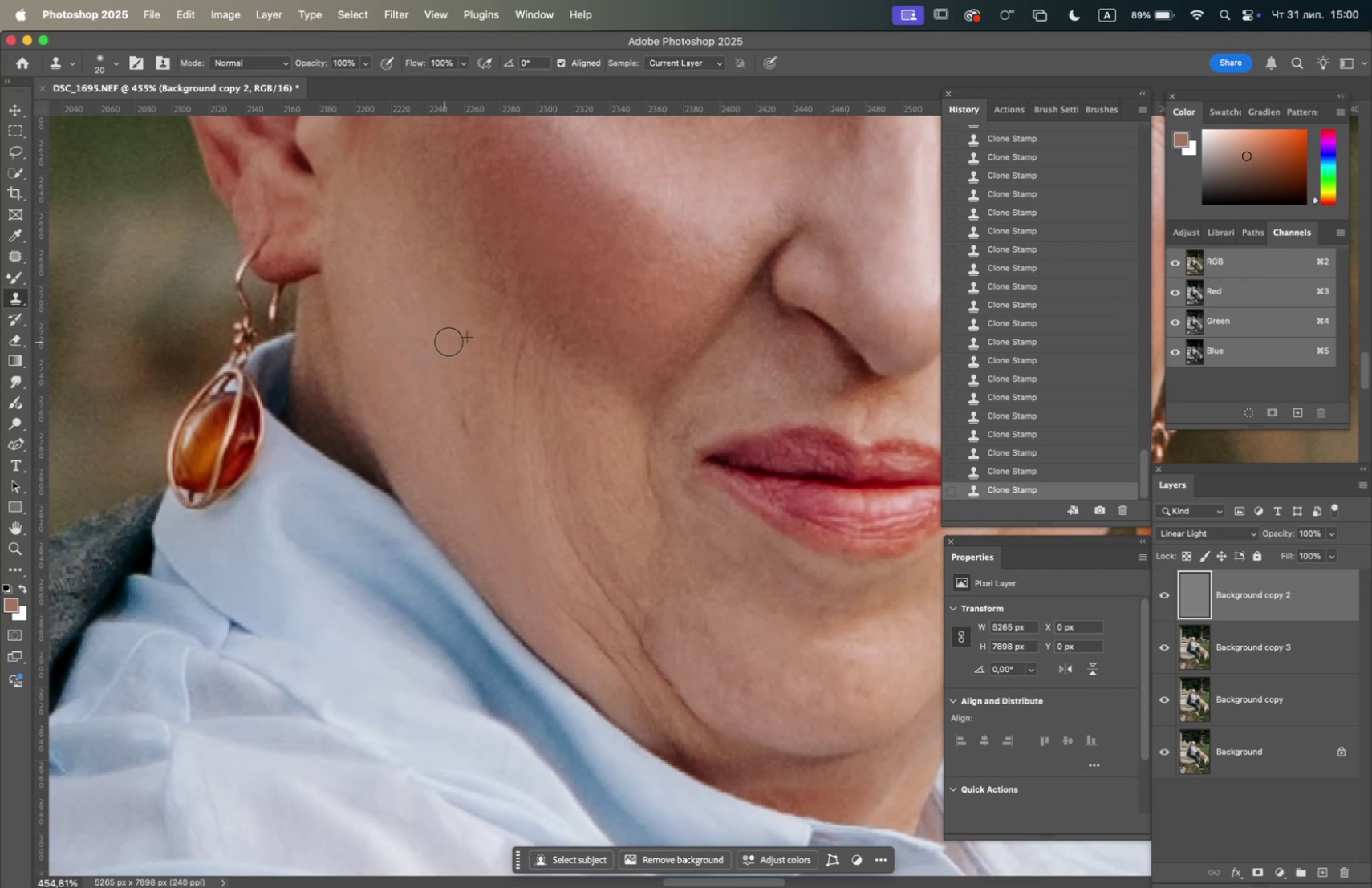 
triple_click([449, 341])
 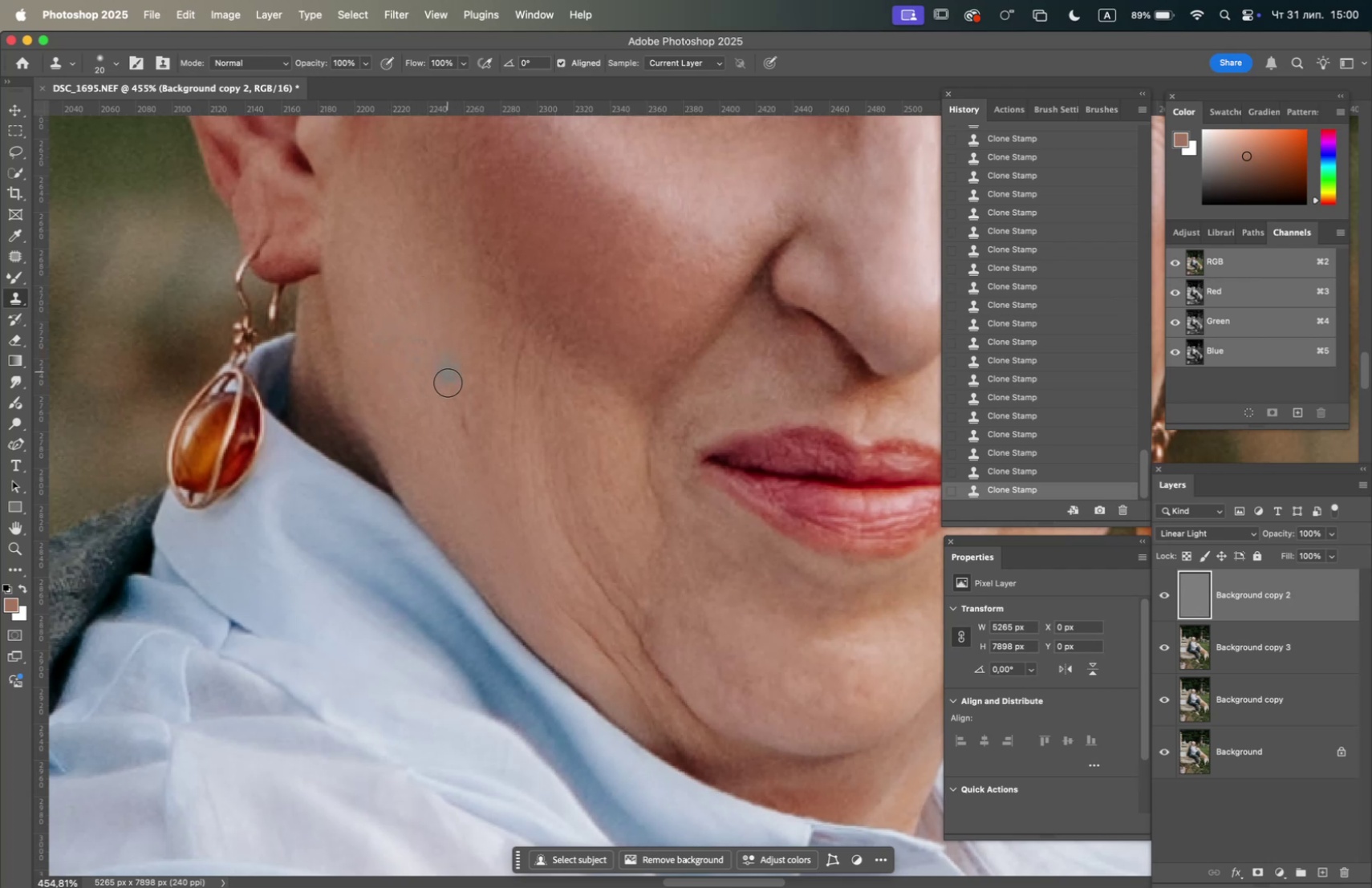 
left_click_drag(start_coordinate=[449, 395], to_coordinate=[450, 400])
 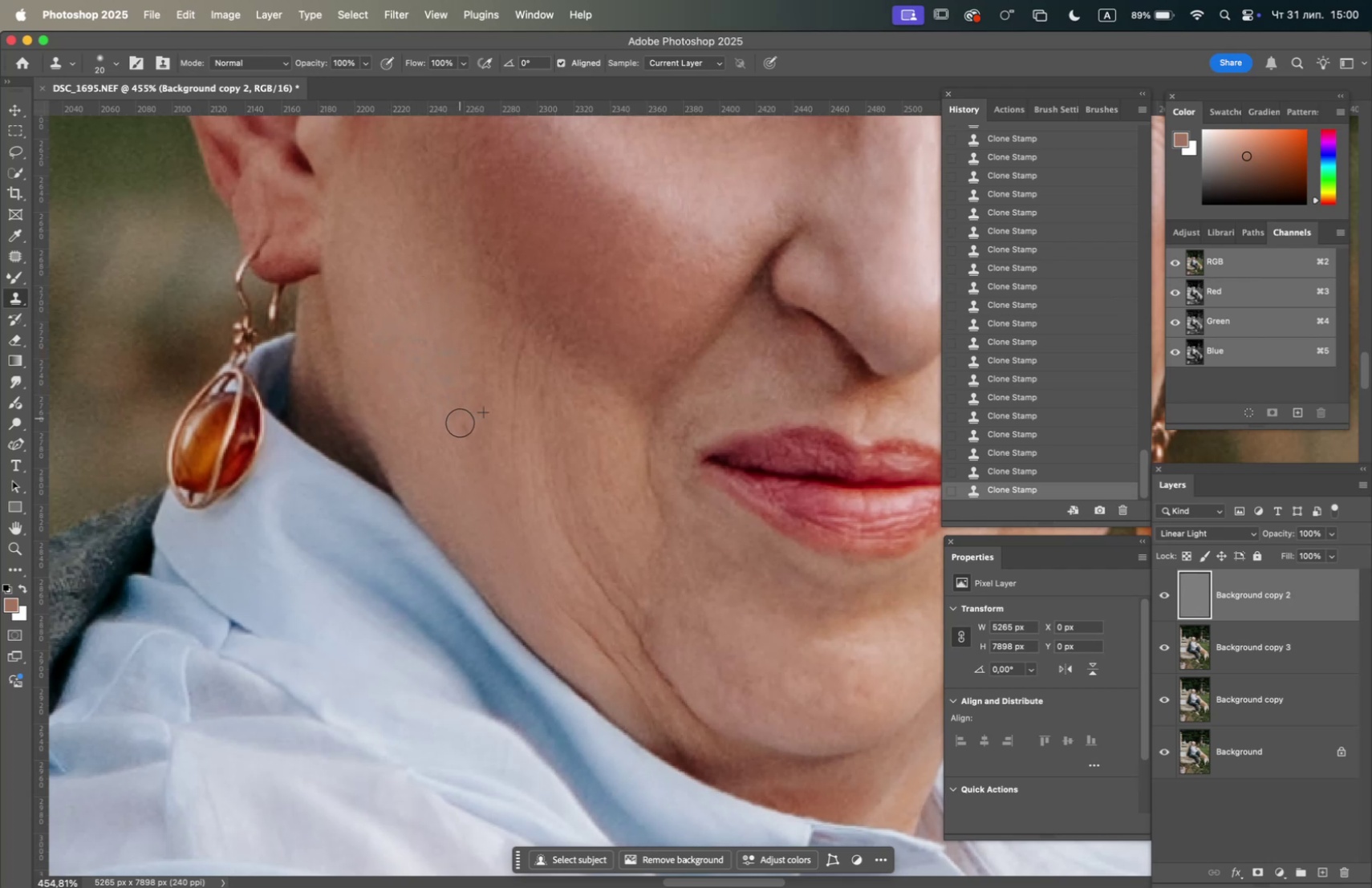 
triple_click([461, 430])
 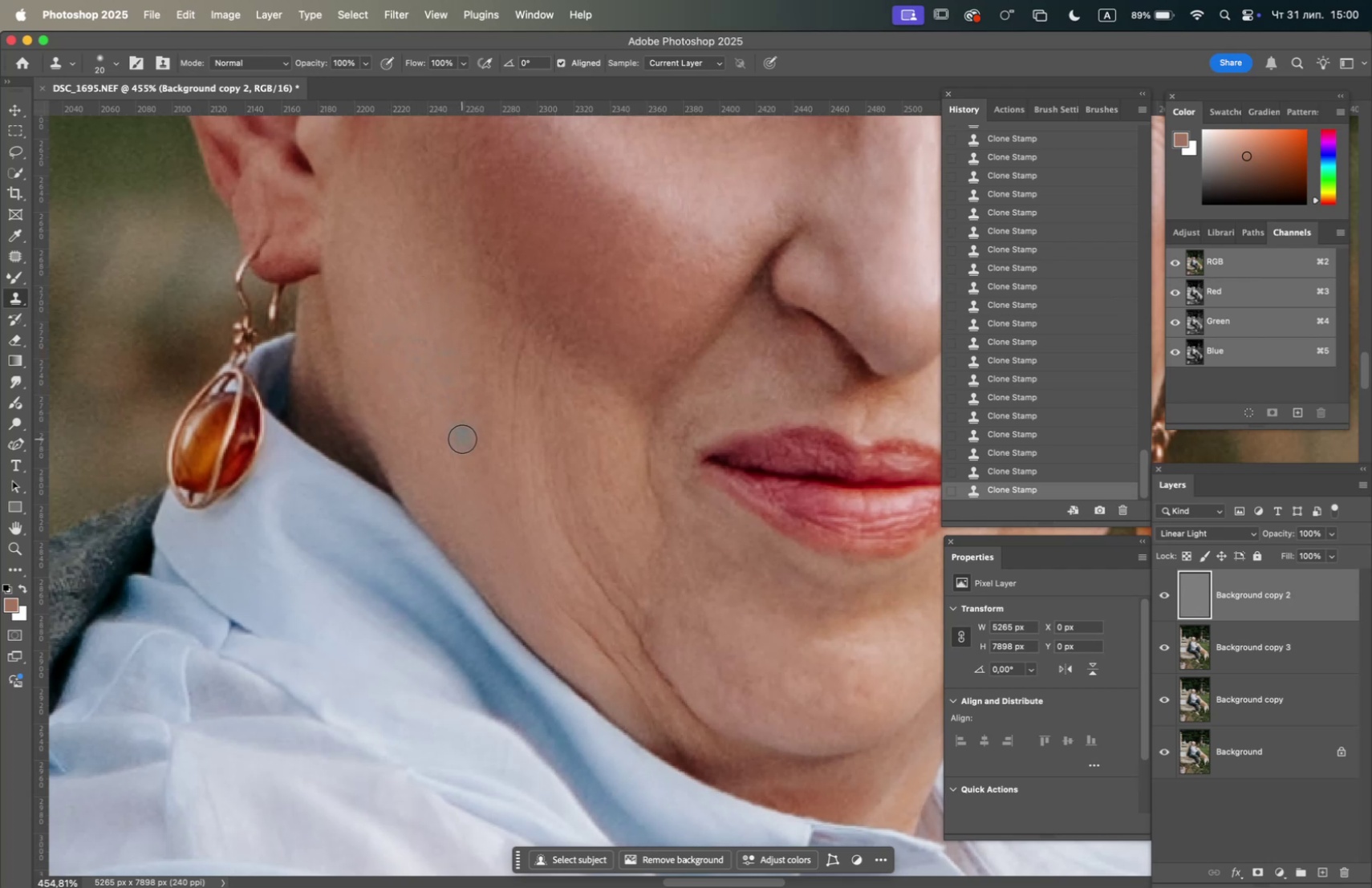 
hold_key(key=OptionLeft, duration=1.07)
left_click([440, 497])
 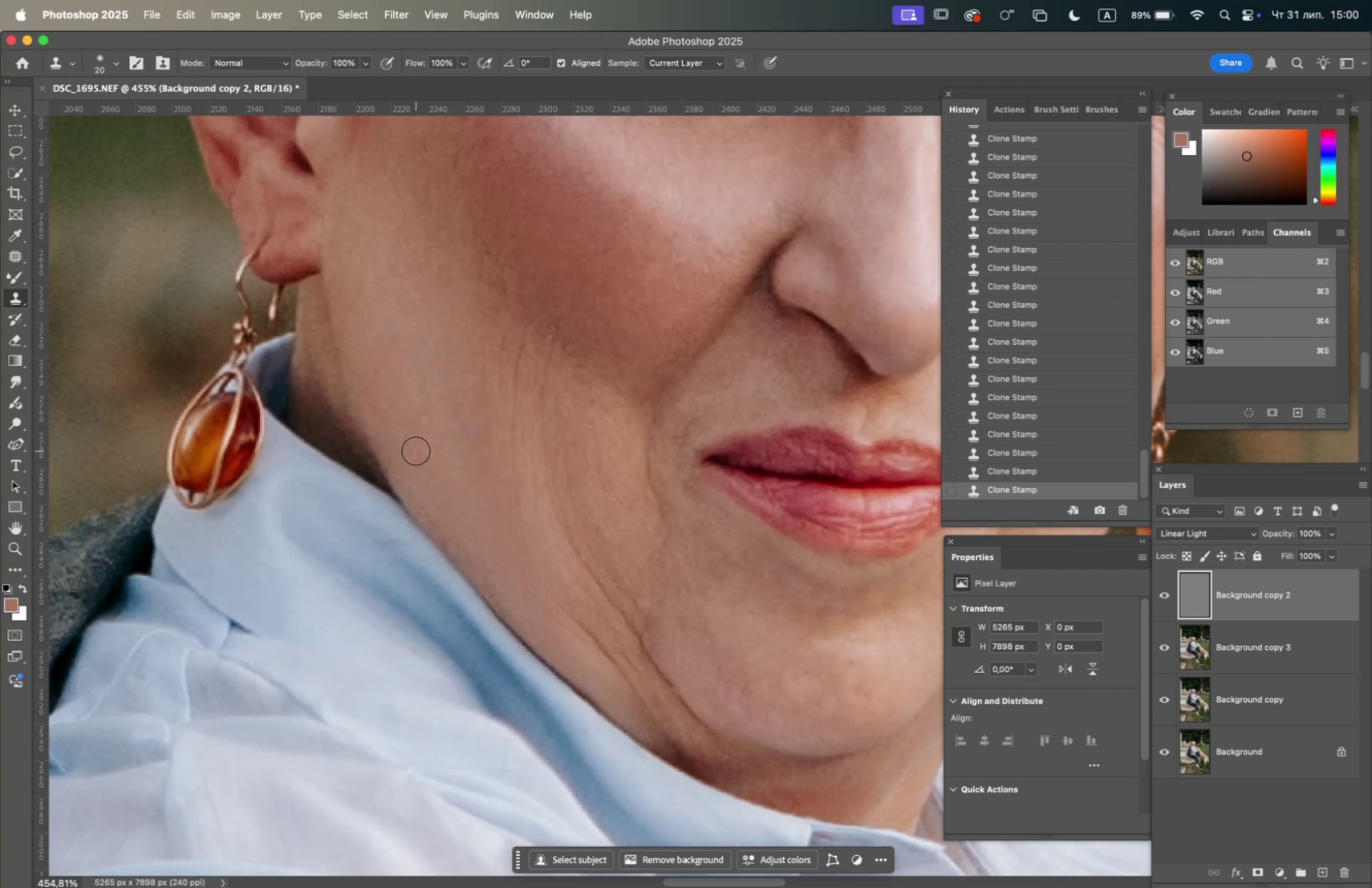 
double_click([416, 450])
 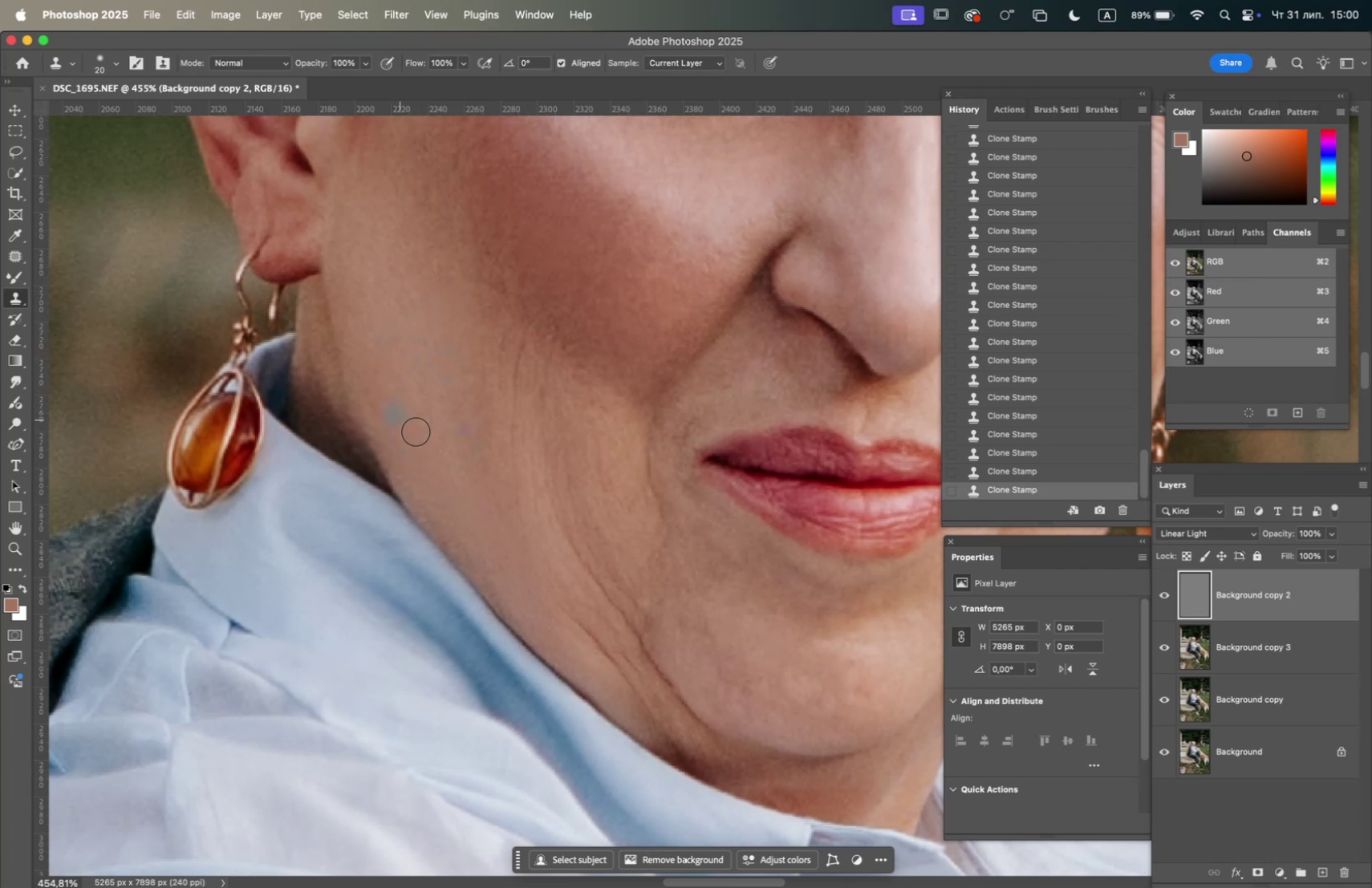 
triple_click([428, 425])
 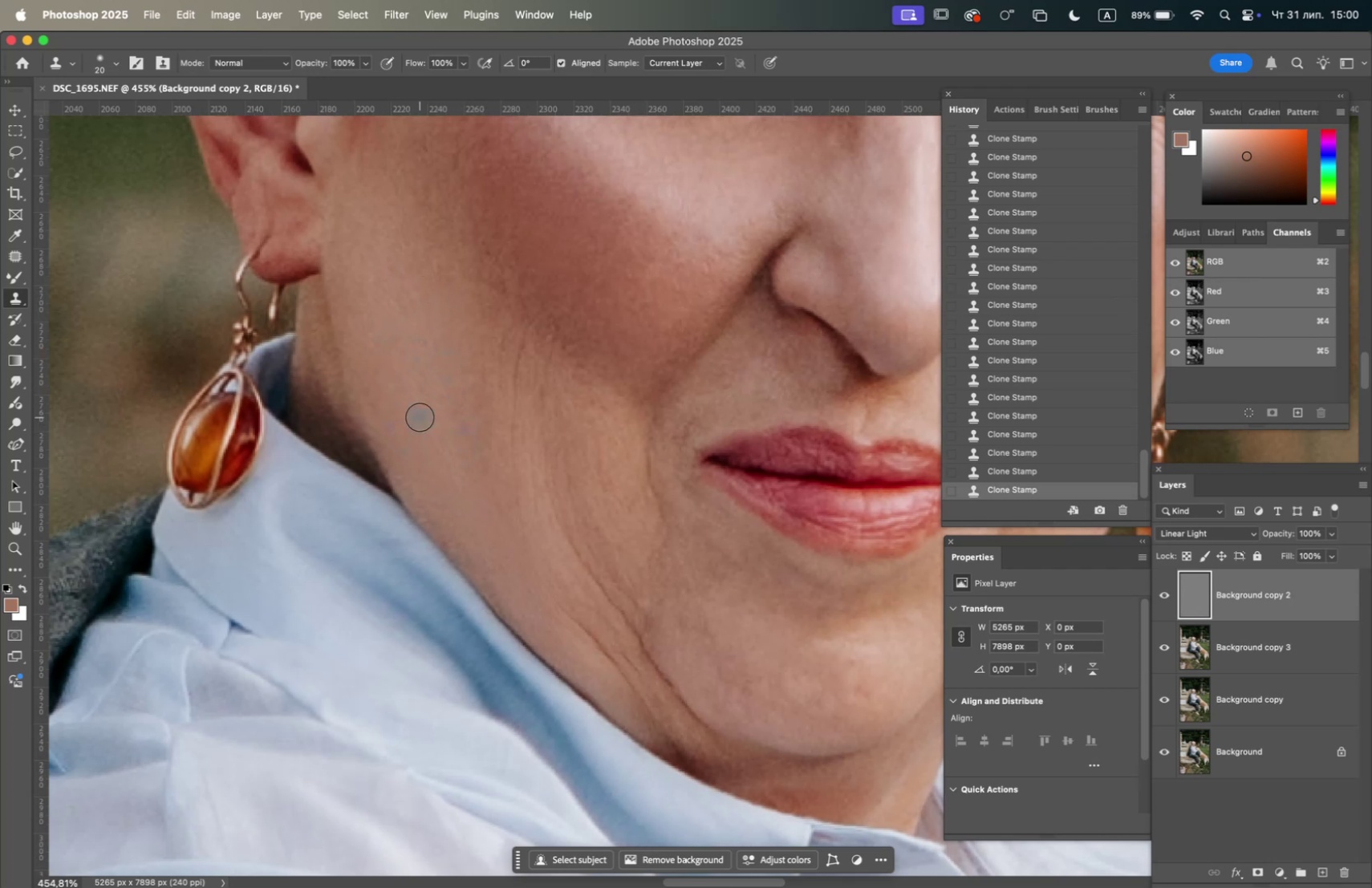 
triple_click([420, 416])
 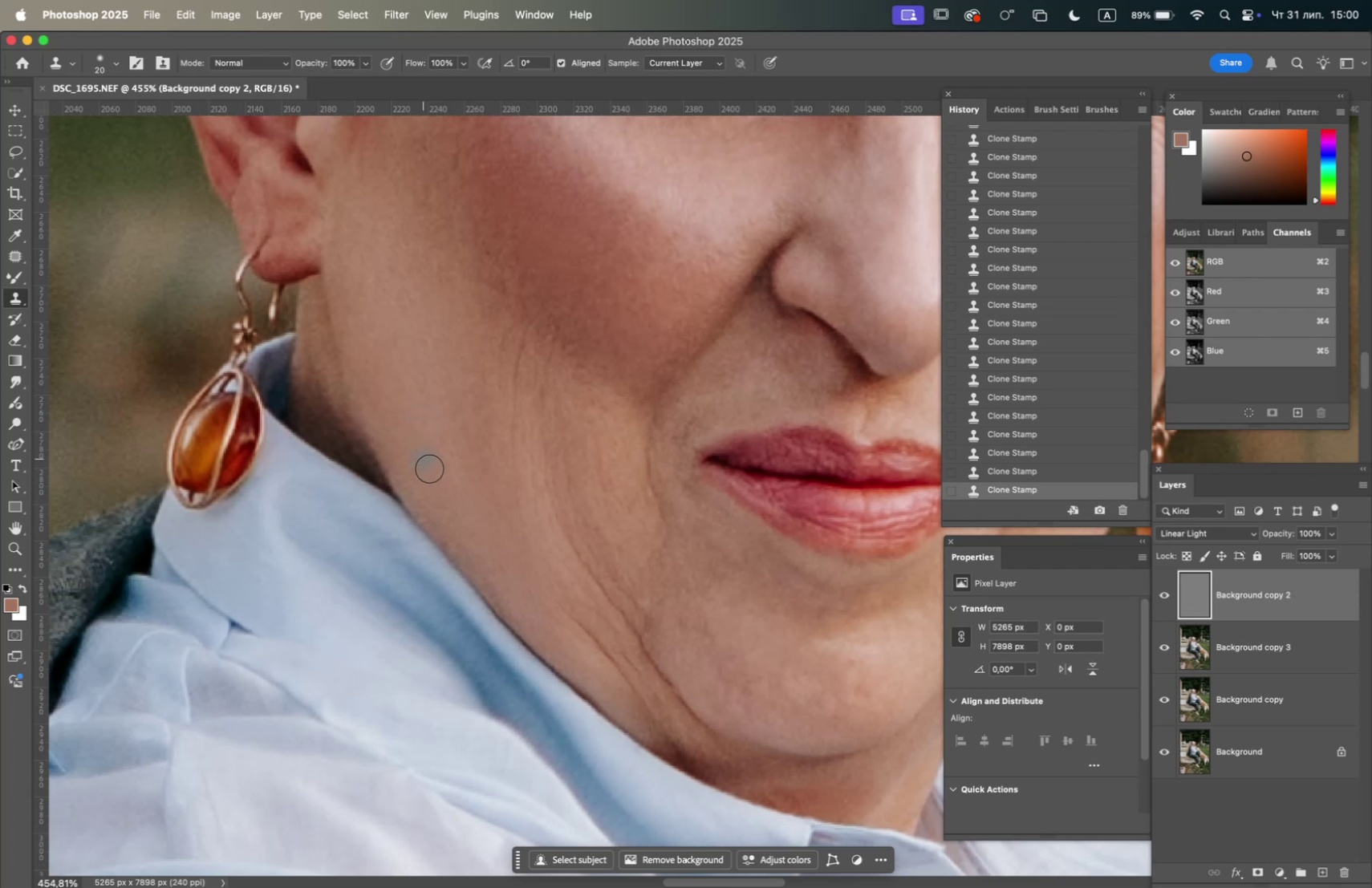 
hold_key(key=OptionLeft, duration=3.36)
left_click([521, 536])
 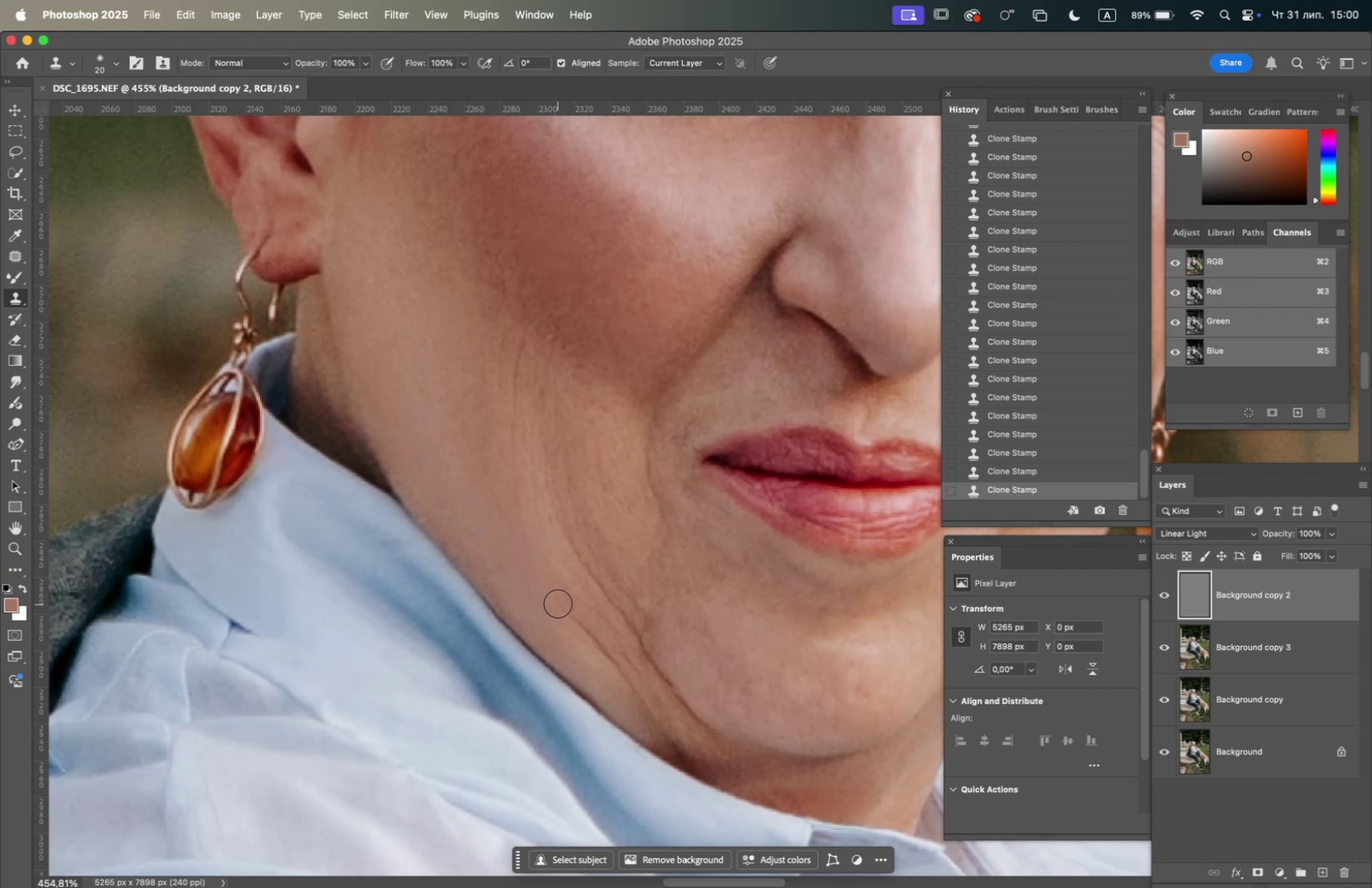 
left_click_drag(start_coordinate=[557, 598], to_coordinate=[556, 602])
 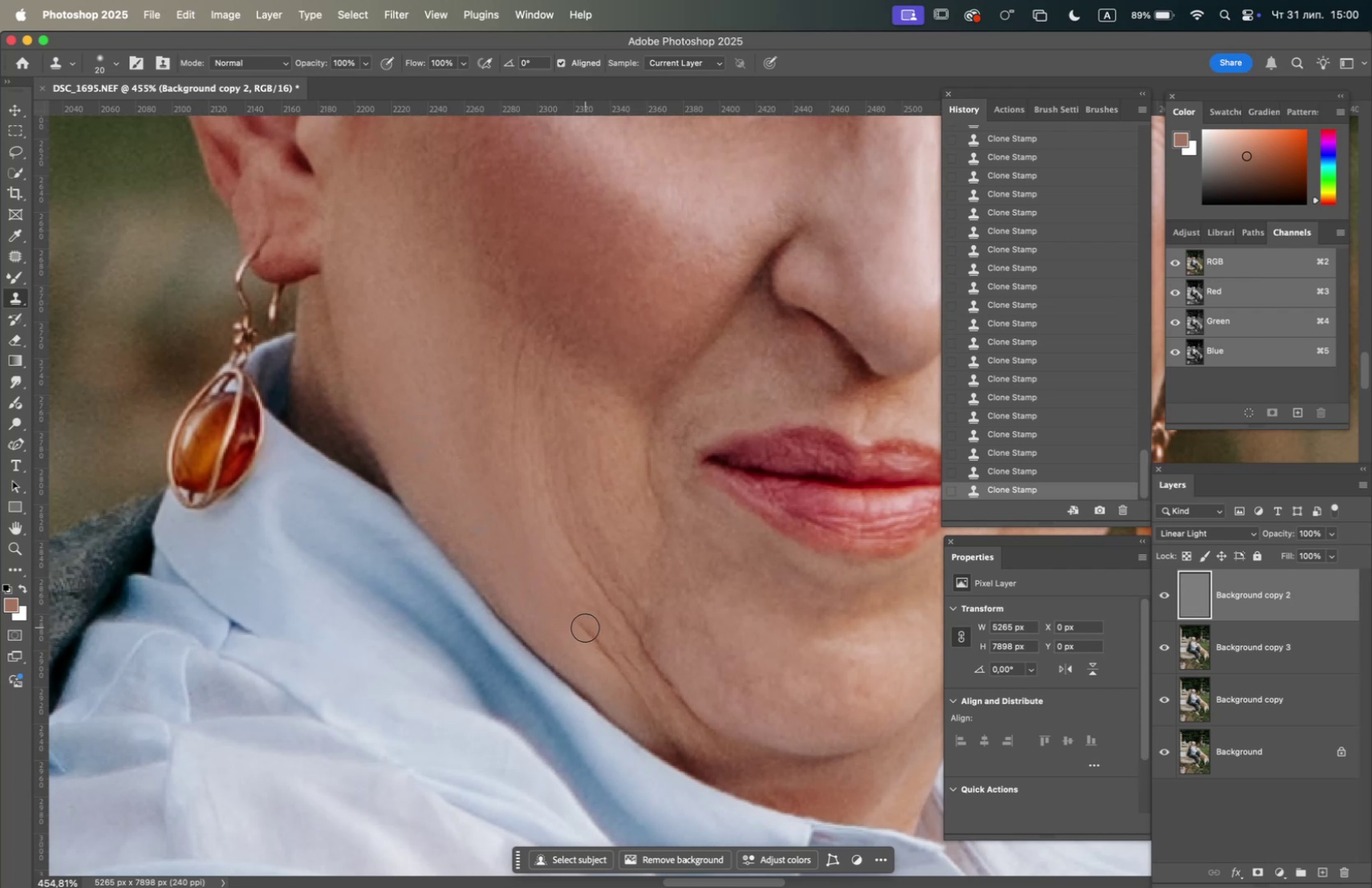 
left_click_drag(start_coordinate=[582, 629], to_coordinate=[583, 635])
 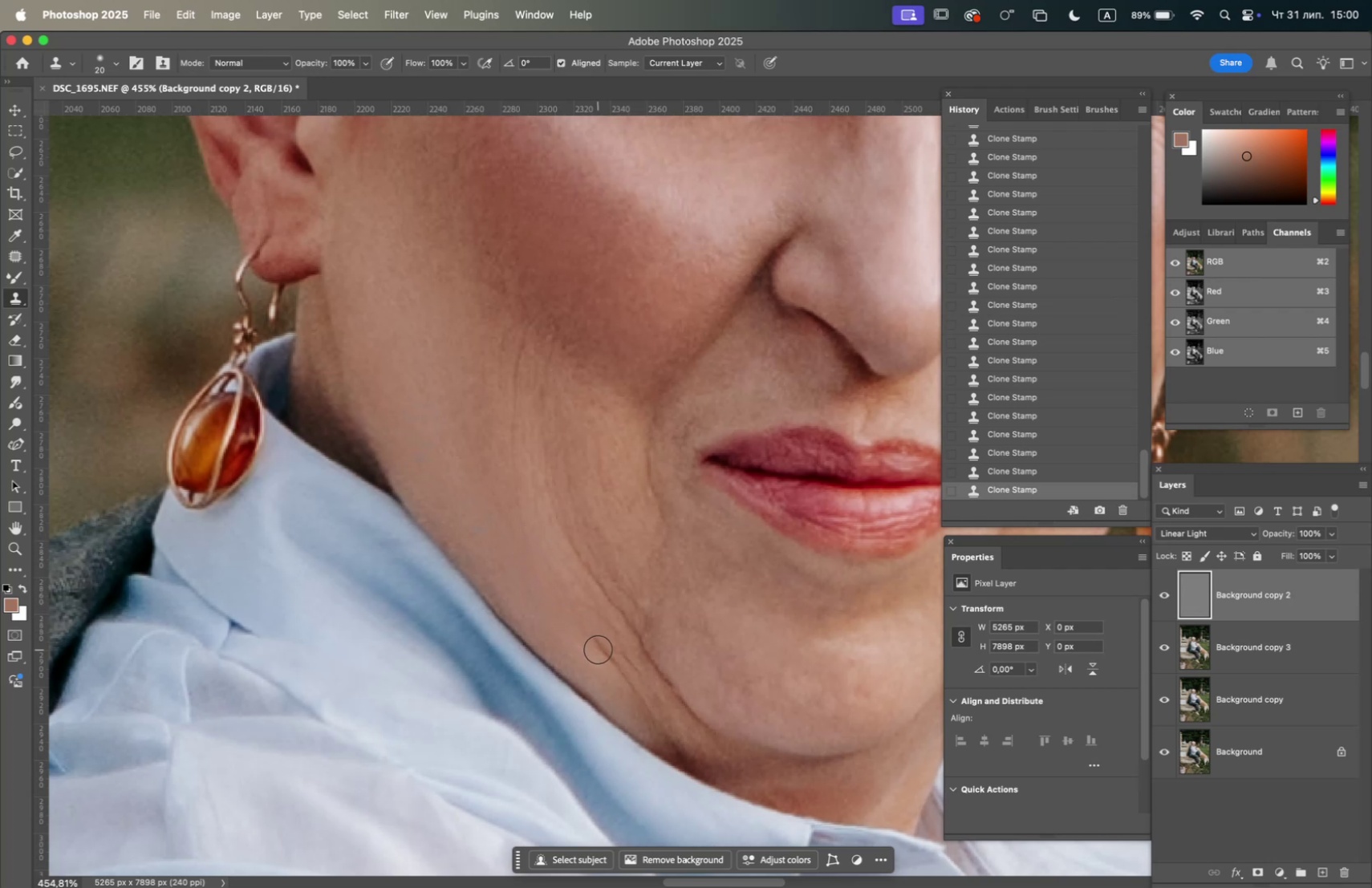 
left_click_drag(start_coordinate=[601, 651], to_coordinate=[607, 660])
 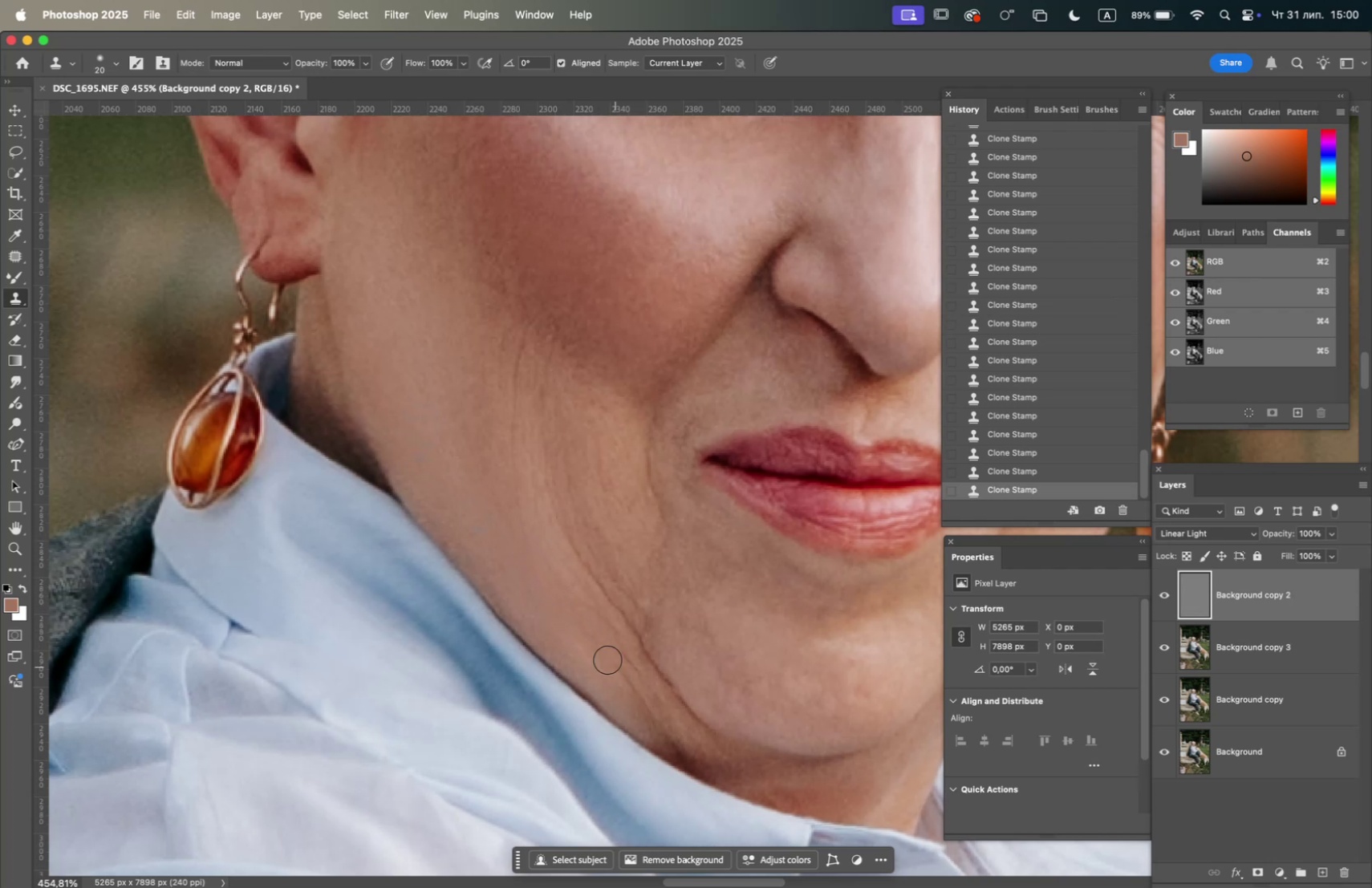 
hold_key(key=OptionLeft, duration=0.54)
left_click([485, 517])
 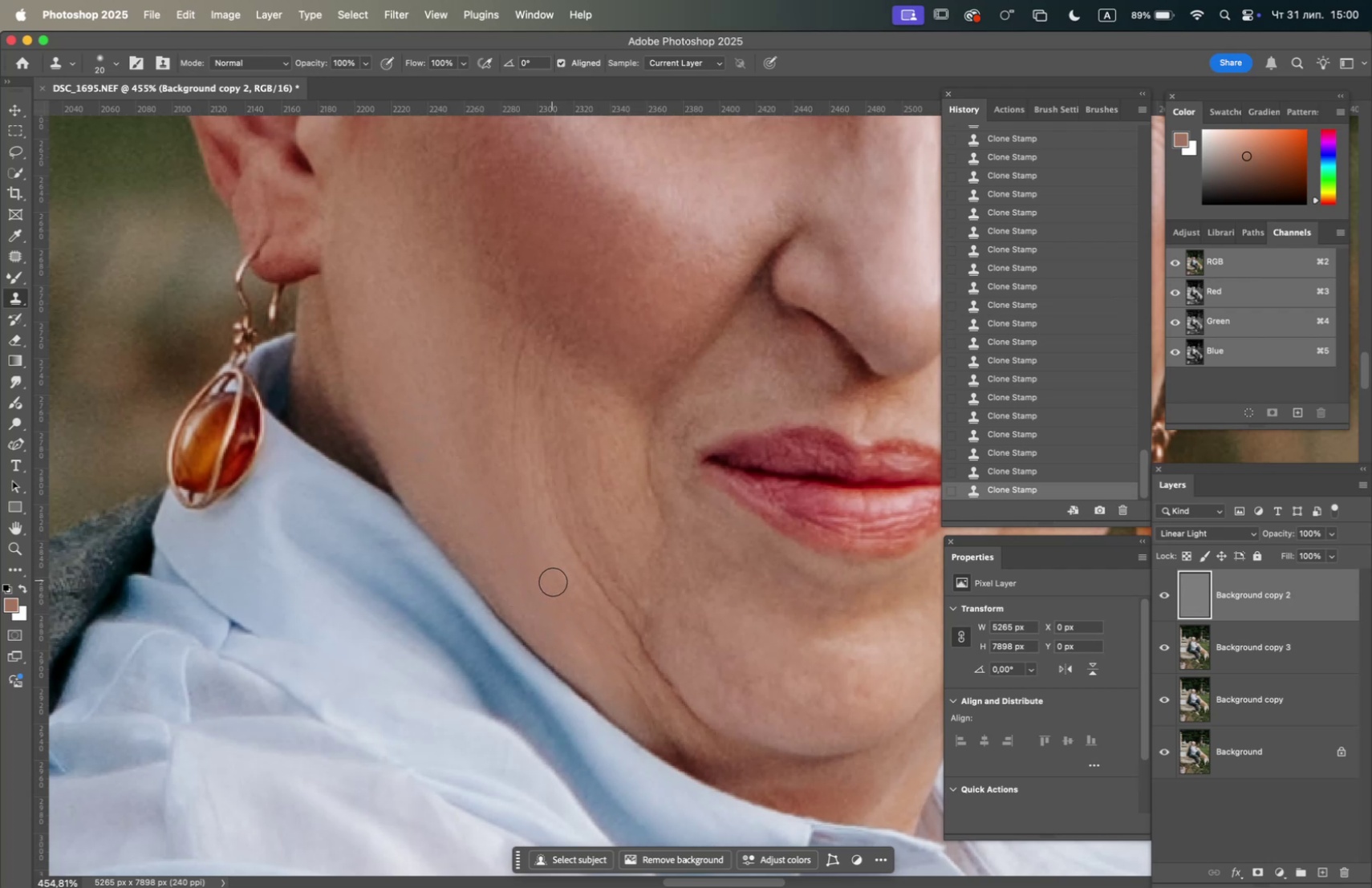 
left_click_drag(start_coordinate=[557, 584], to_coordinate=[559, 588])
 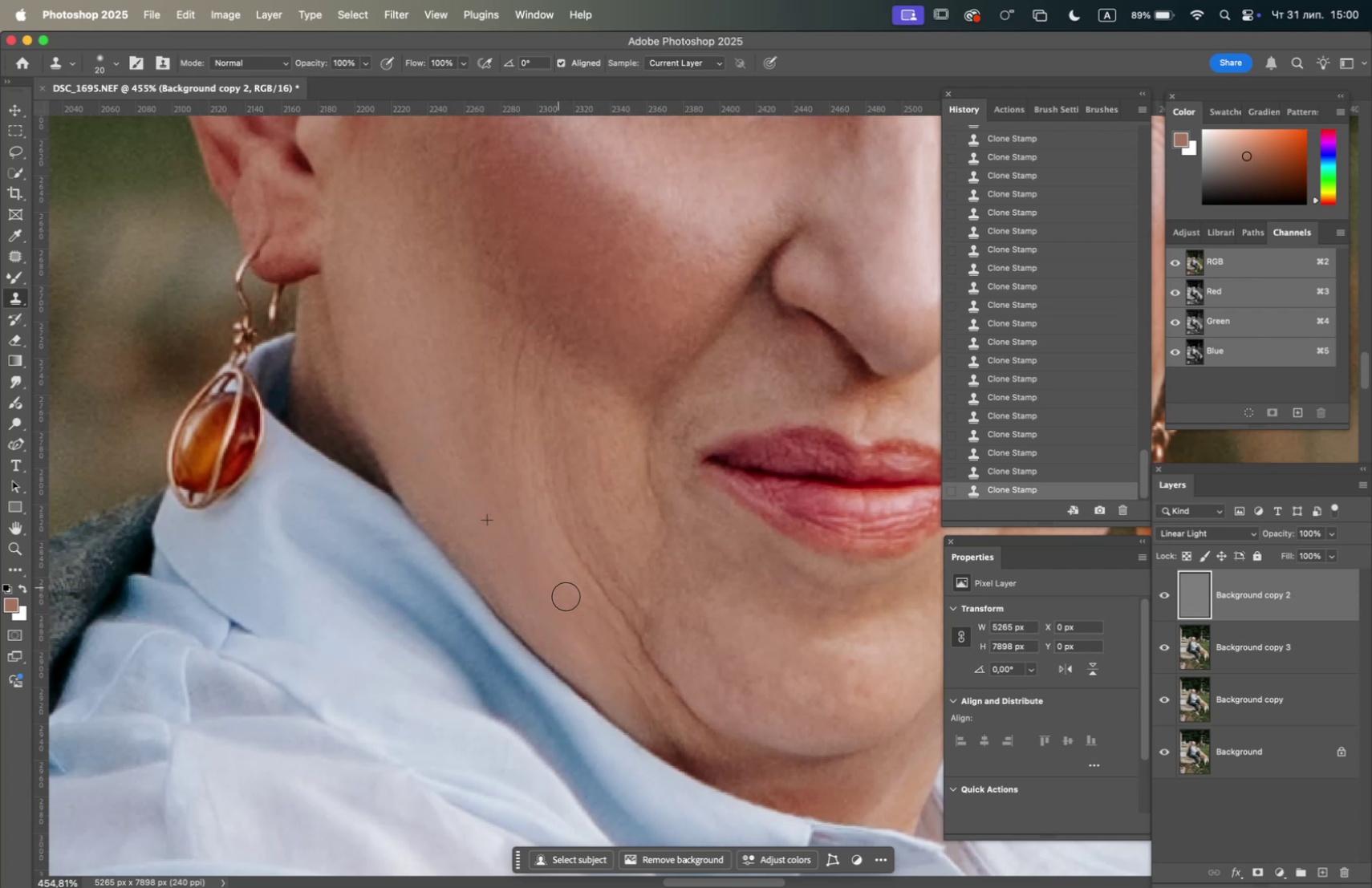 
left_click_drag(start_coordinate=[570, 602], to_coordinate=[575, 605])
 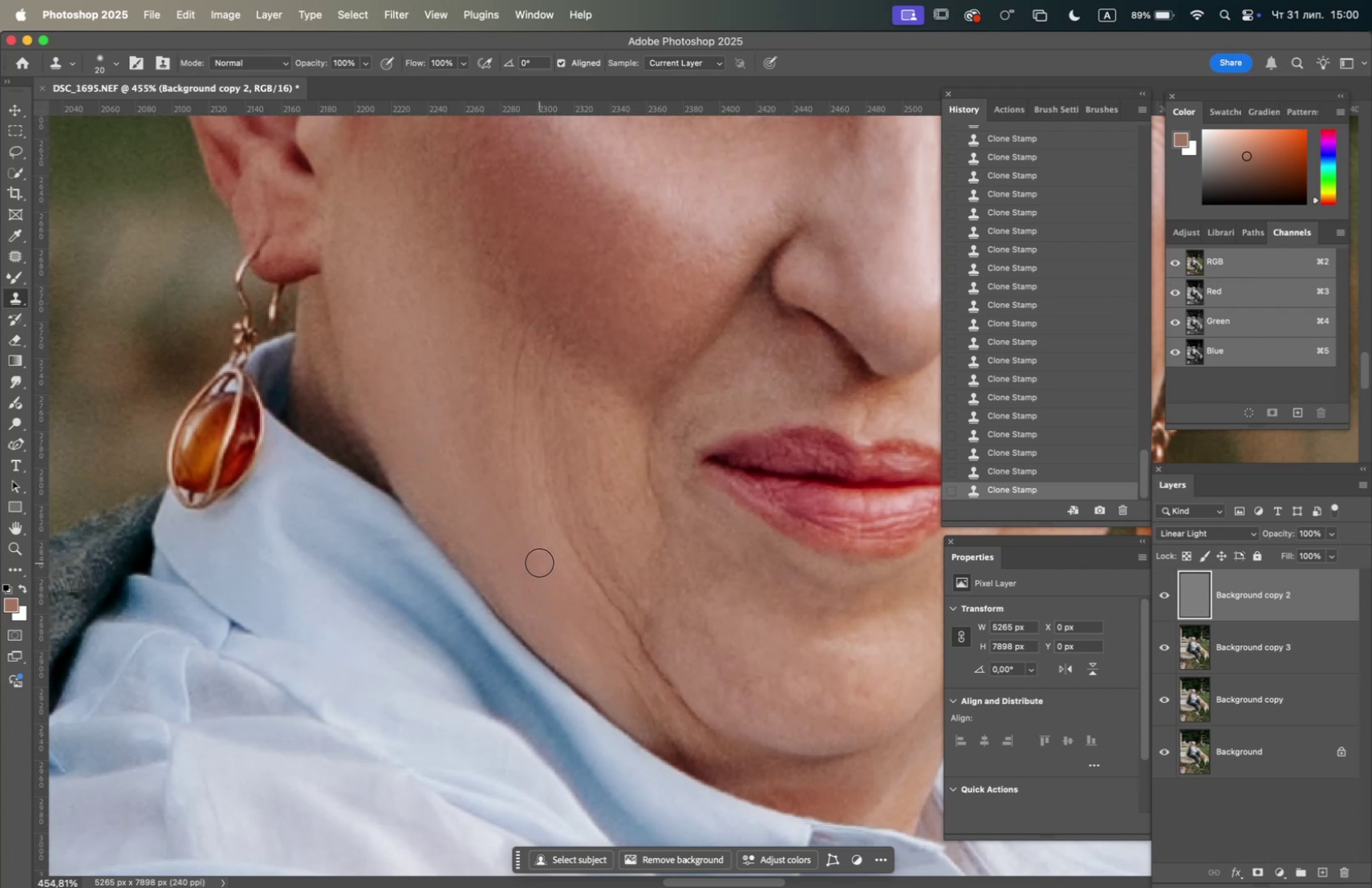 
left_click_drag(start_coordinate=[550, 569], to_coordinate=[555, 574])
 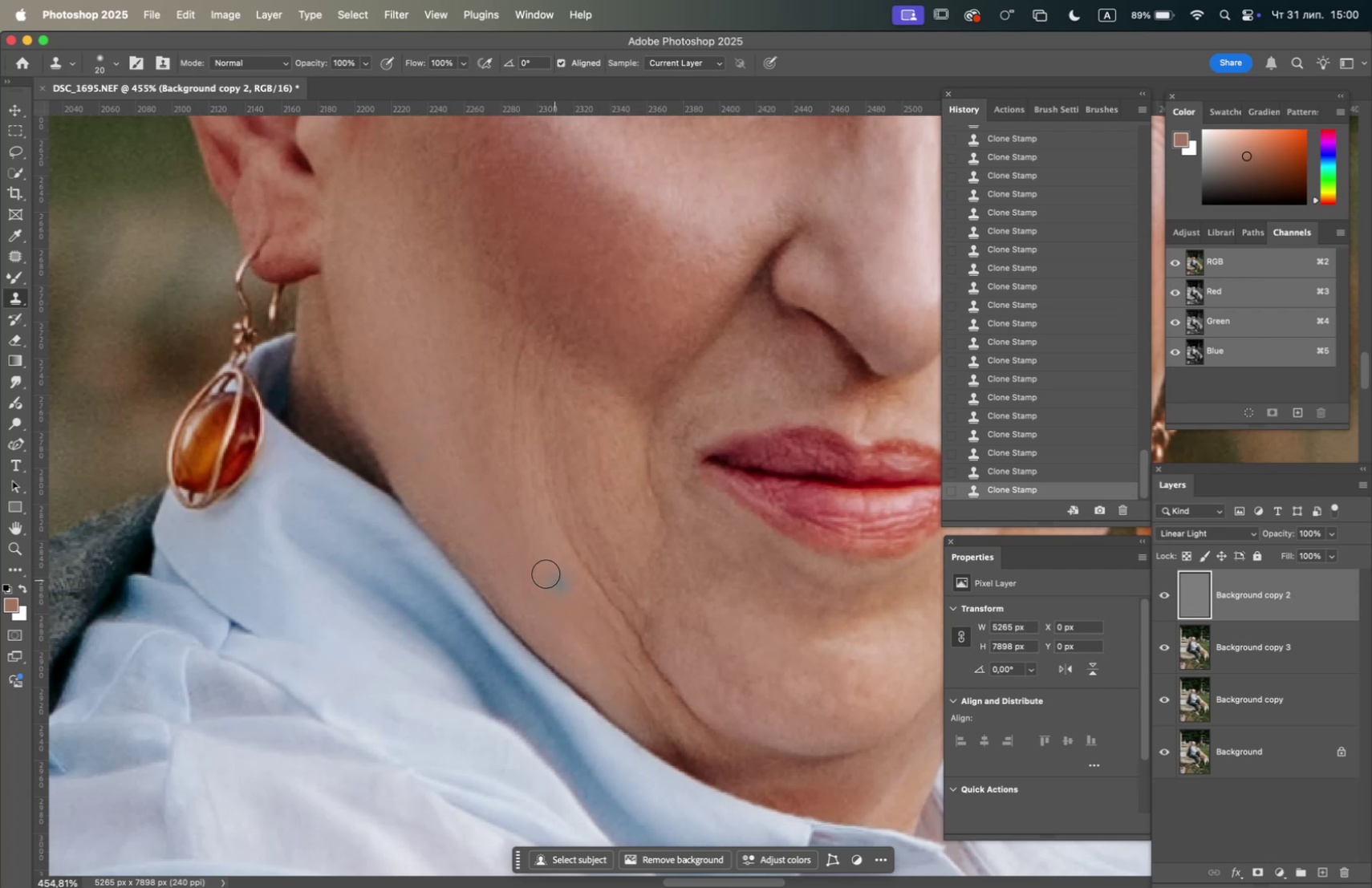 
hold_key(key=OptionLeft, duration=0.37)
left_click([514, 547])
 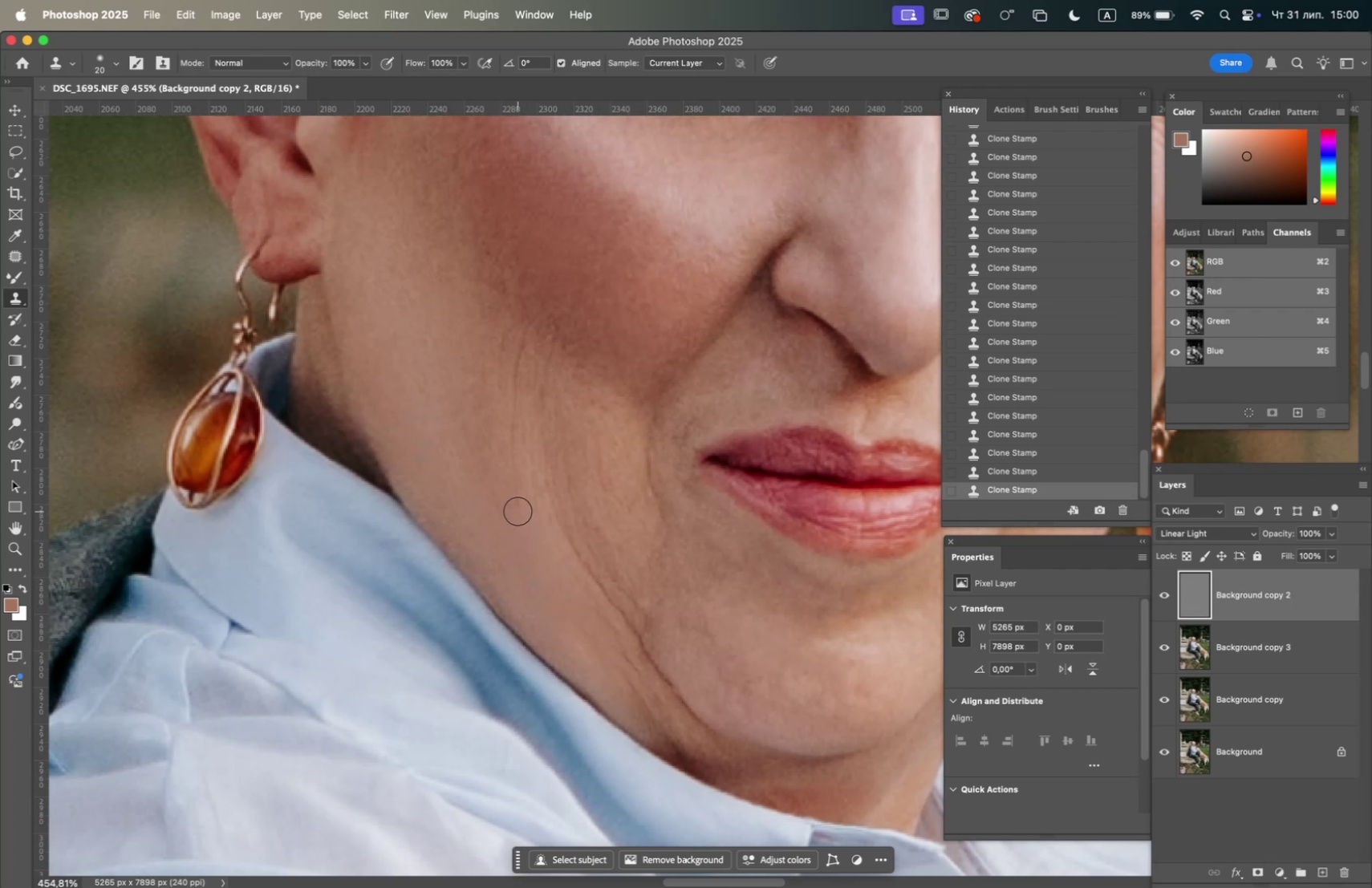 
left_click_drag(start_coordinate=[519, 500], to_coordinate=[518, 496])
 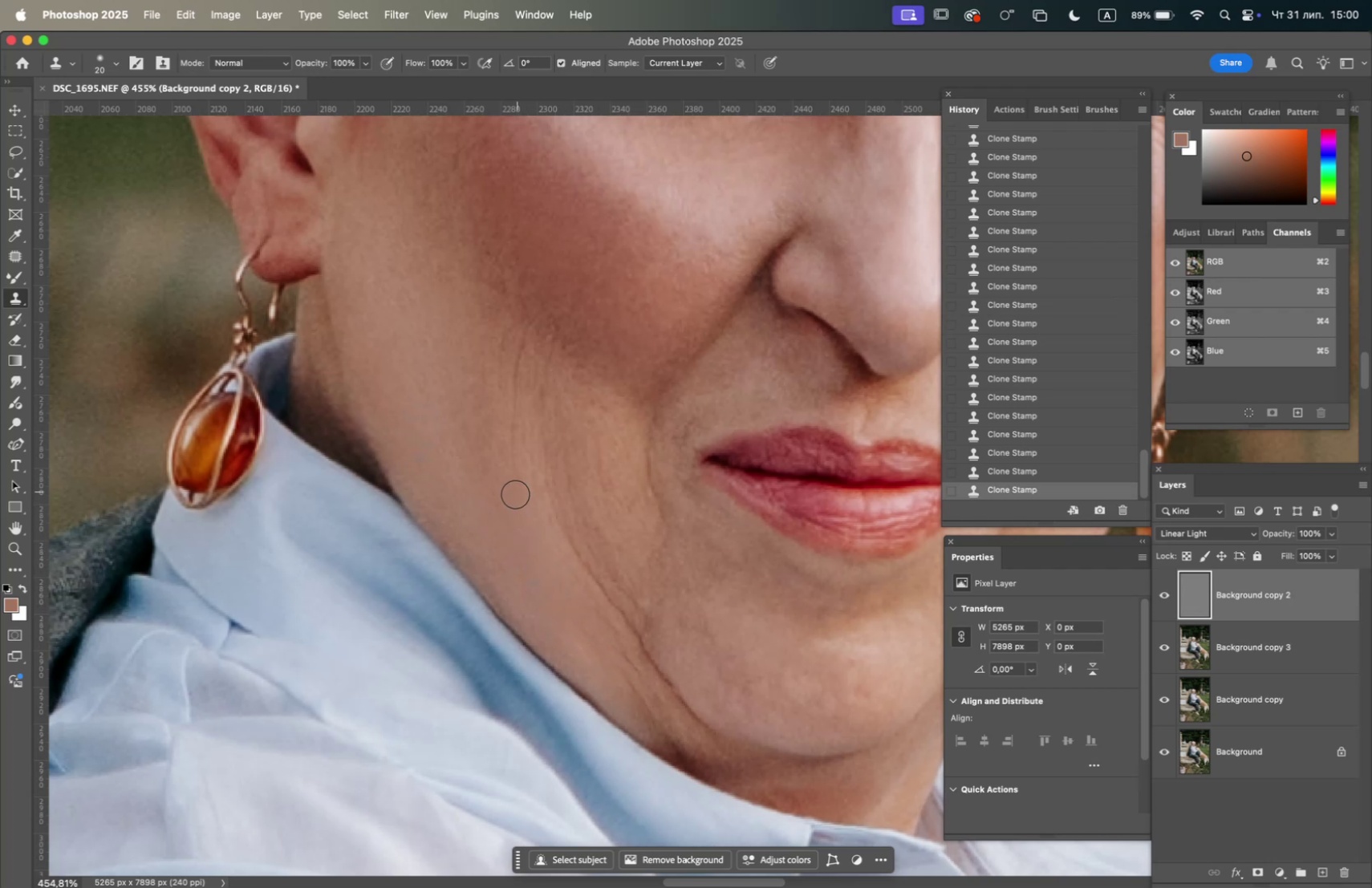 
hold_key(key=OptionLeft, duration=1.48)
 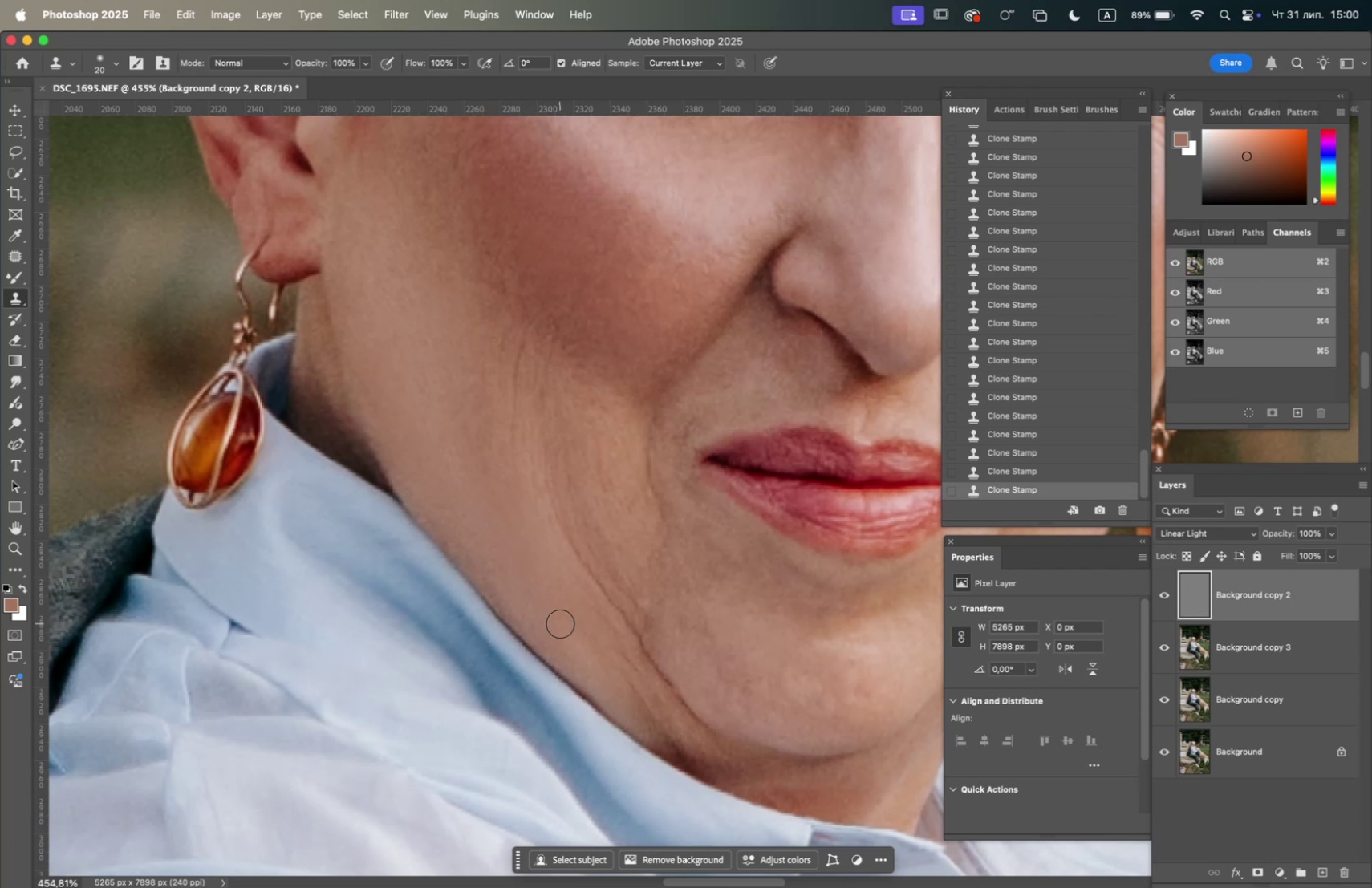 
left_click_drag(start_coordinate=[567, 629], to_coordinate=[575, 635])
 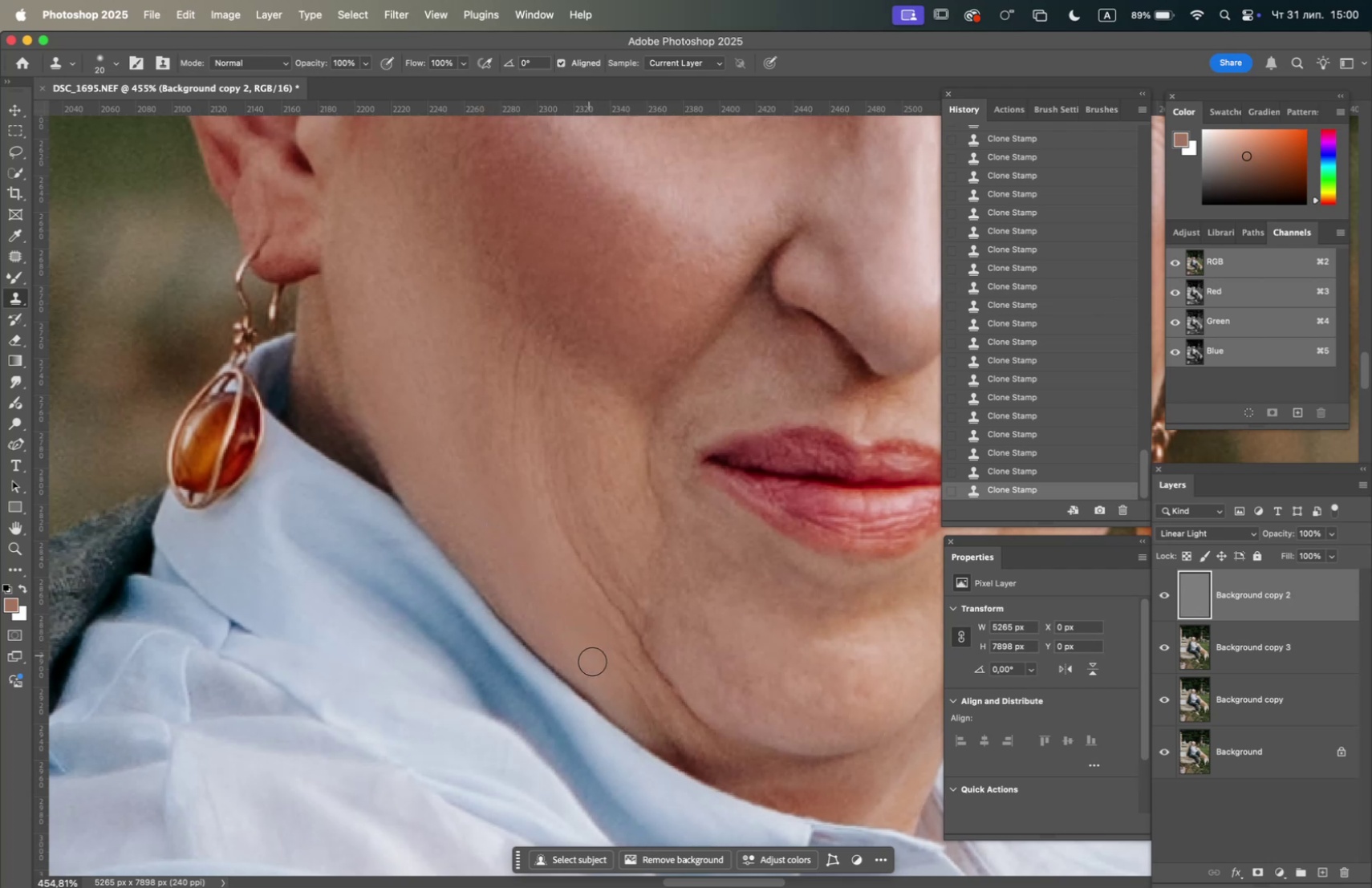 
hold_key(key=OptionLeft, duration=2.91)
 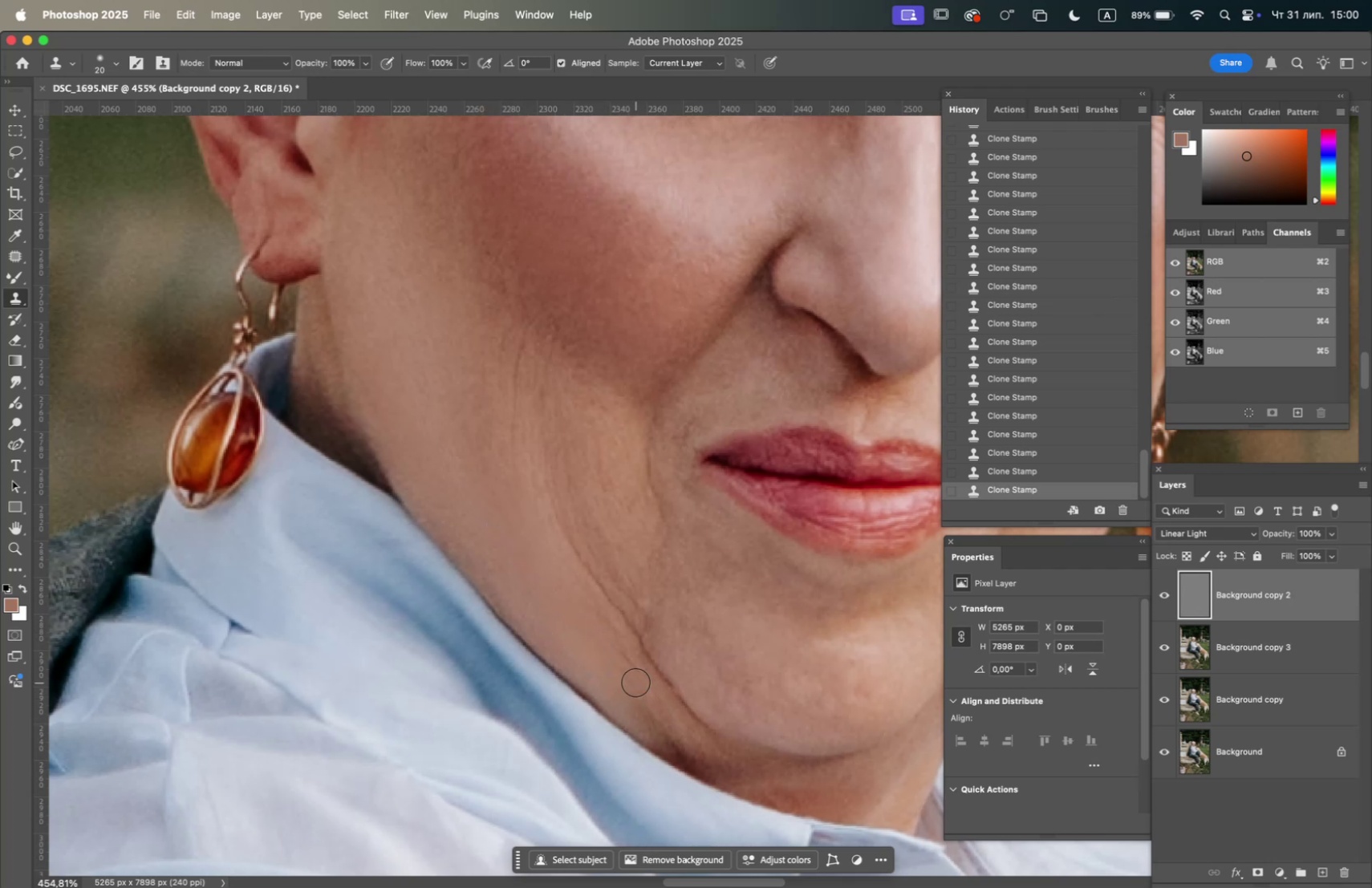 
triple_click([629, 665])
 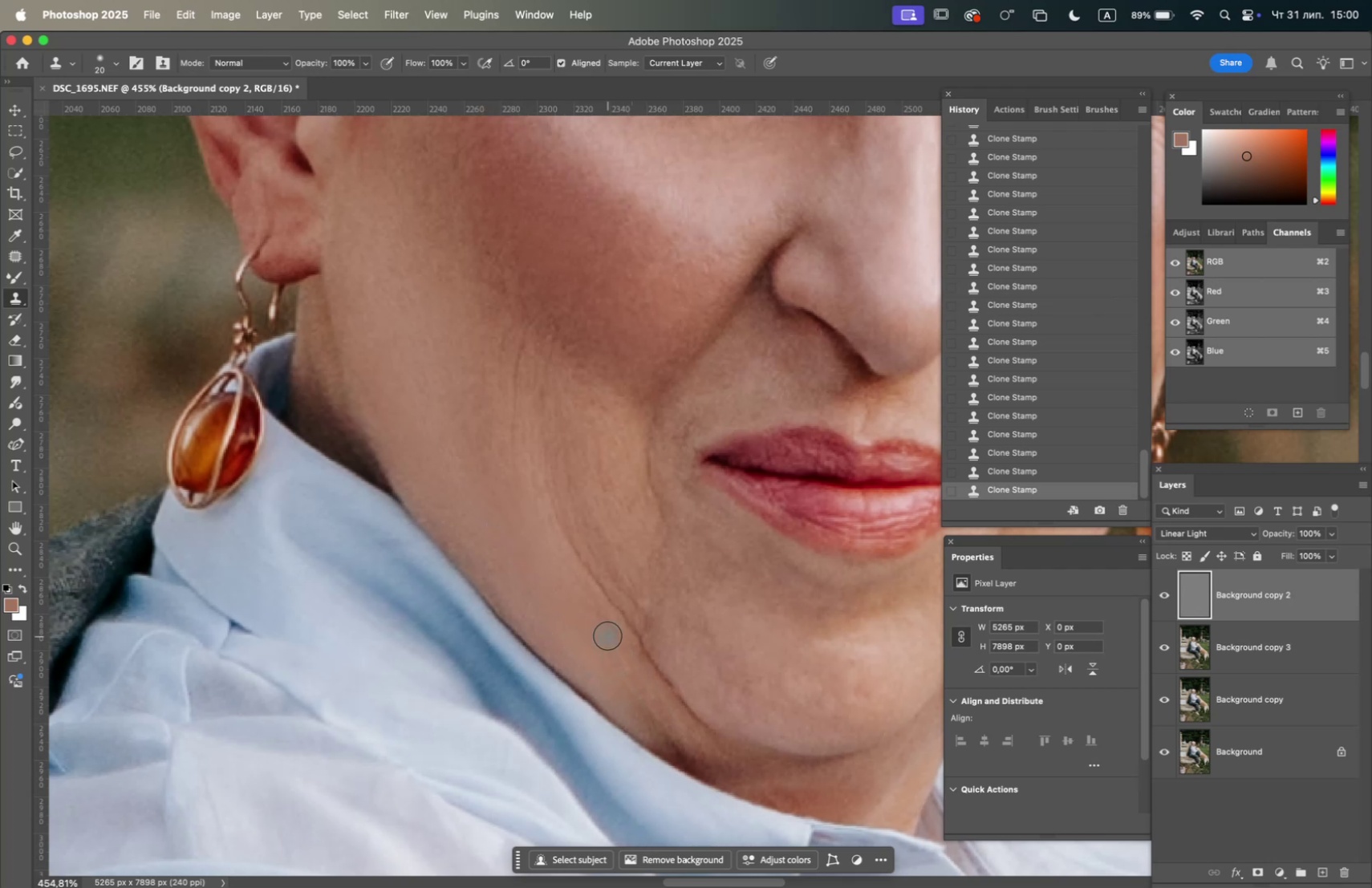 
left_click_drag(start_coordinate=[601, 626], to_coordinate=[597, 620])
 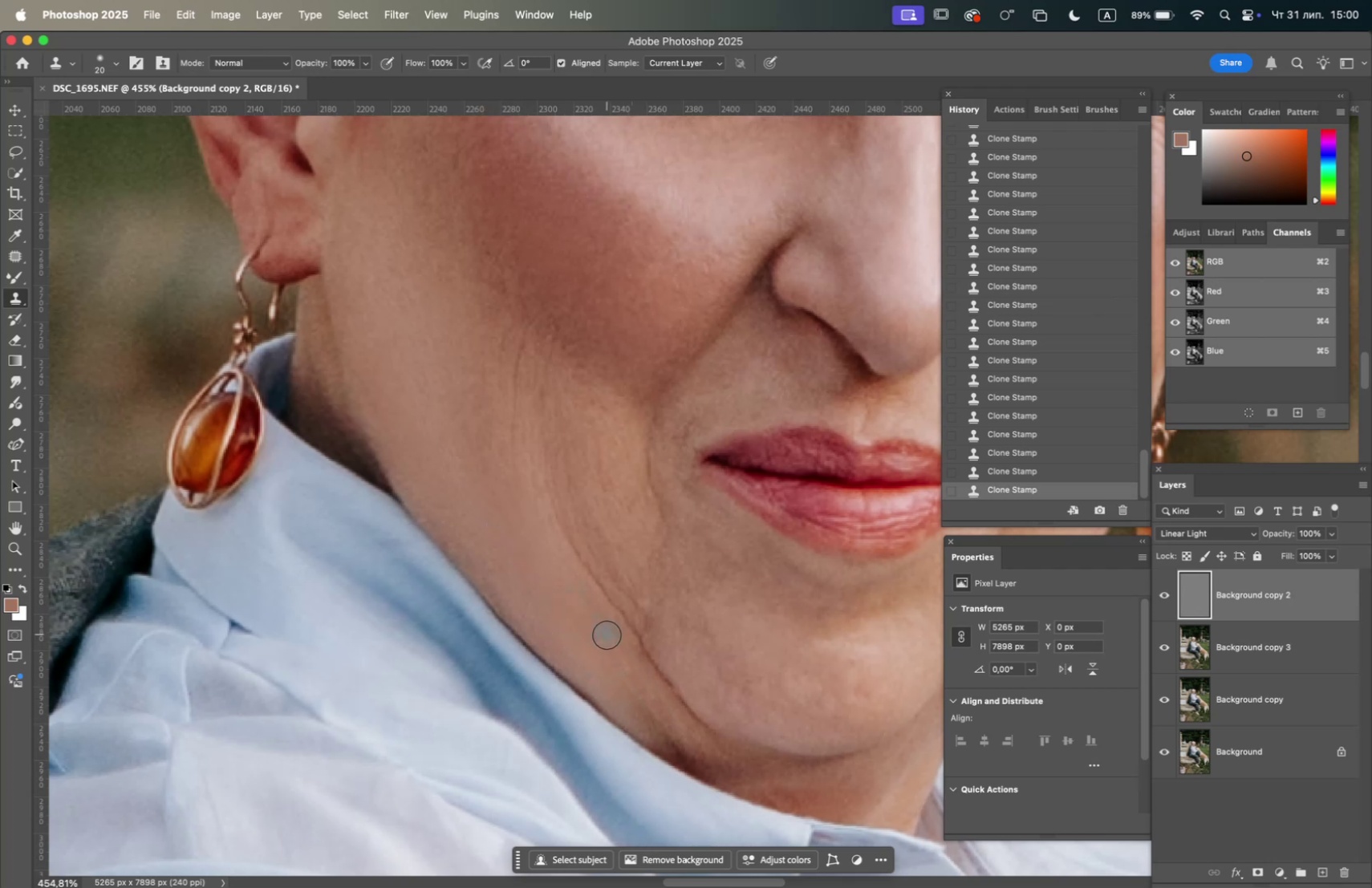 
left_click_drag(start_coordinate=[615, 633], to_coordinate=[612, 629])
 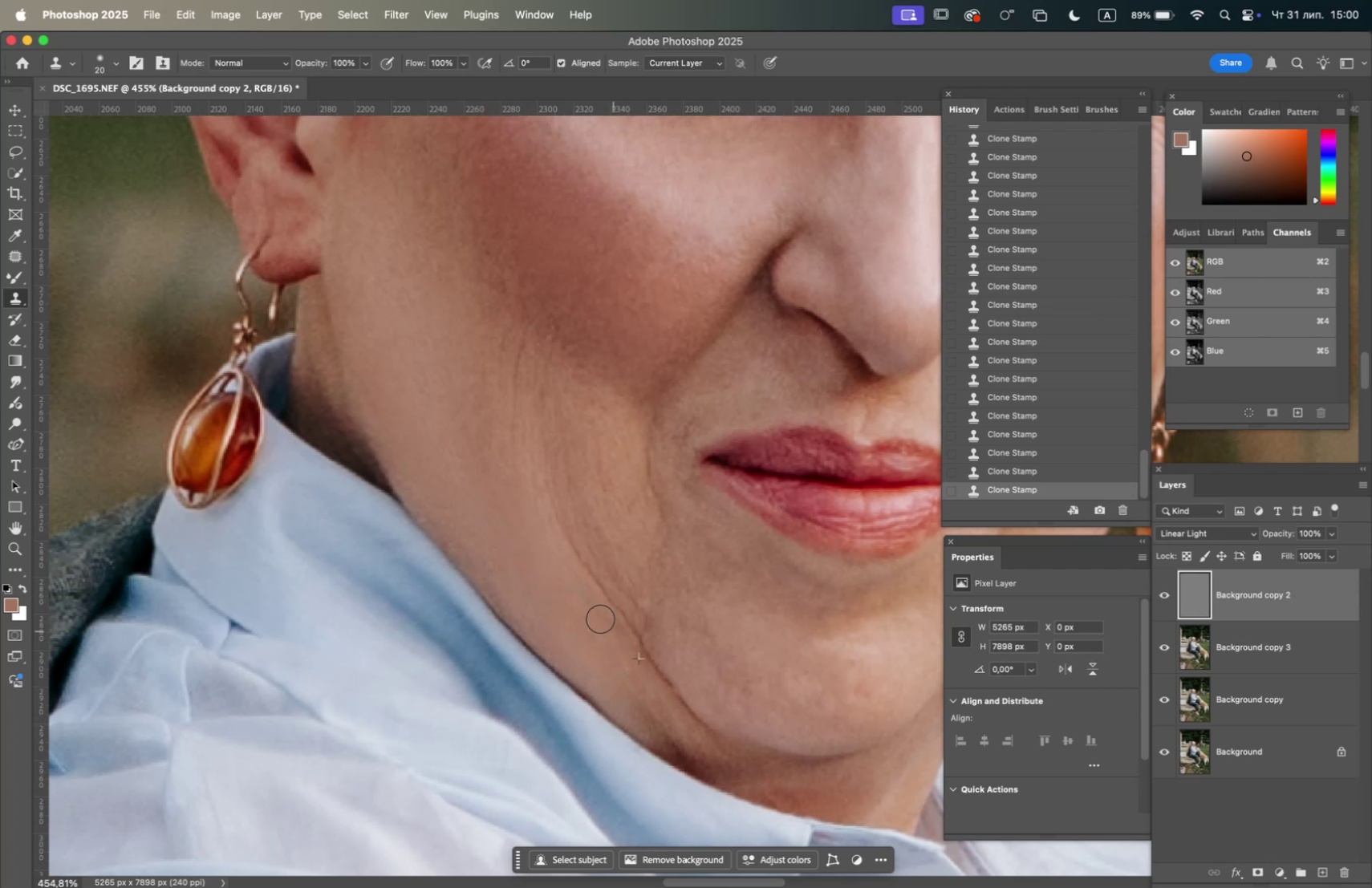 
left_click_drag(start_coordinate=[594, 613], to_coordinate=[588, 610])
 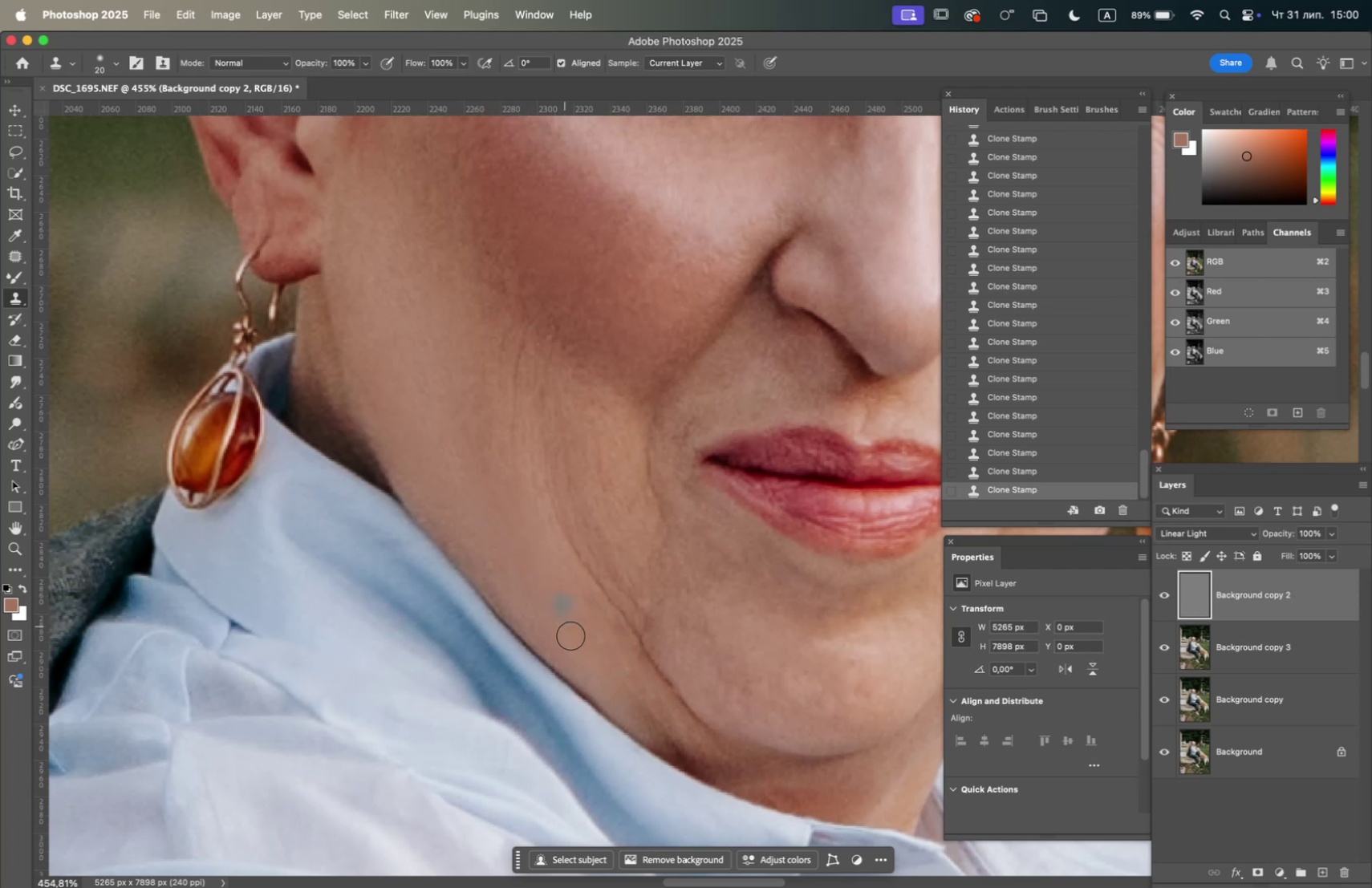 
hold_key(key=OptionLeft, duration=0.68)
 